 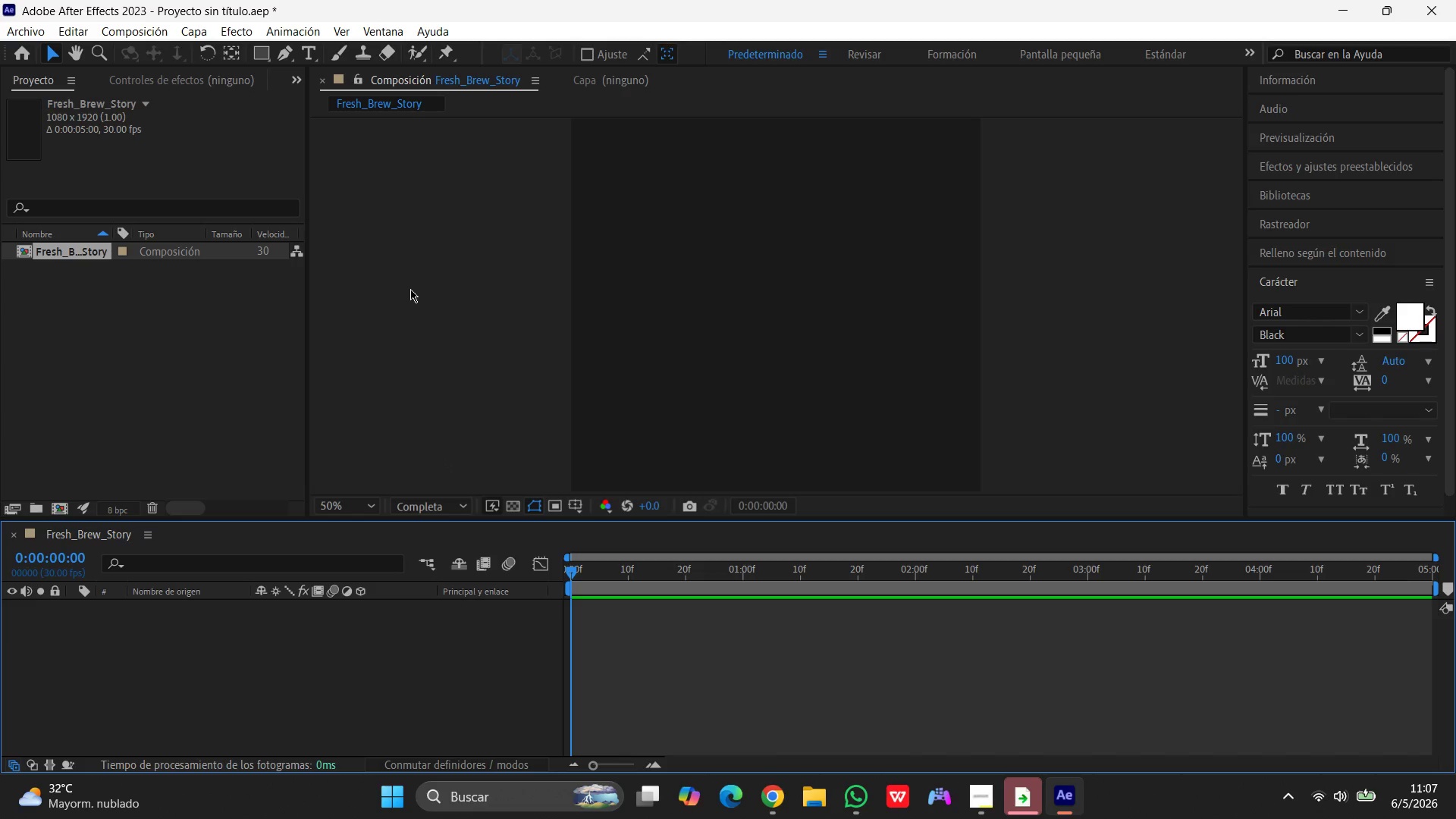 
left_click([199, 35])
 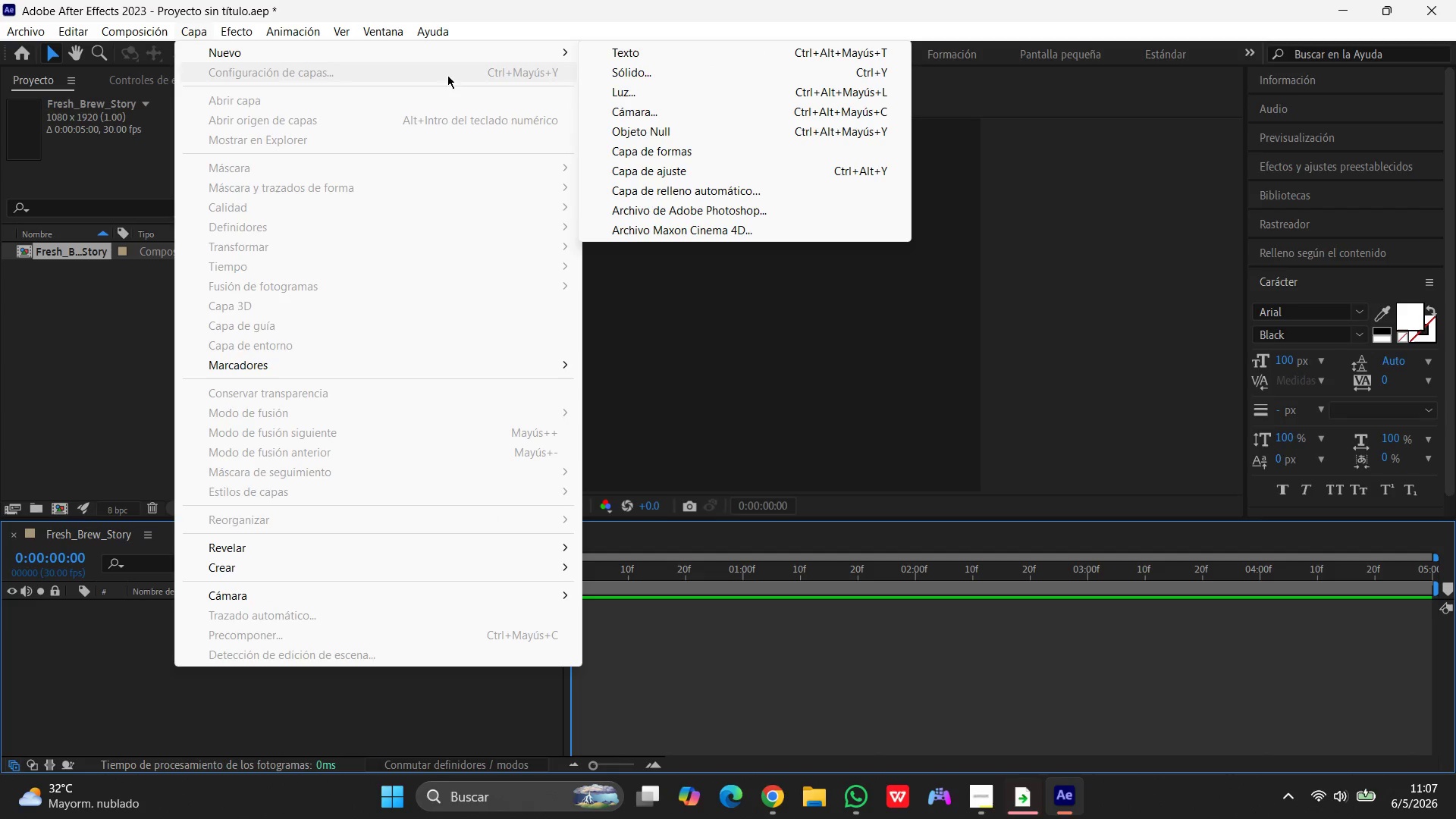 
left_click([630, 72])
 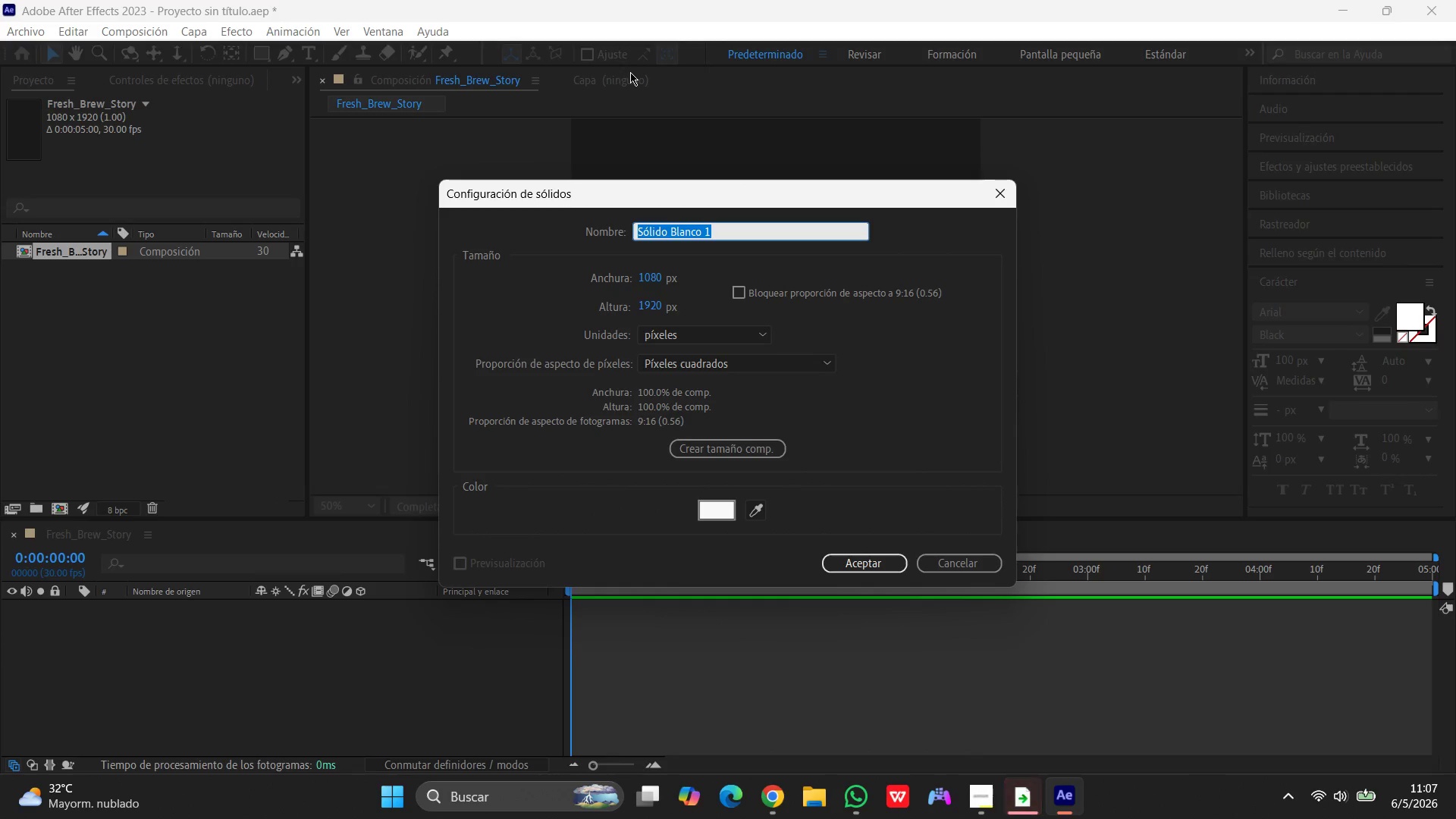 
wait(5.56)
 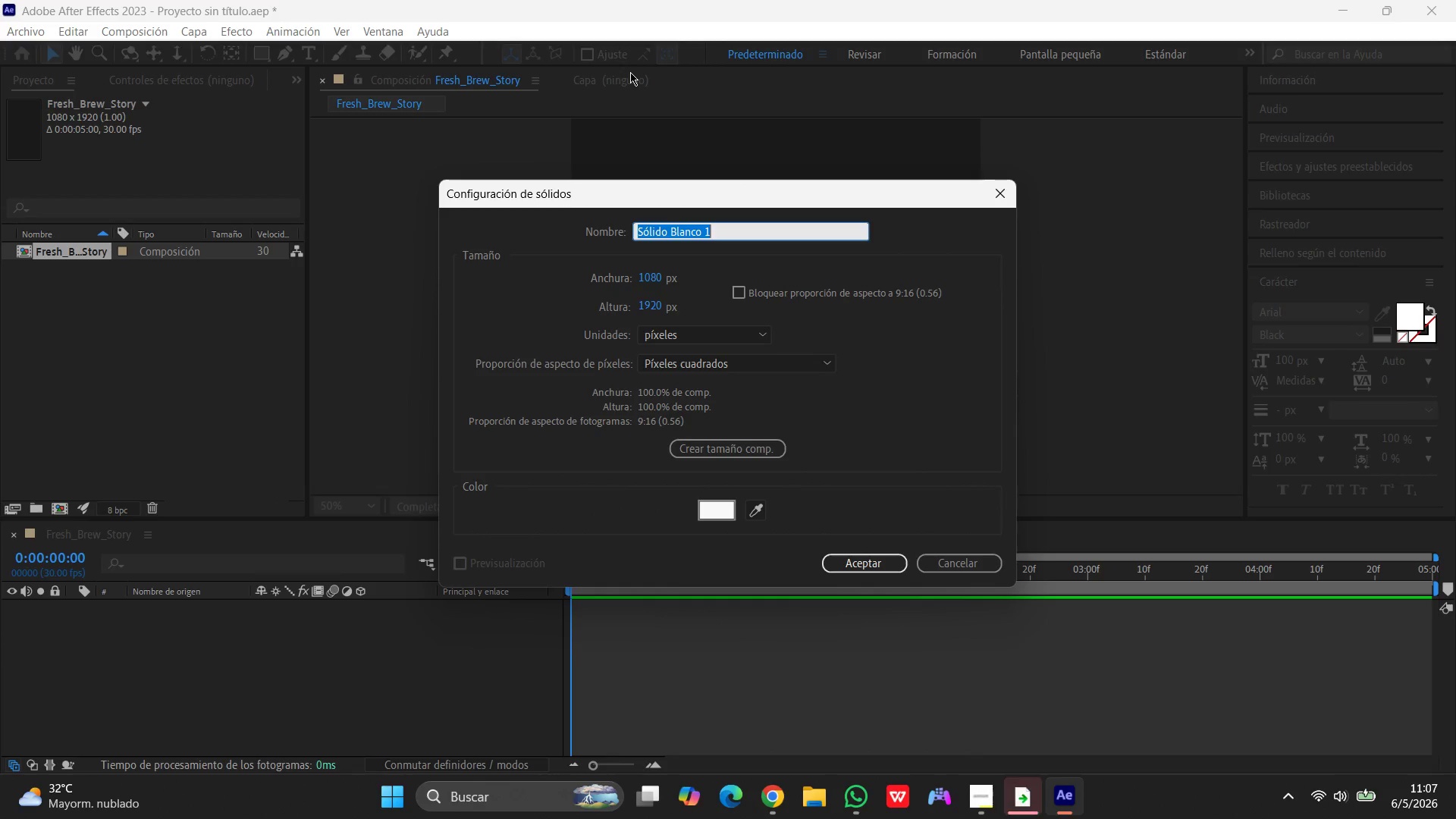 
type(Cajita)
 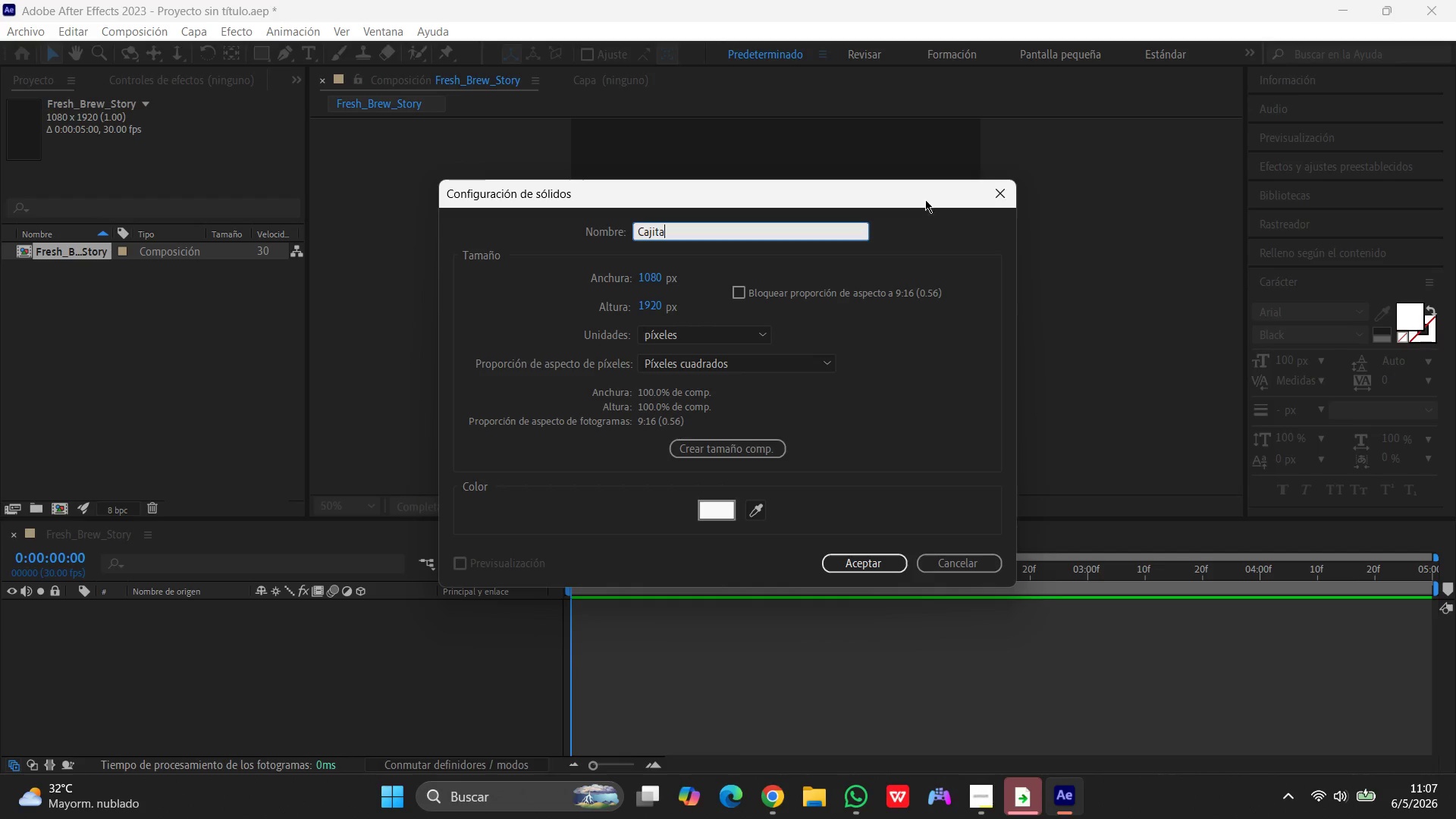 
left_click([714, 509])
 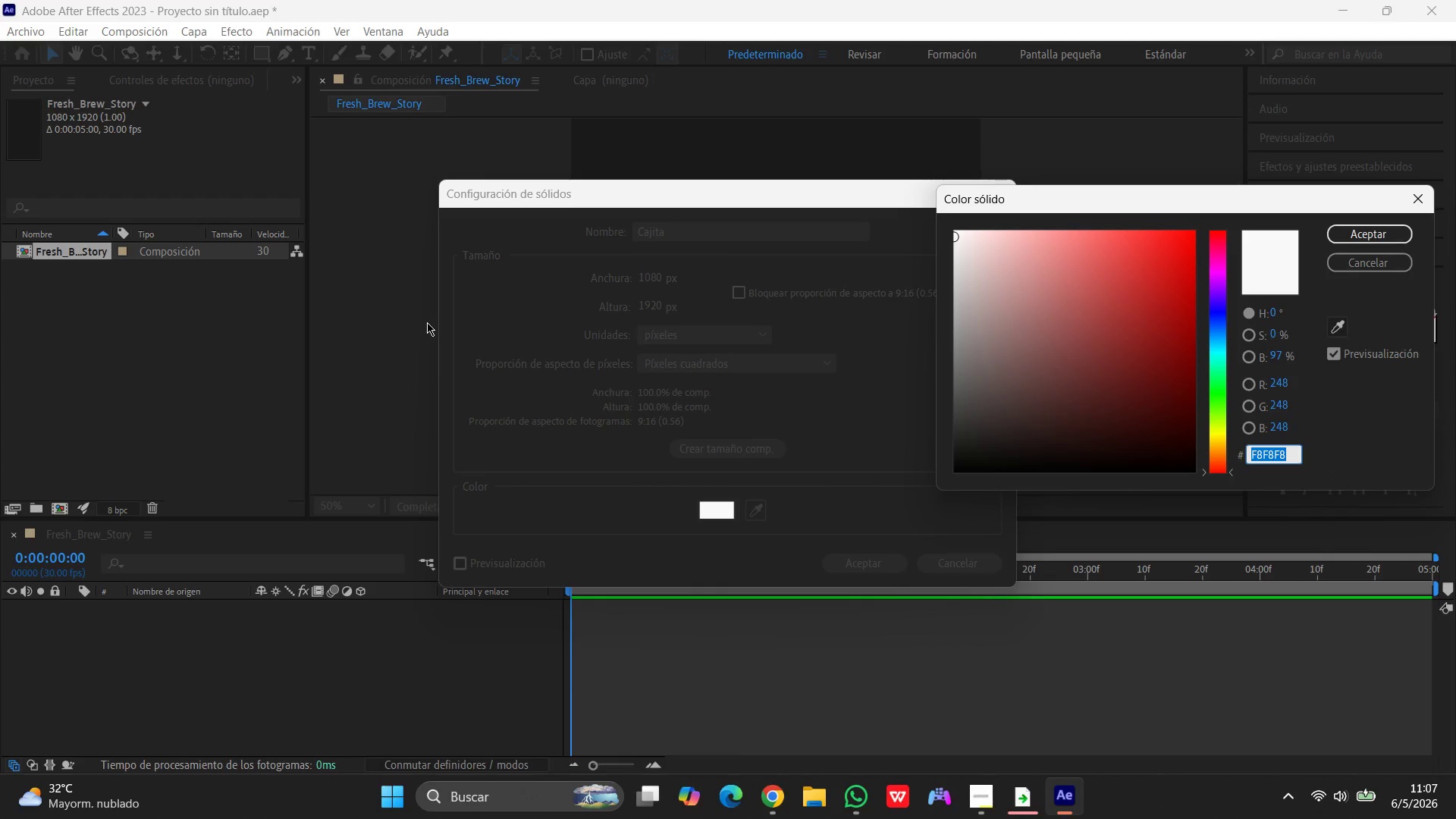 
key(D)
 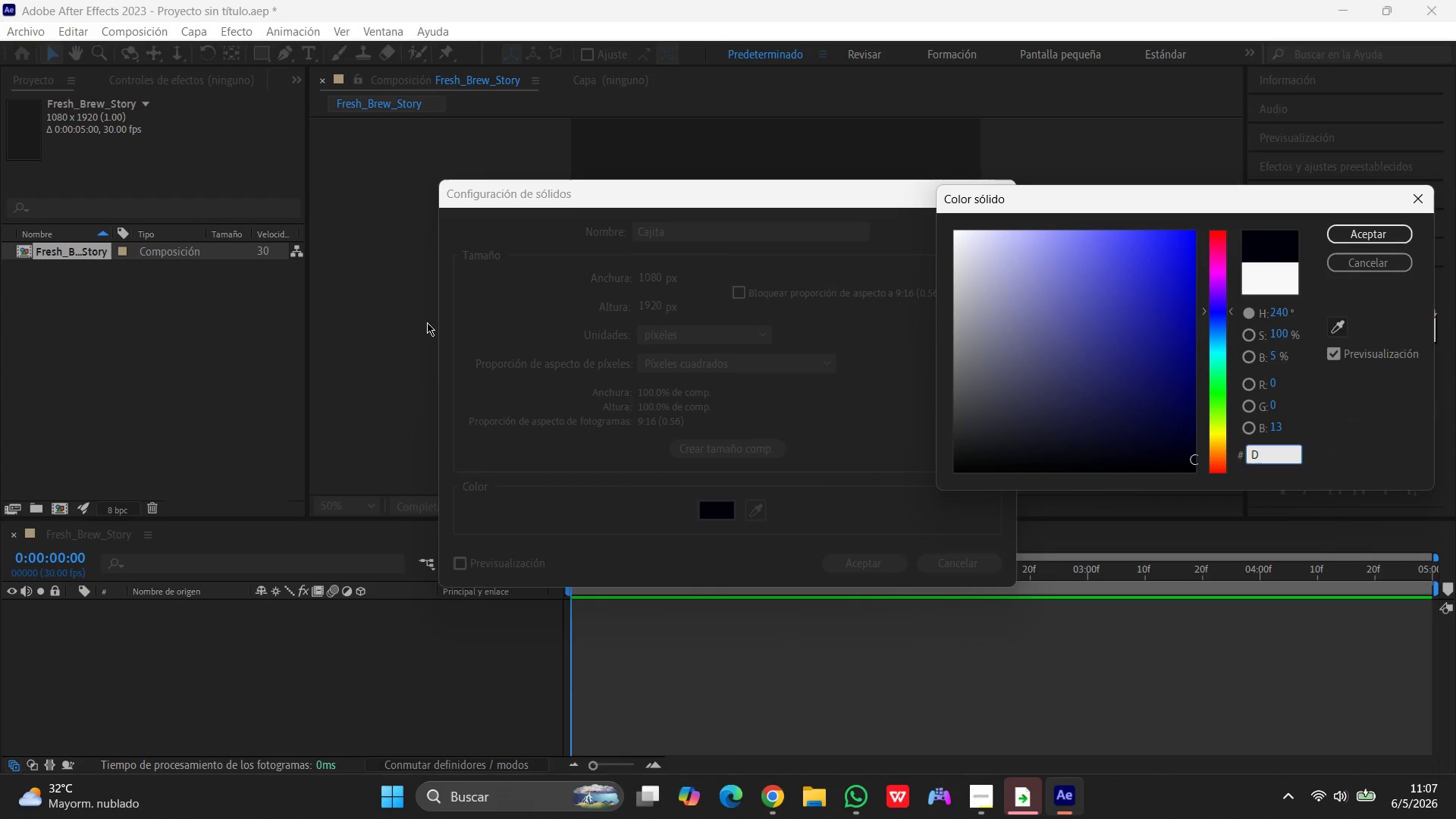 
key(Numpad2)
 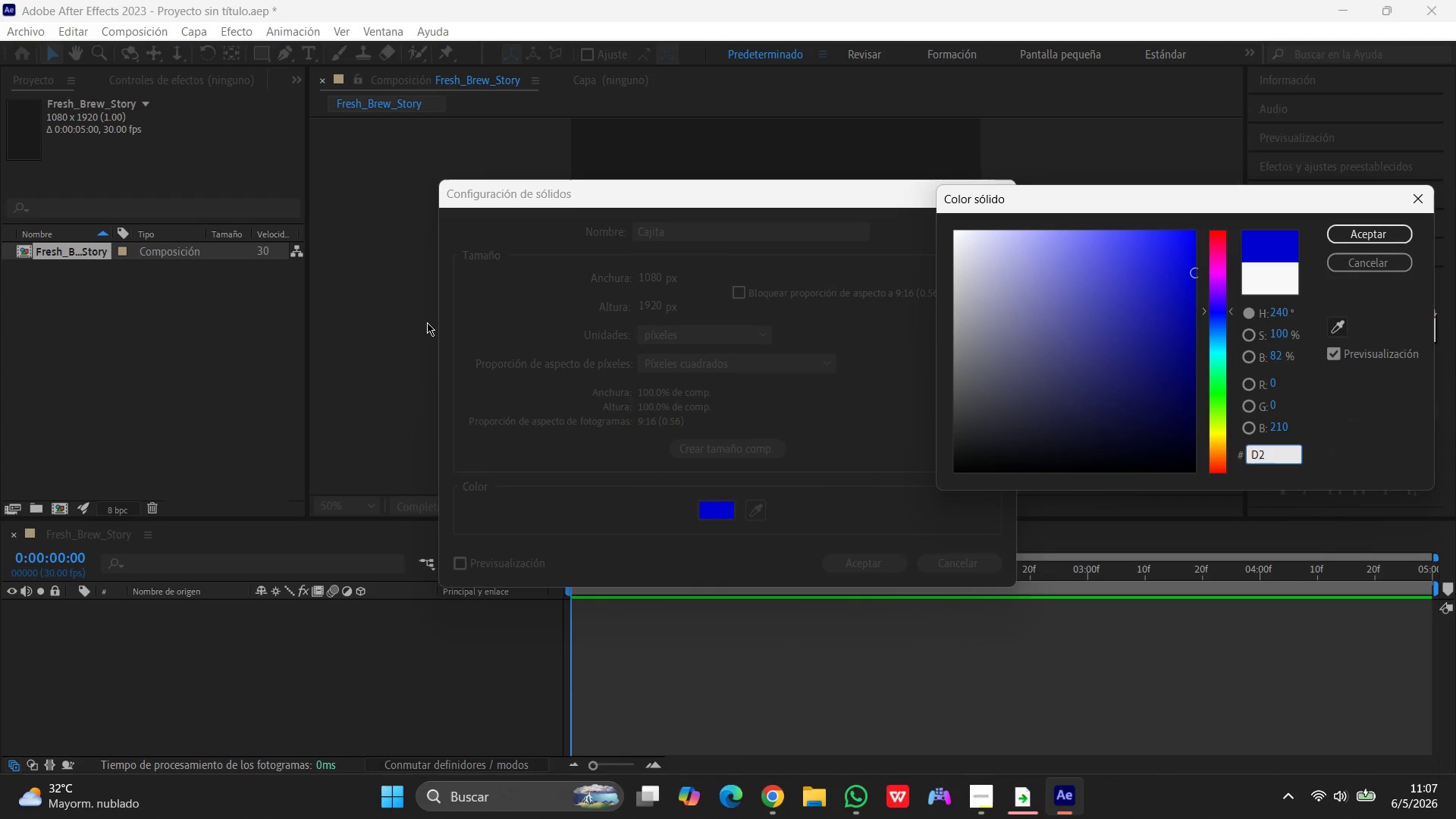 
key(B)
 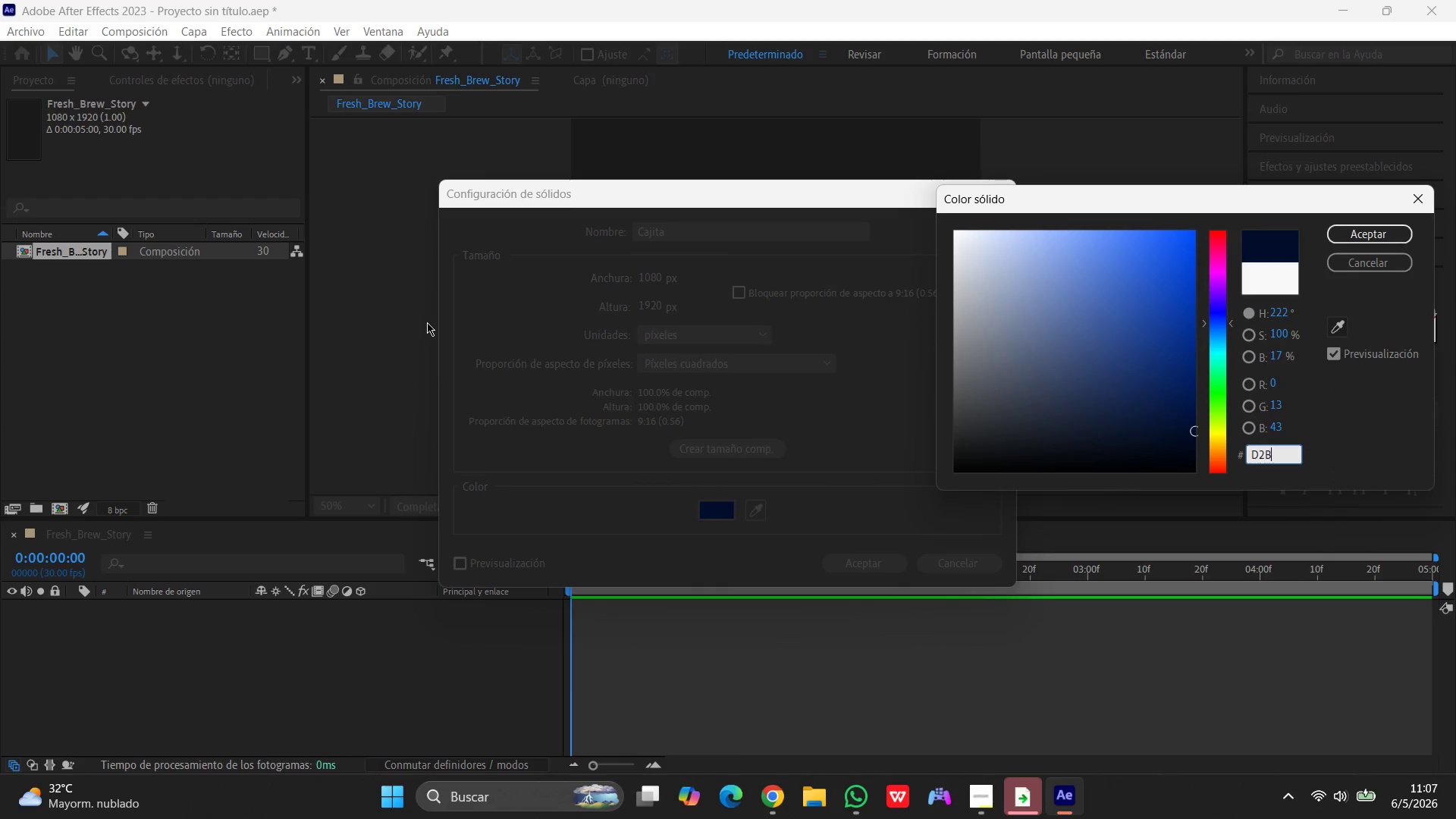 
key(Numpad4)
 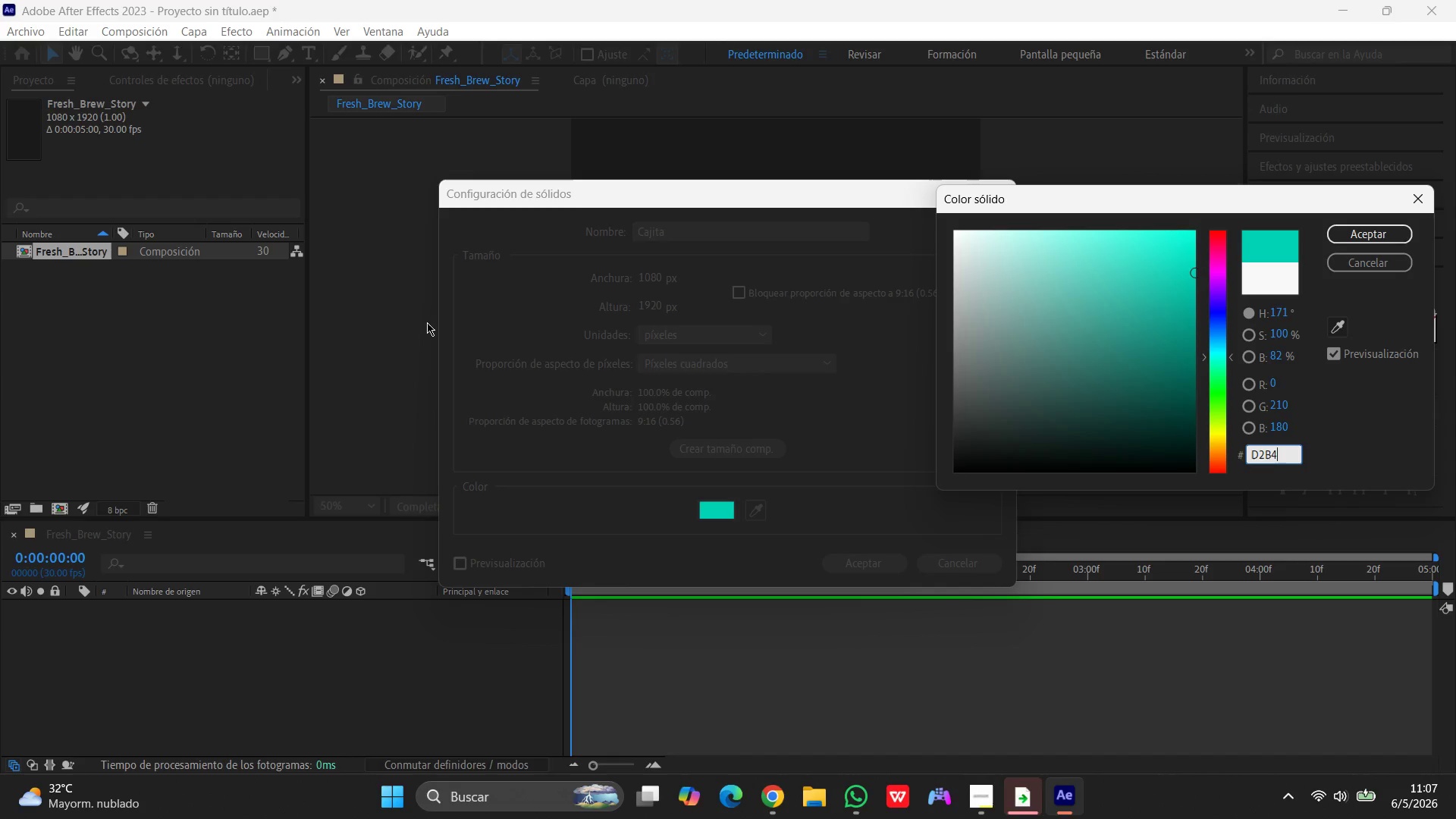 
type(8c)
 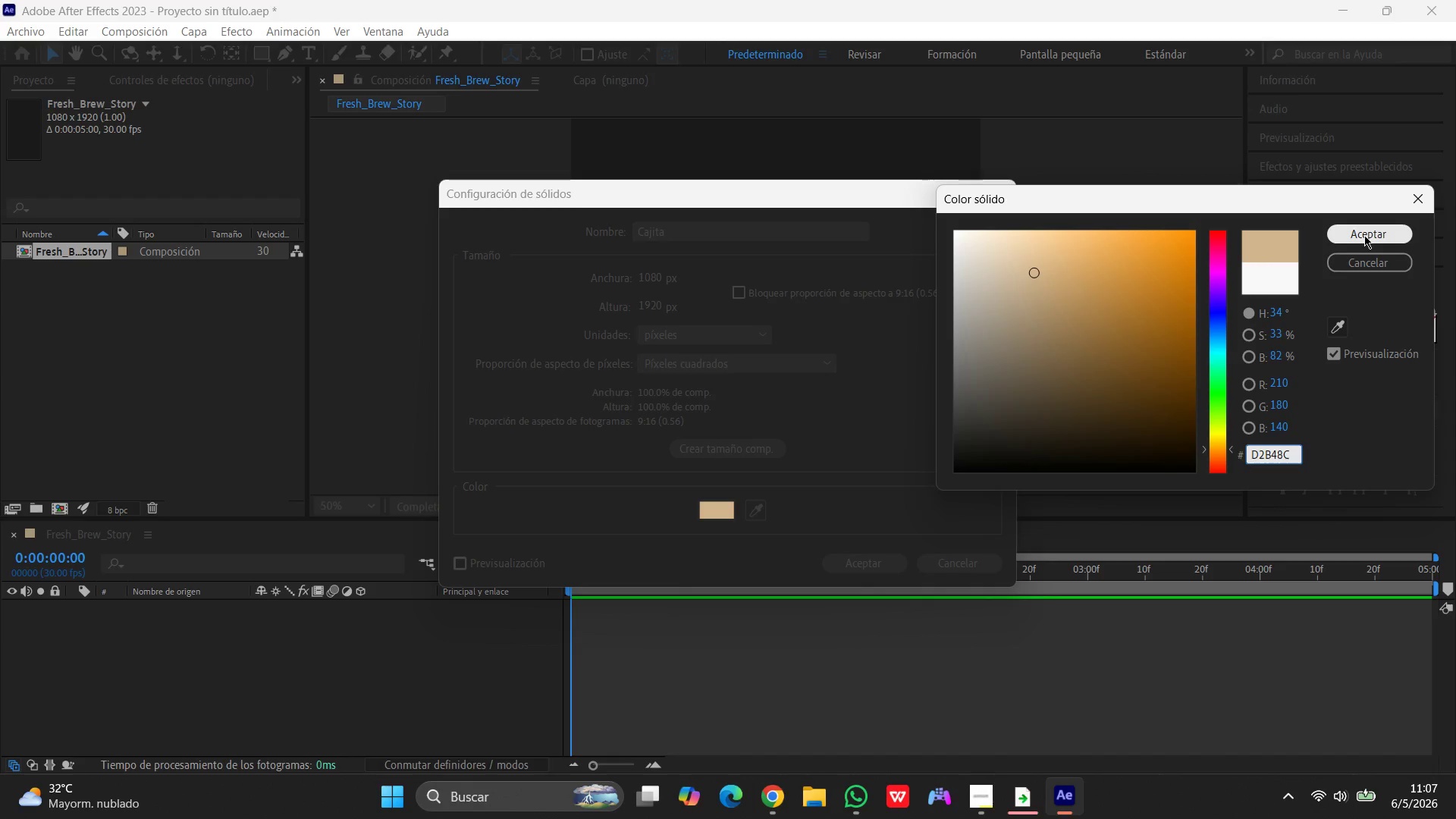 
left_click([1364, 235])
 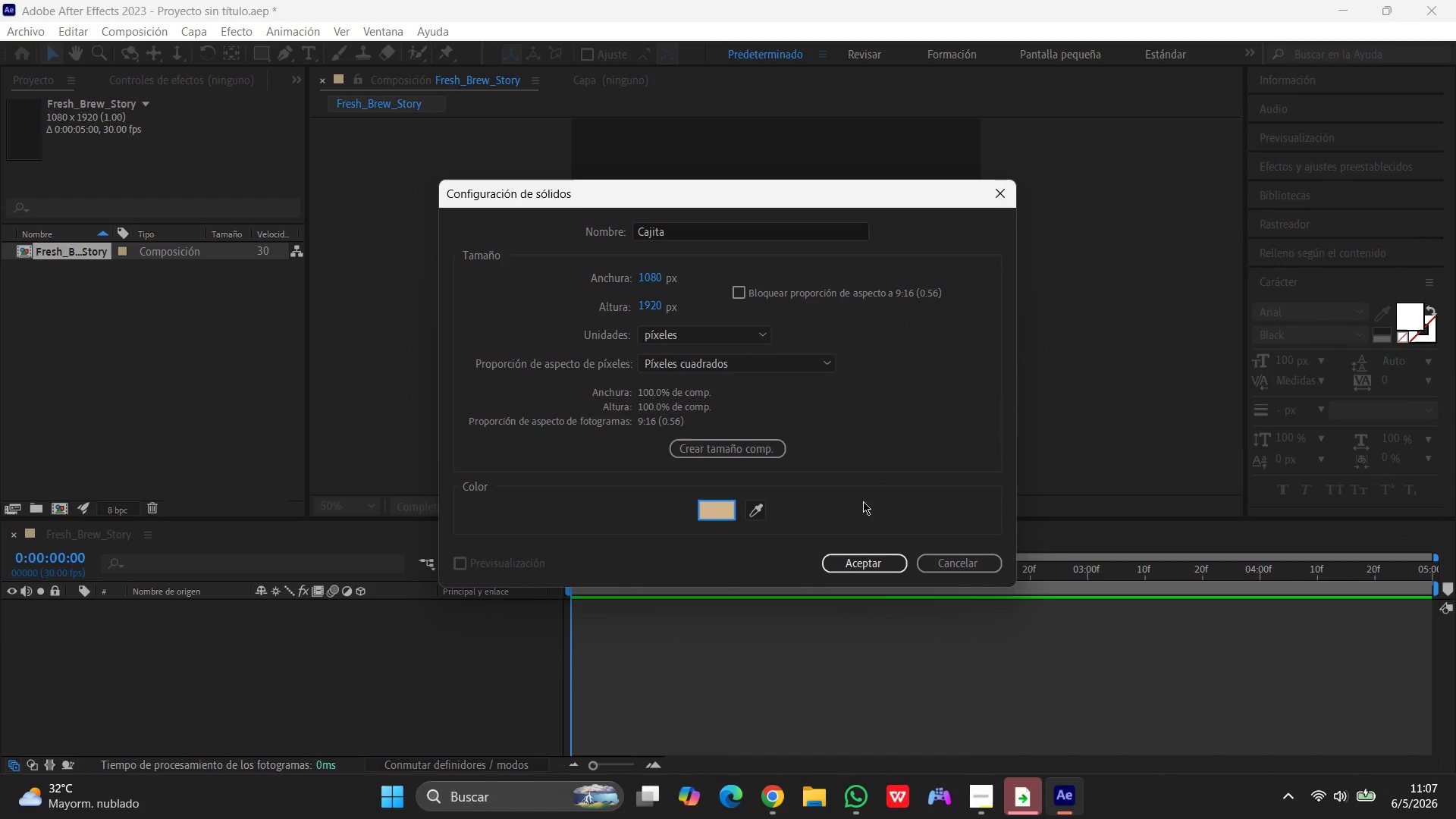 
left_click([855, 565])
 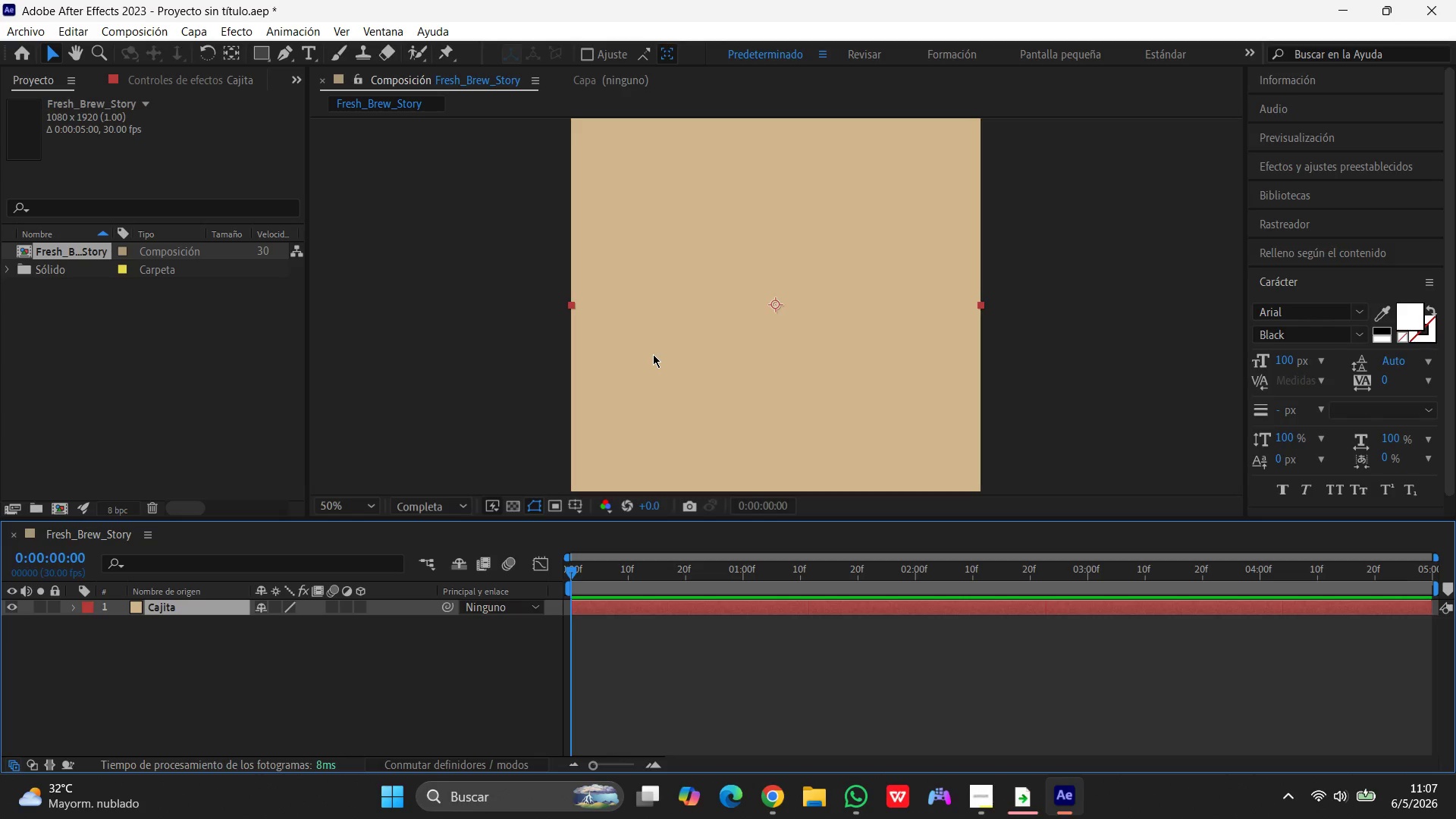 
wait(7.44)
 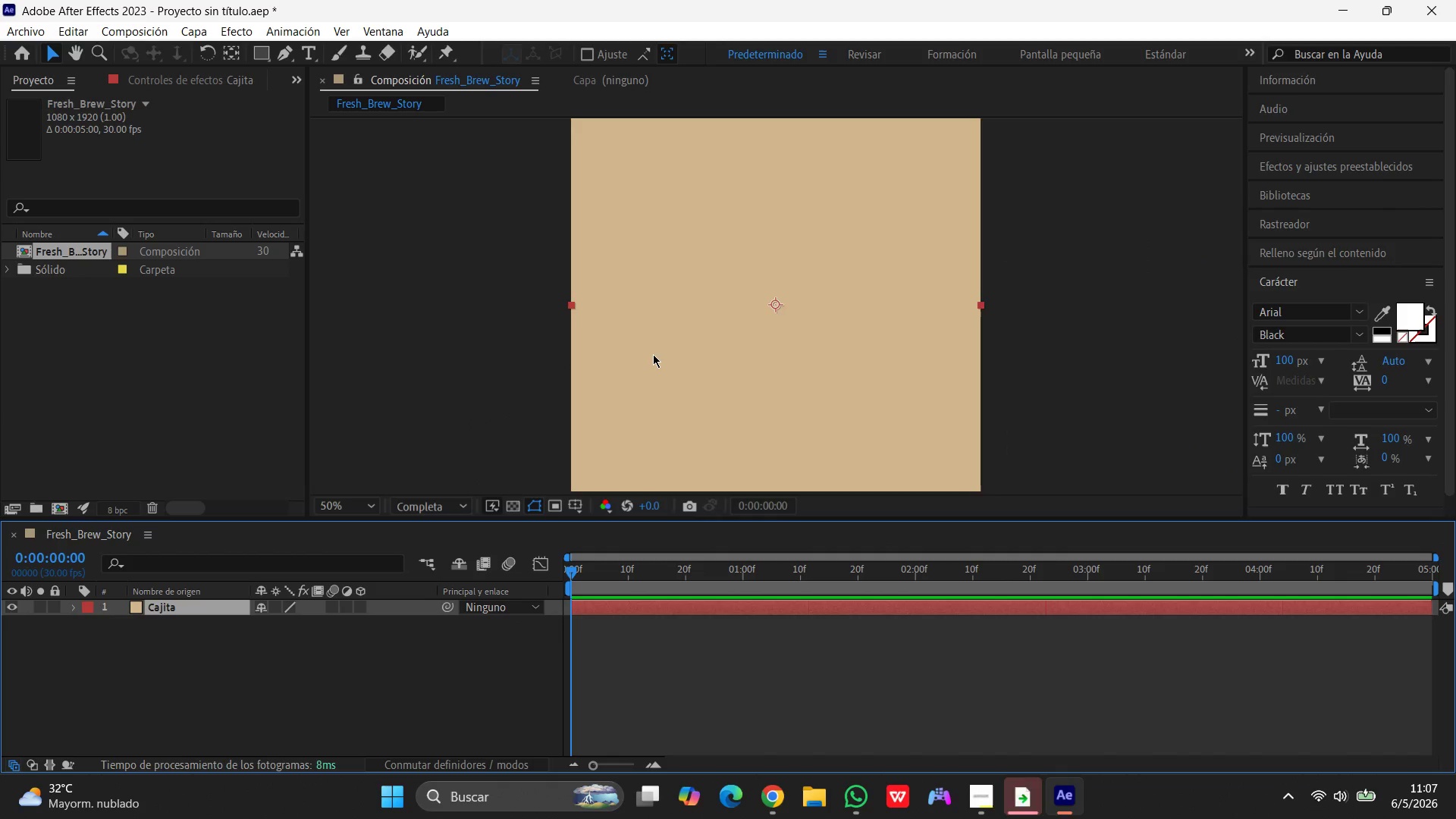 
left_click([259, 53])
 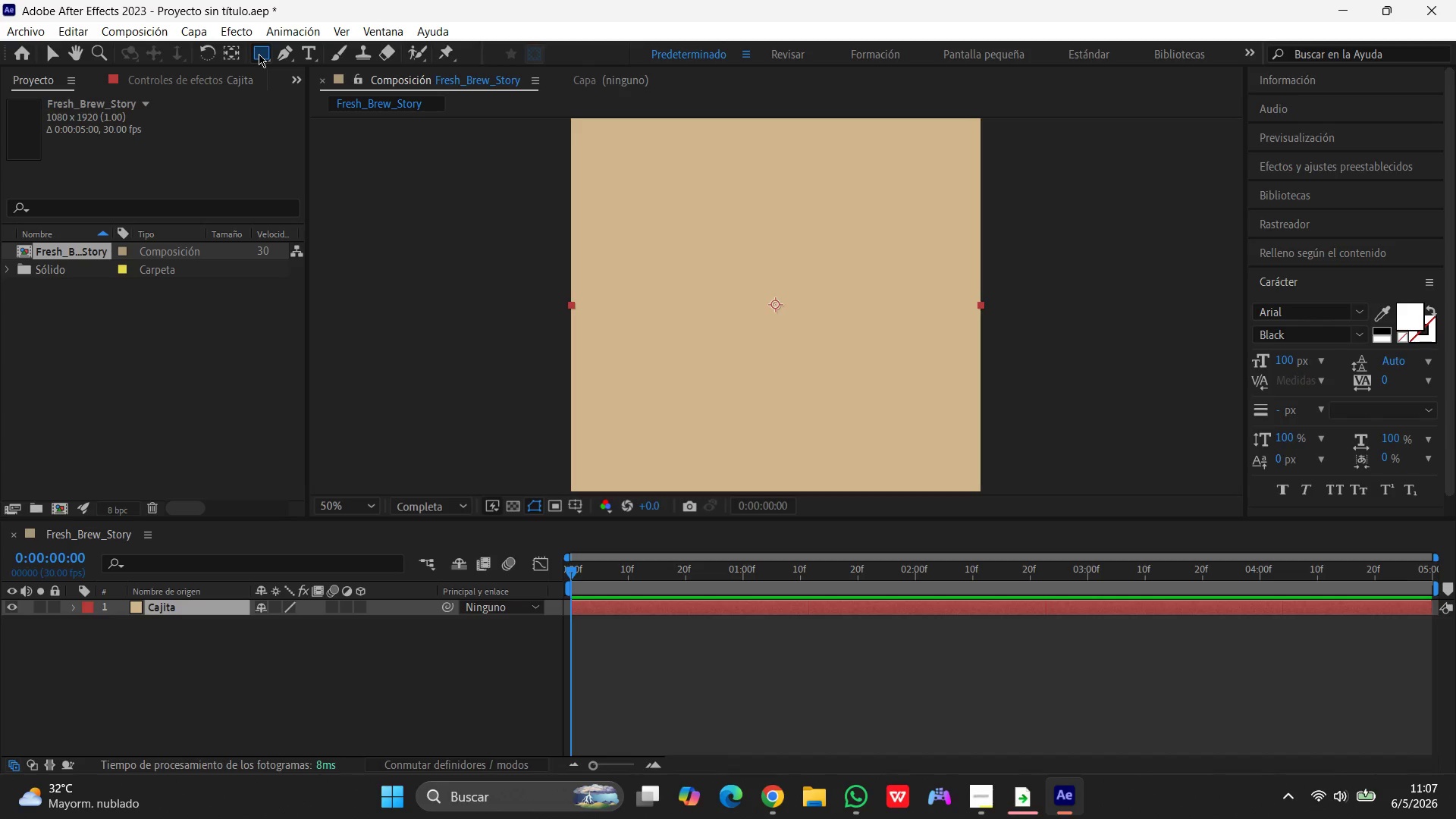 
wait(13.05)
 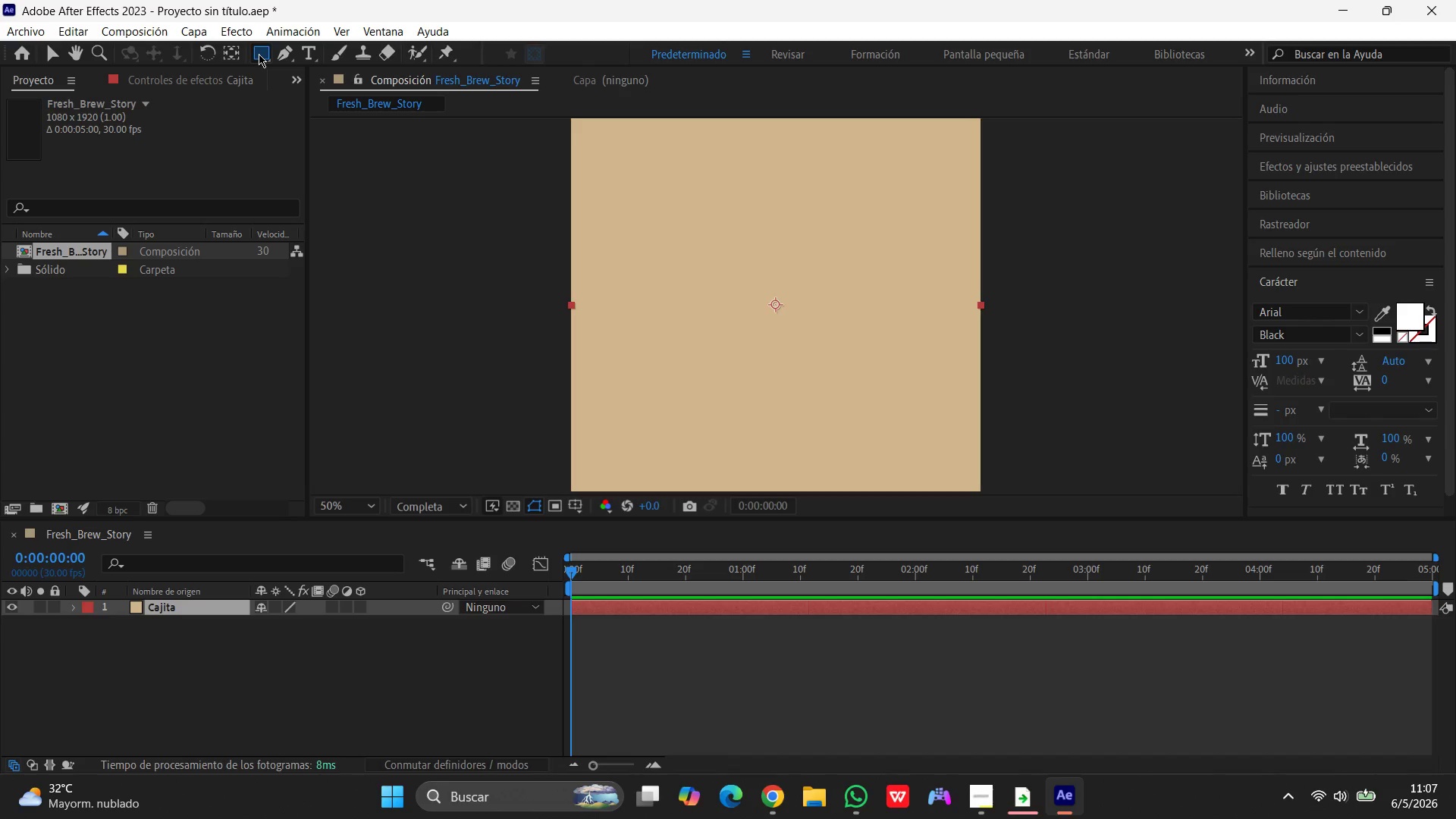 
left_click_drag(start_coordinate=[664, 241], to_coordinate=[924, 391])
 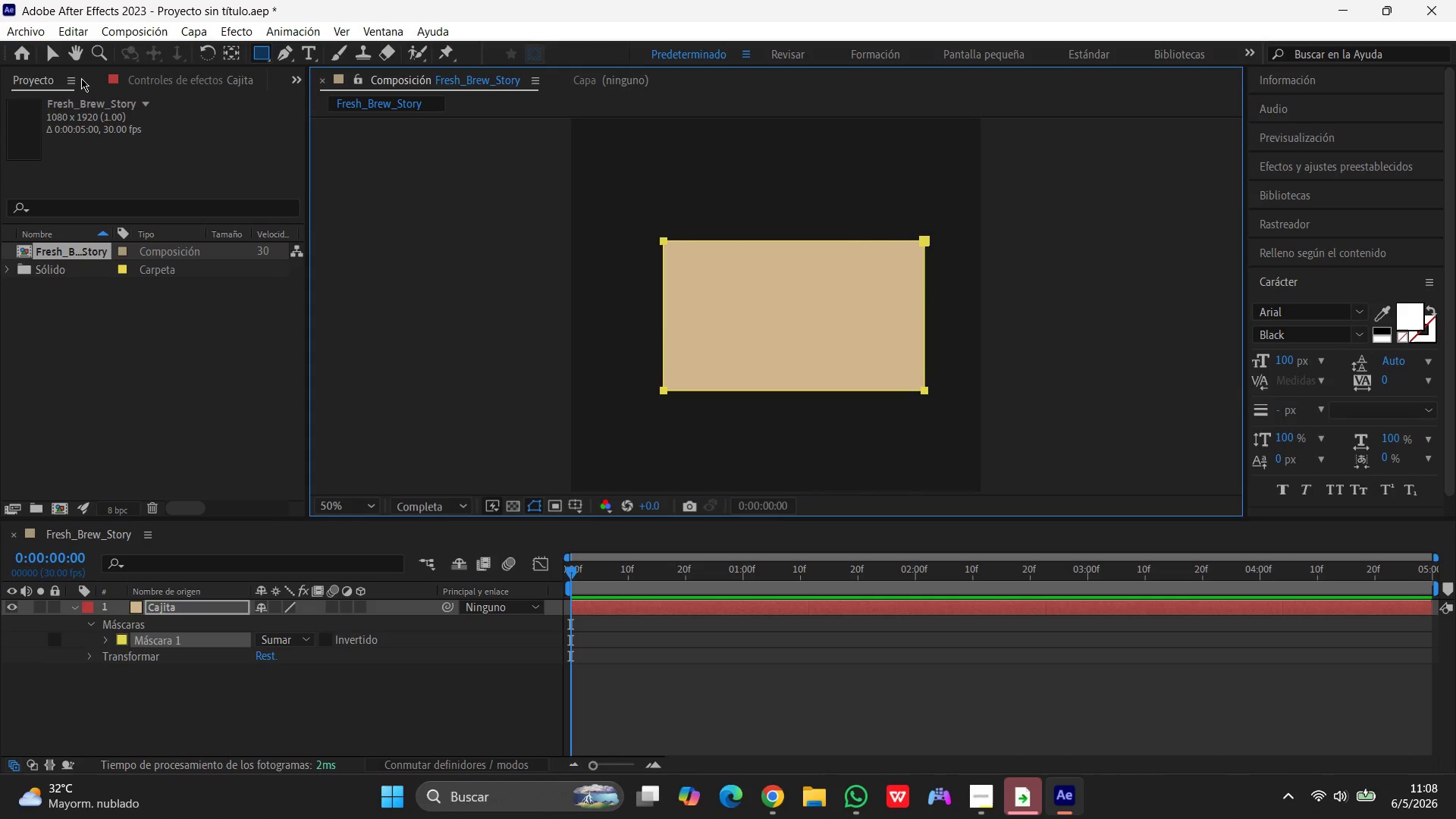 
left_click([47, 55])
 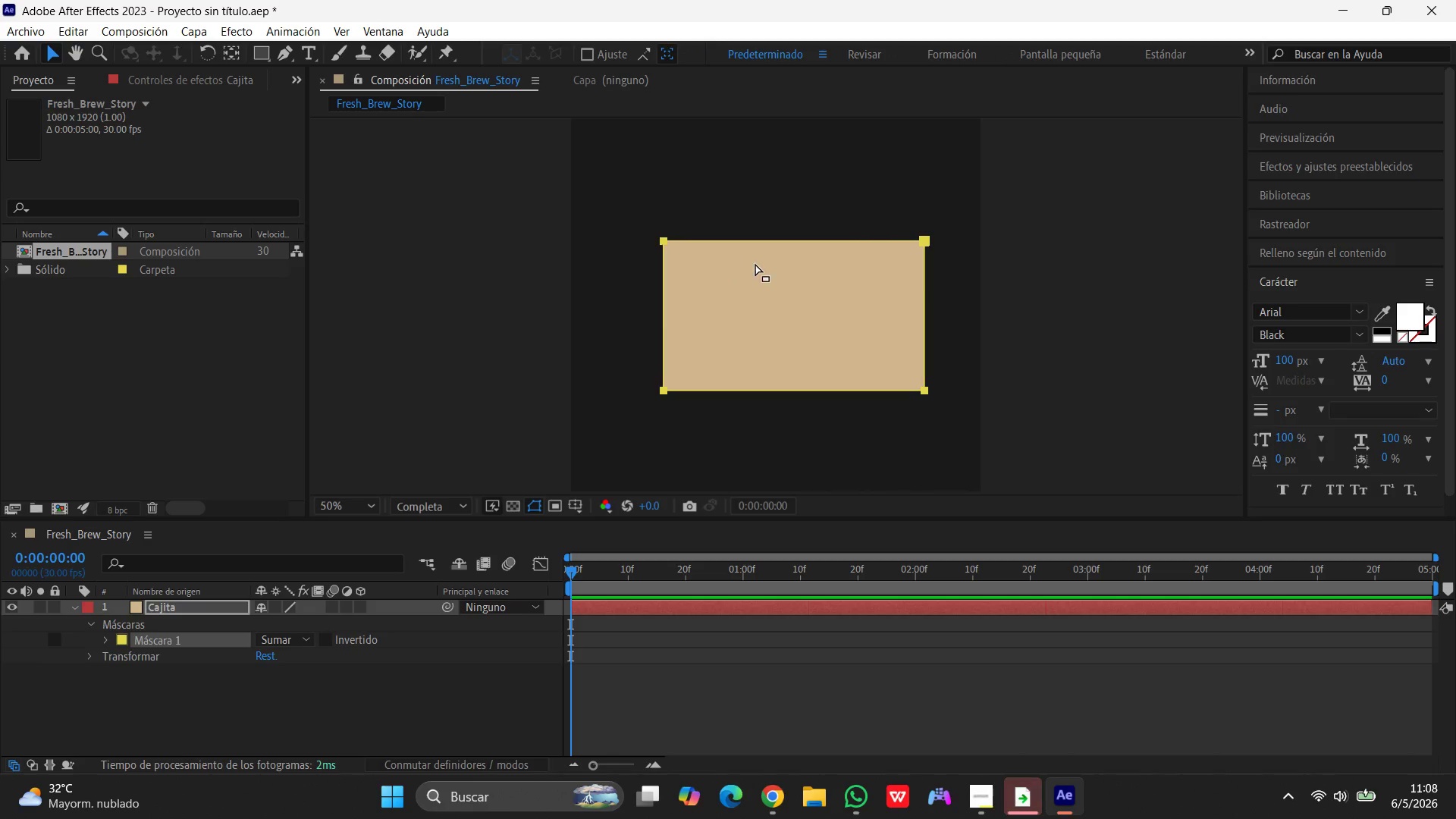 
left_click_drag(start_coordinate=[755, 265], to_coordinate=[732, 264])
 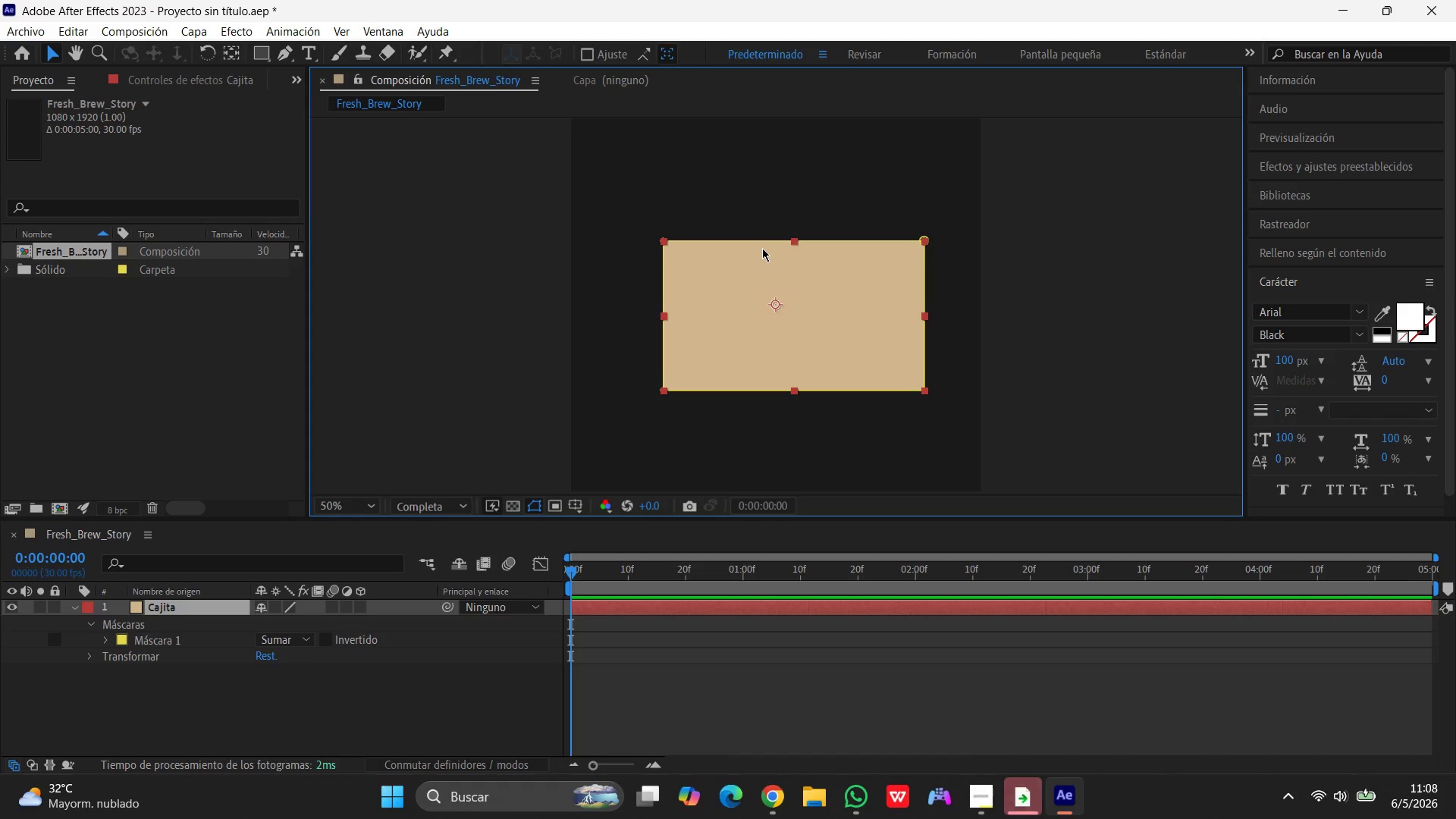 
left_click_drag(start_coordinate=[762, 248], to_coordinate=[749, 246])
 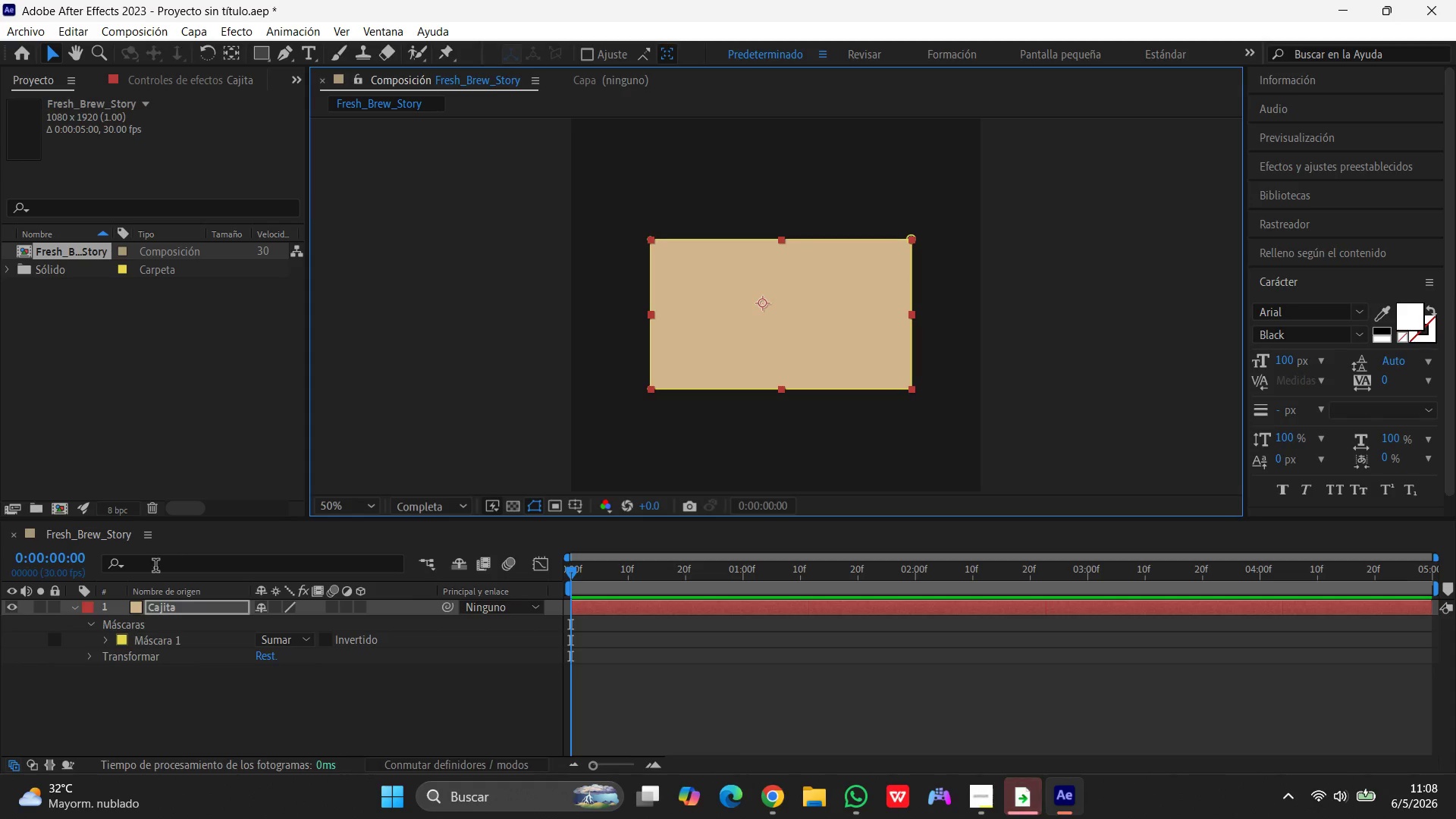 
left_click([94, 623])
 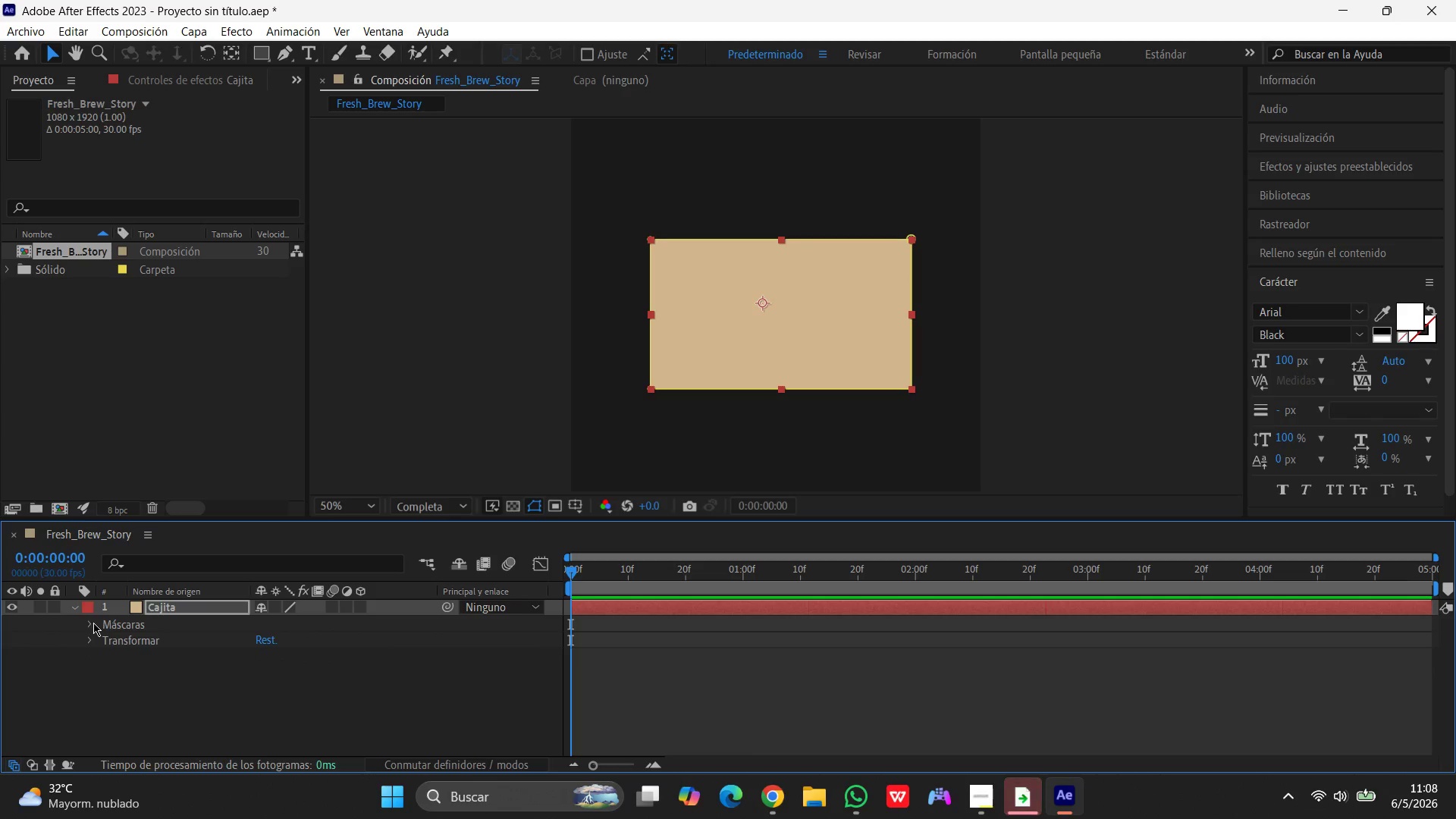 
left_click([93, 623])
 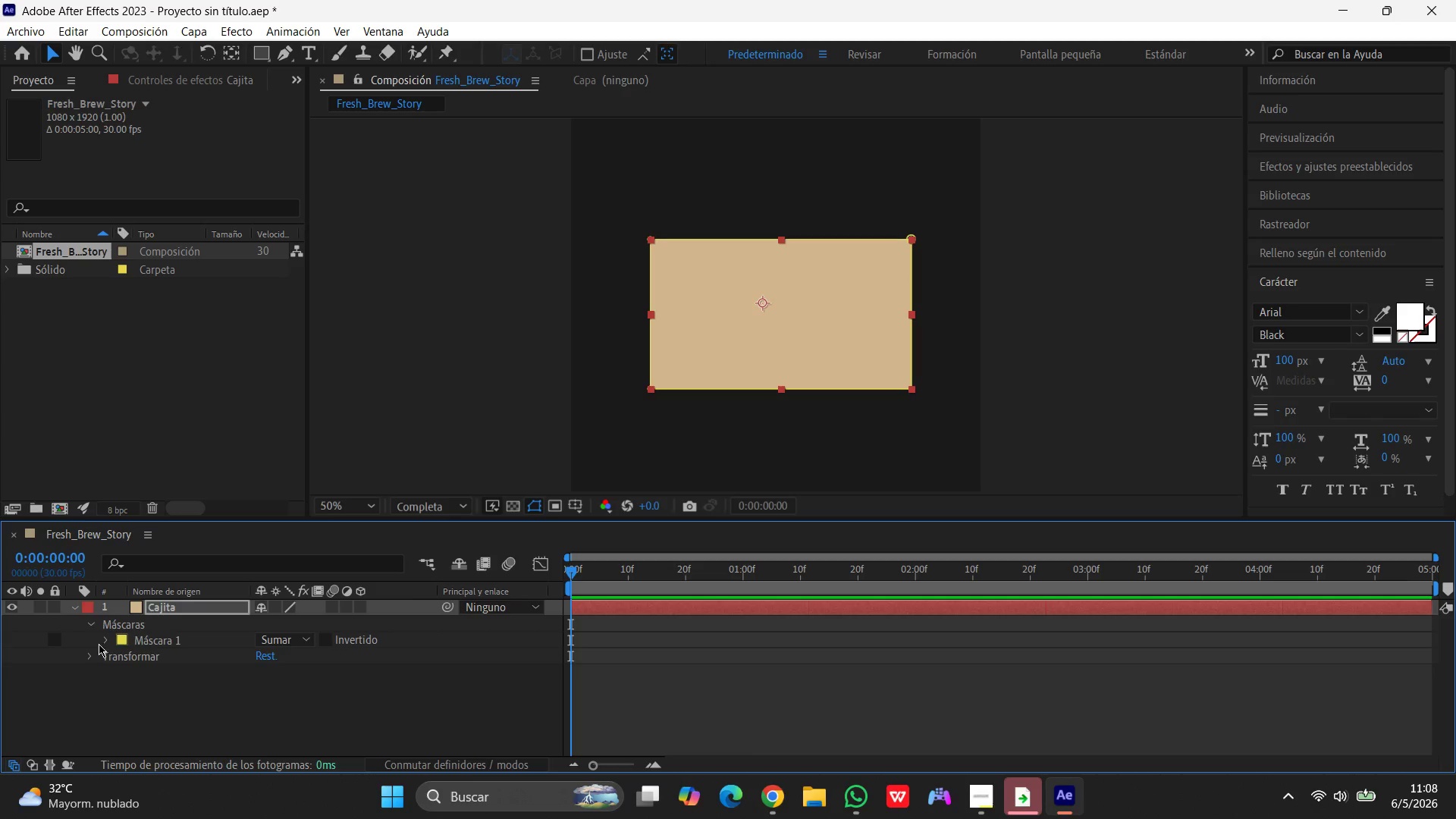 
left_click([102, 642])
 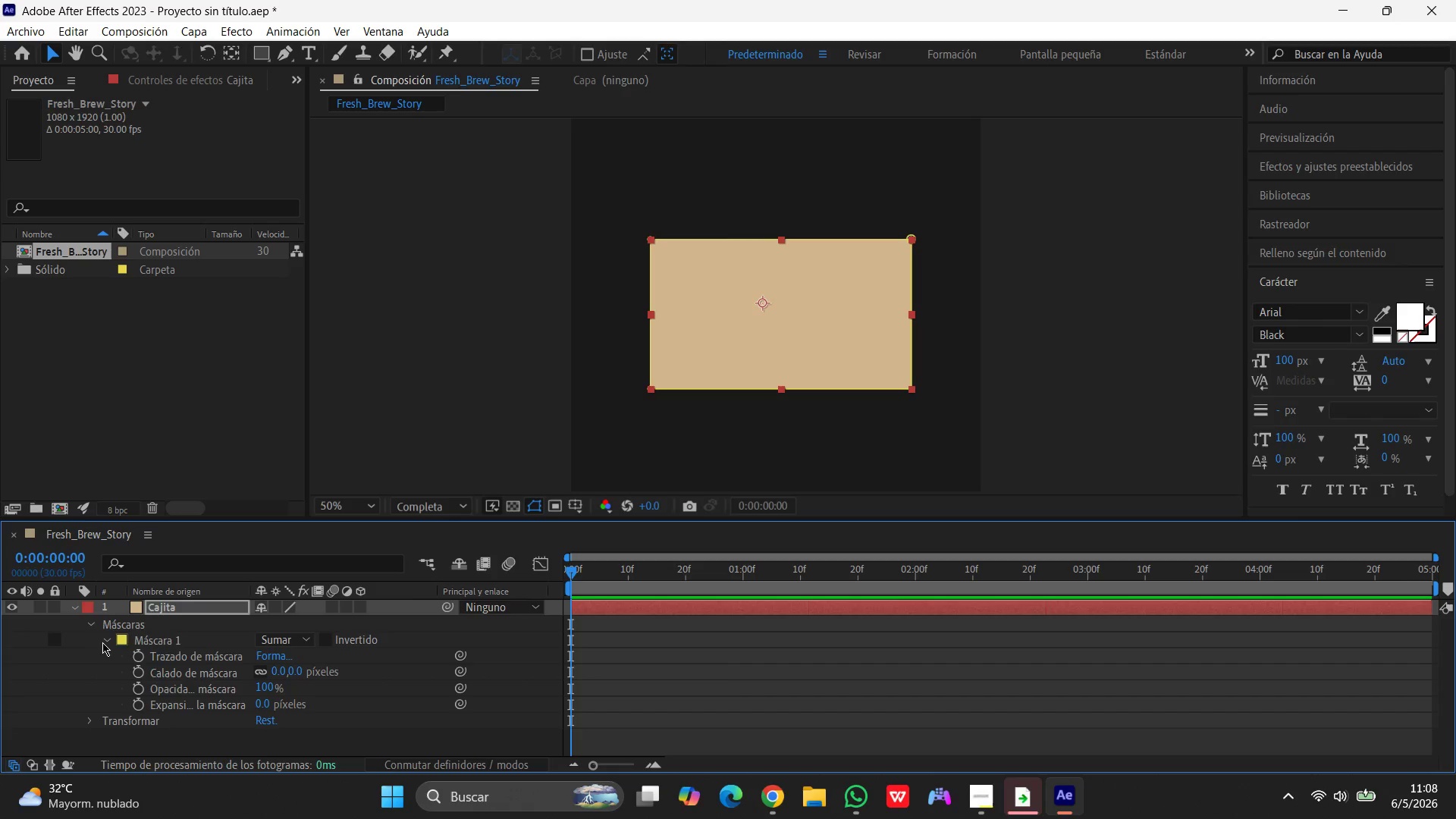 
scroll: coordinate [321, 673], scroll_direction: down, amount: 11.0
 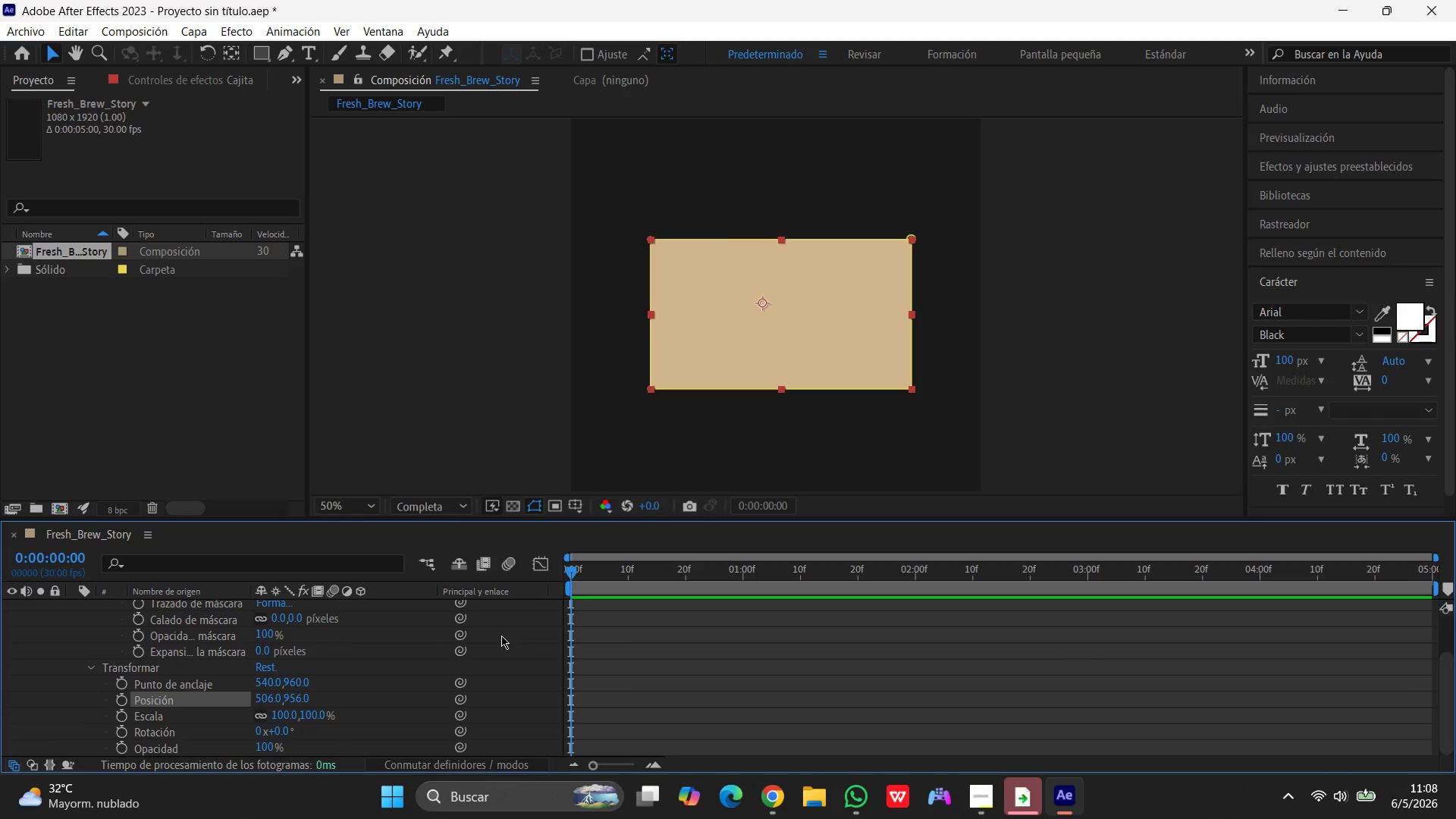 
wait(6.0)
 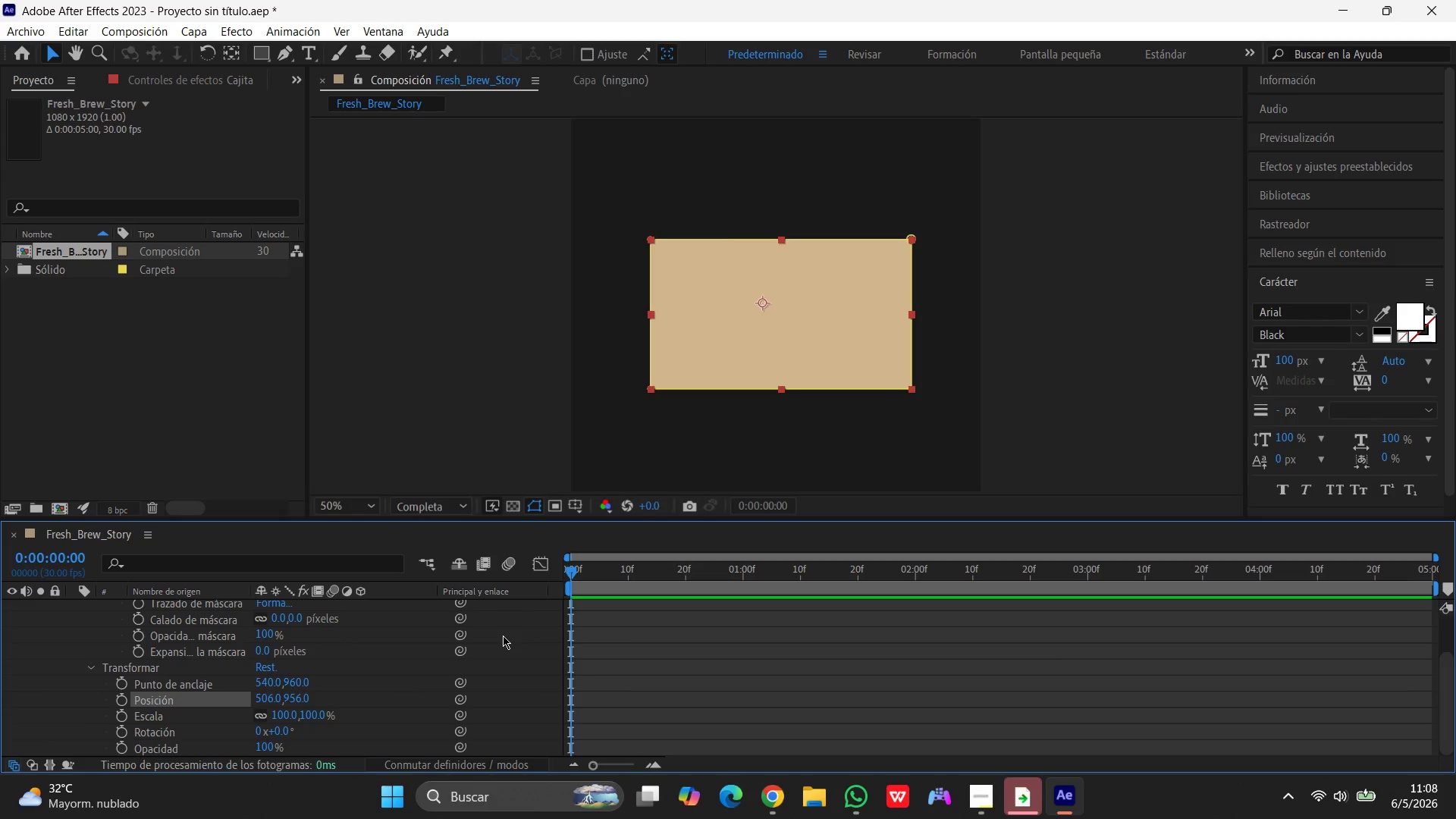 
left_click([830, 322])
 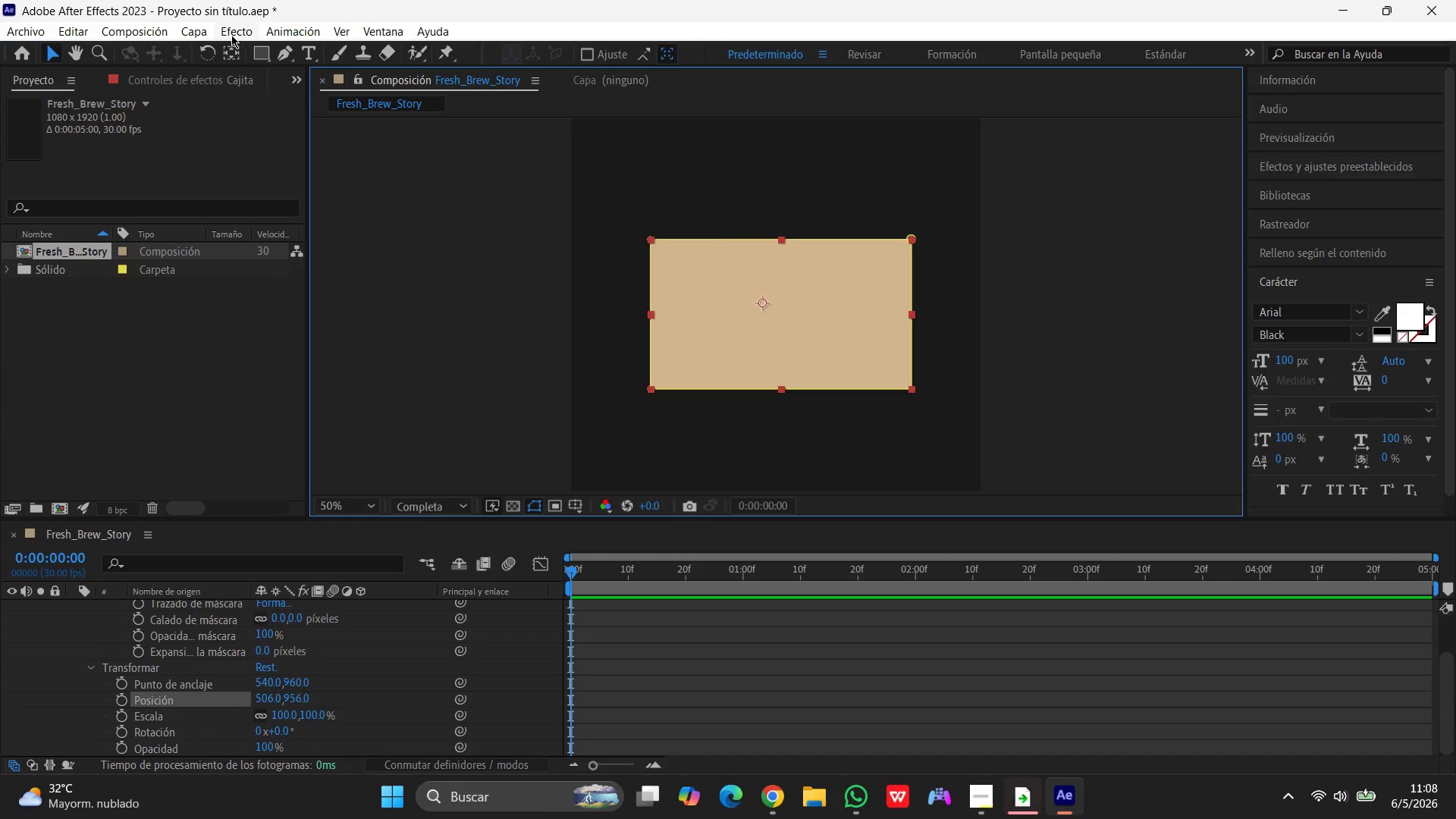 
left_click([158, 33])
 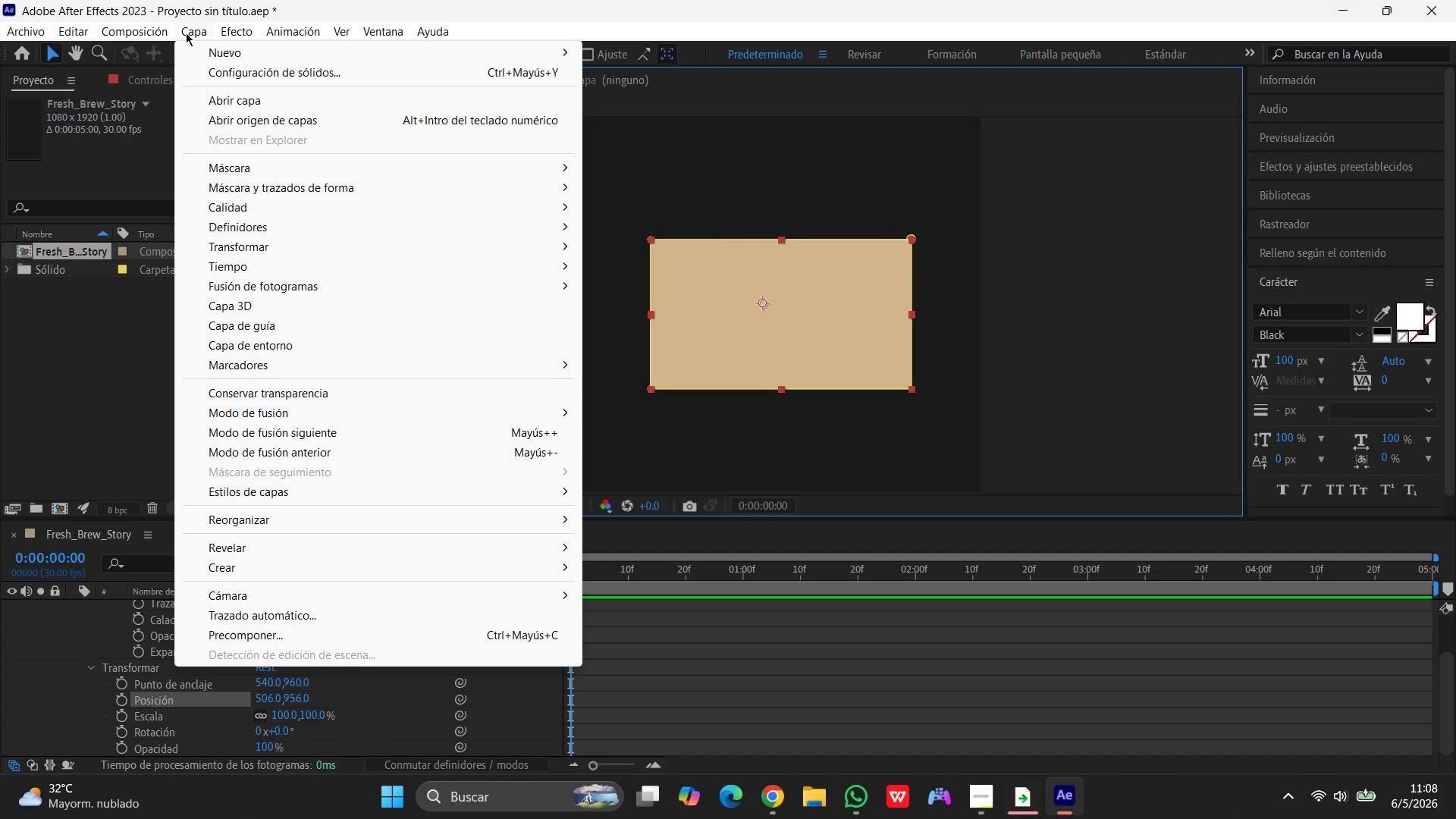 
mouse_move([222, 52])
 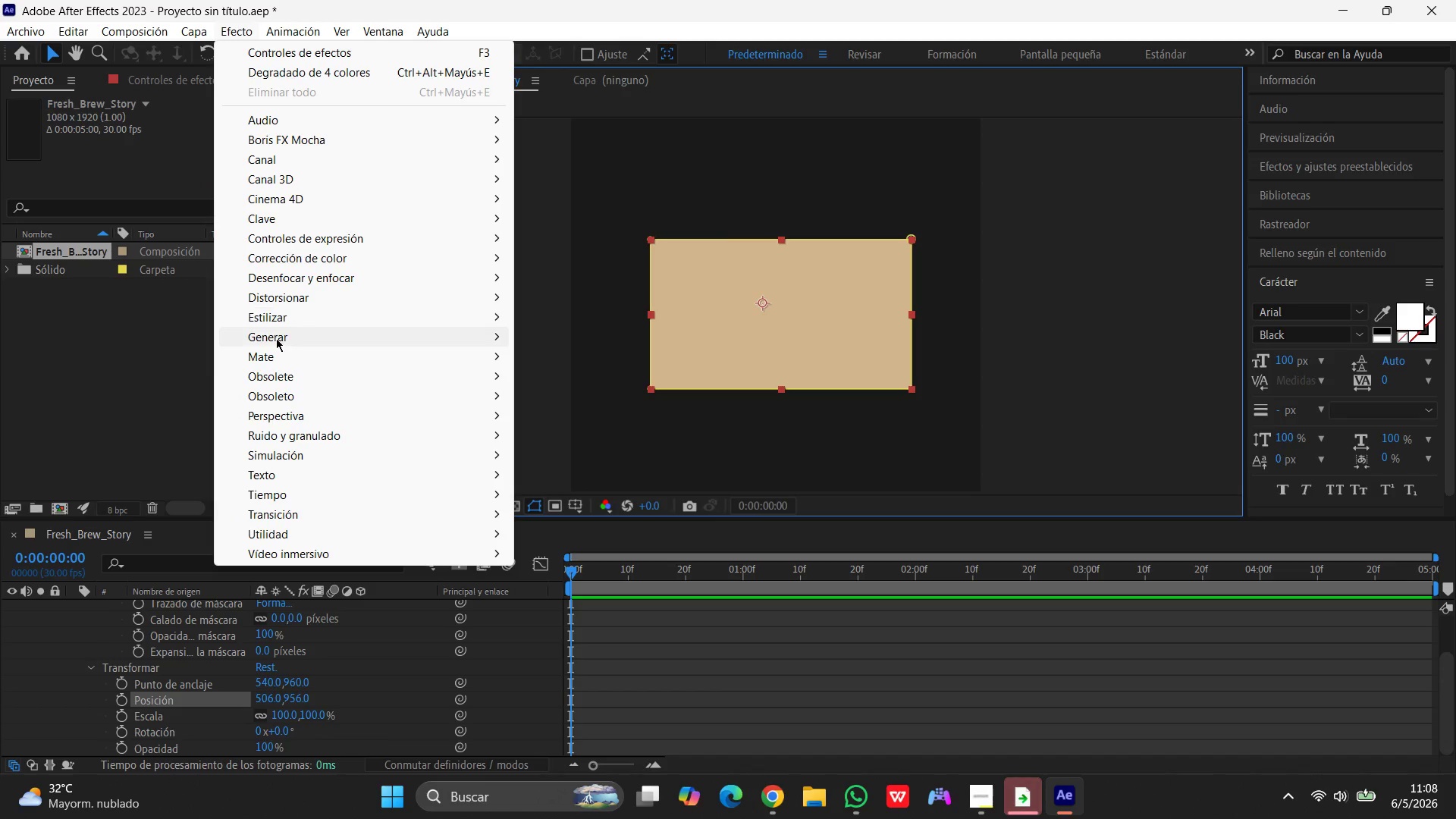 
left_click([277, 337])
 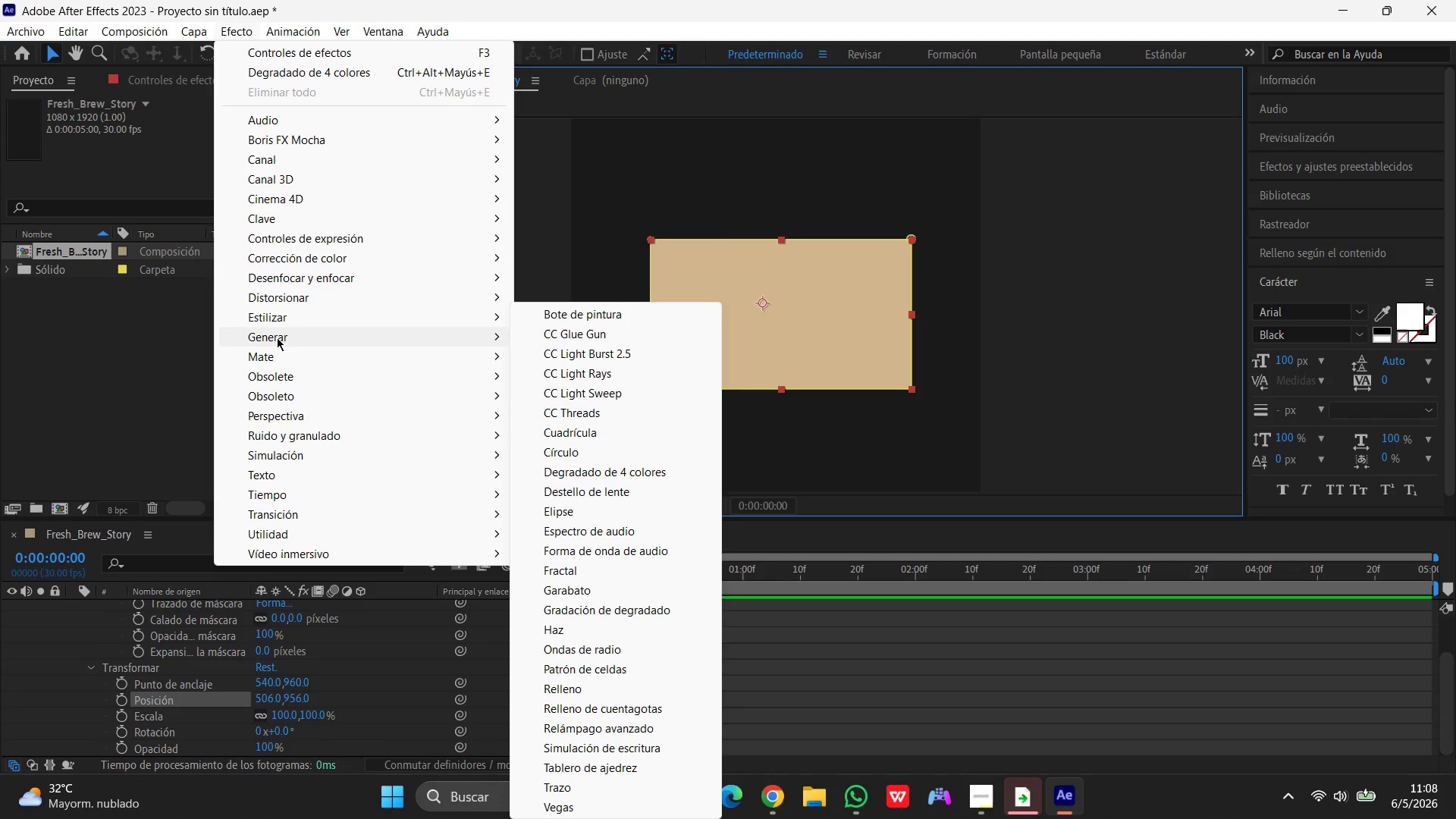 
wait(8.8)
 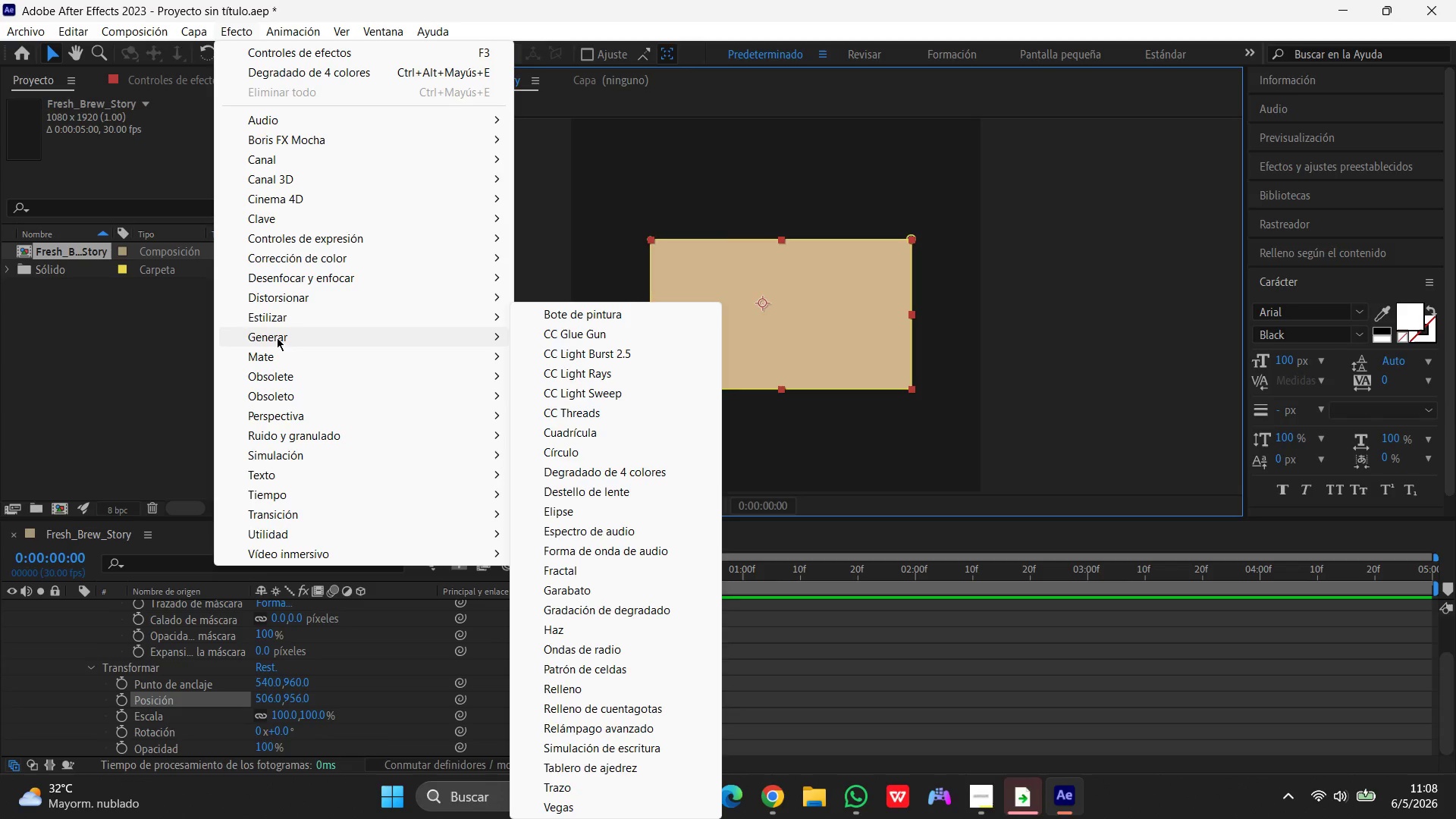 
mouse_move([384, 53])
 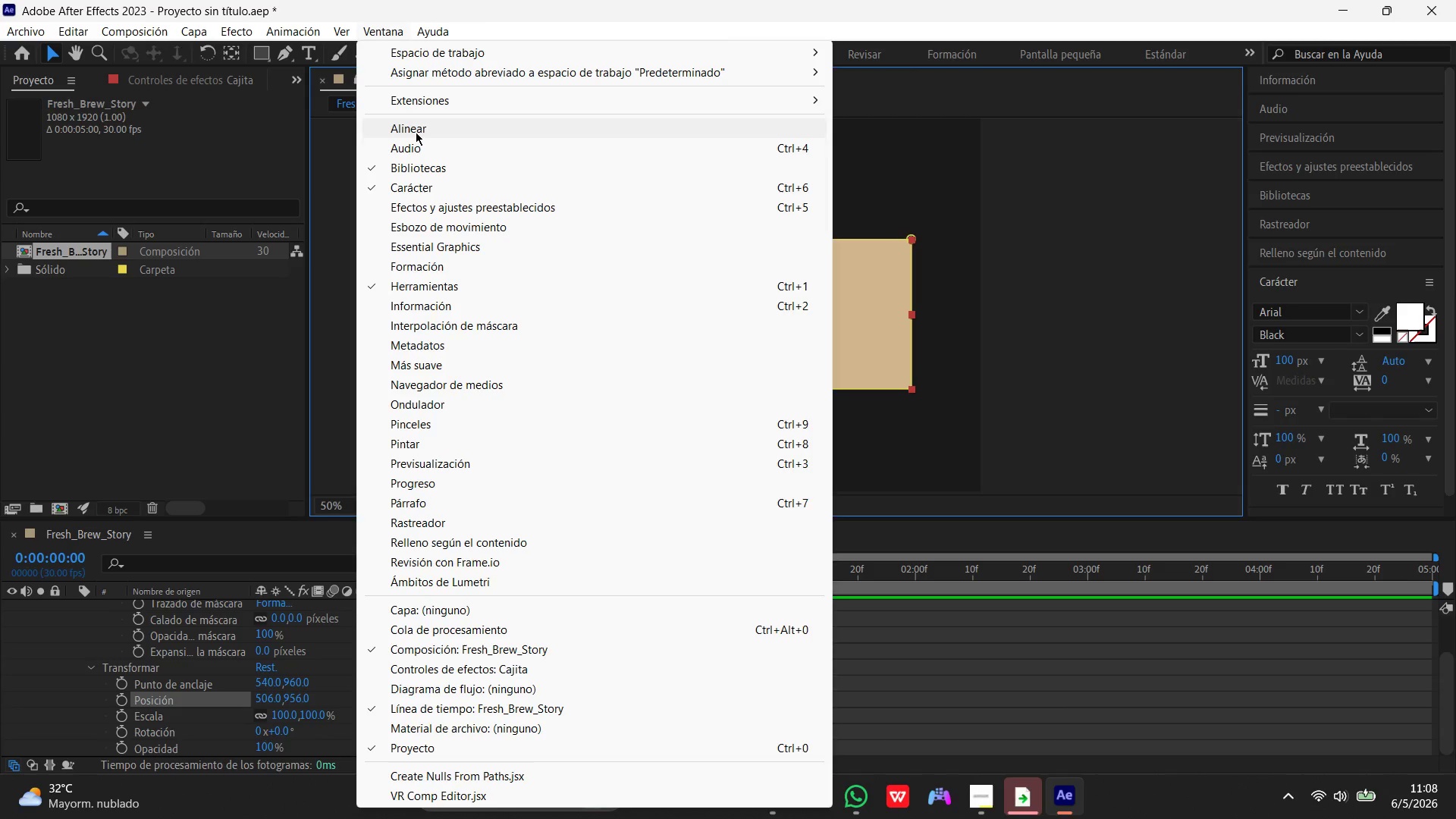 
left_click([416, 132])
 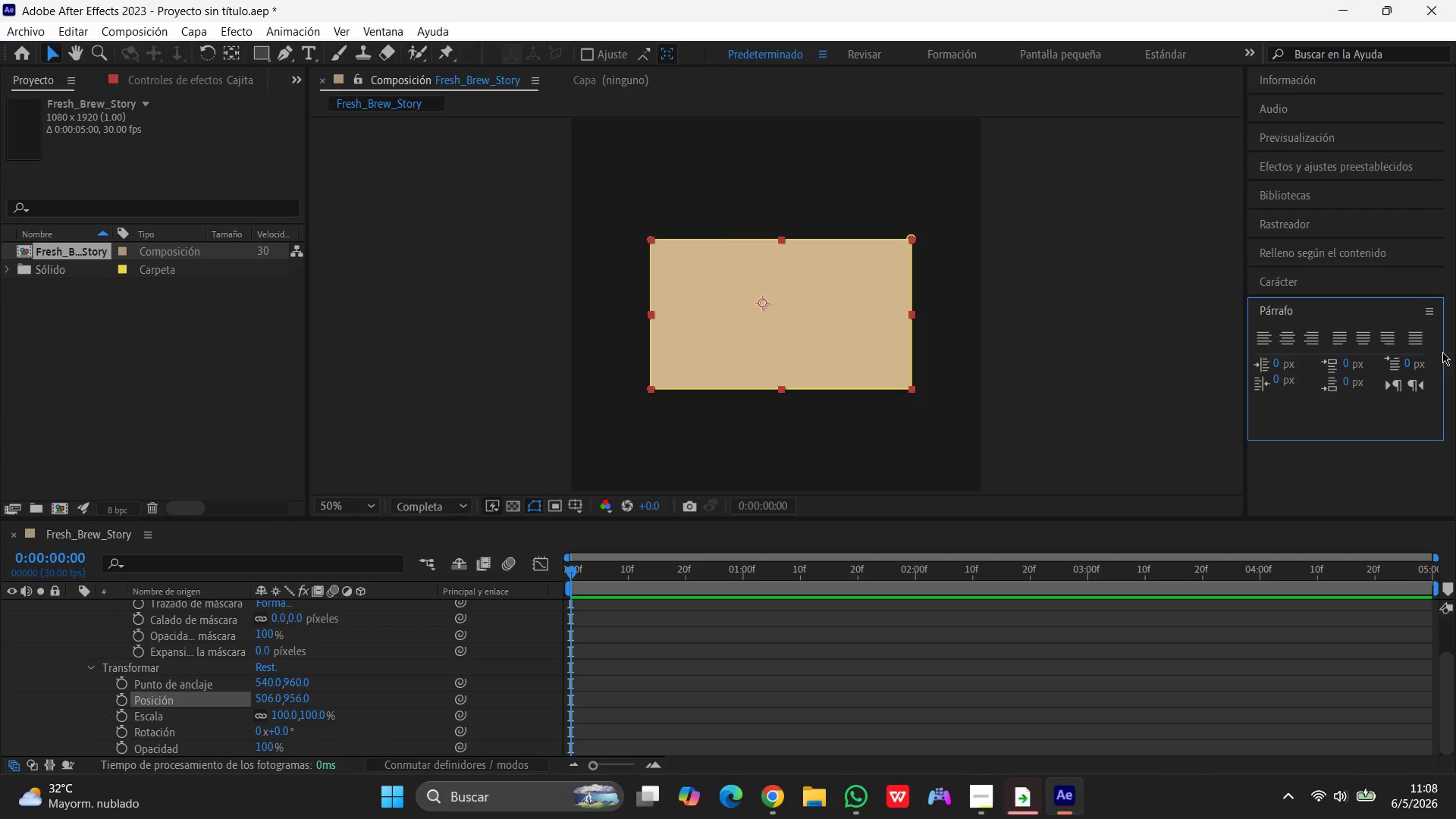 
left_click([1284, 341])
 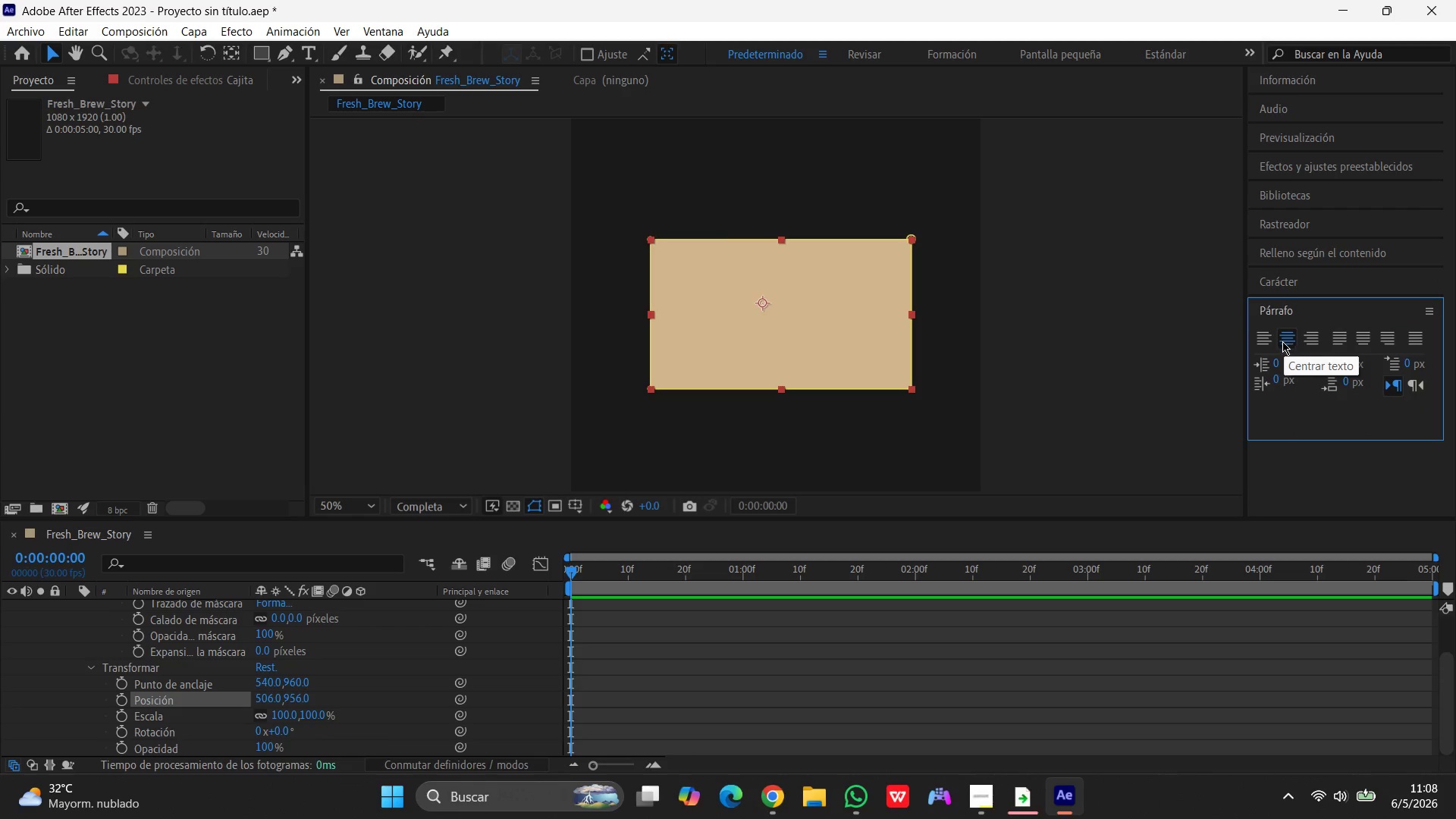 
left_click([1268, 342])
 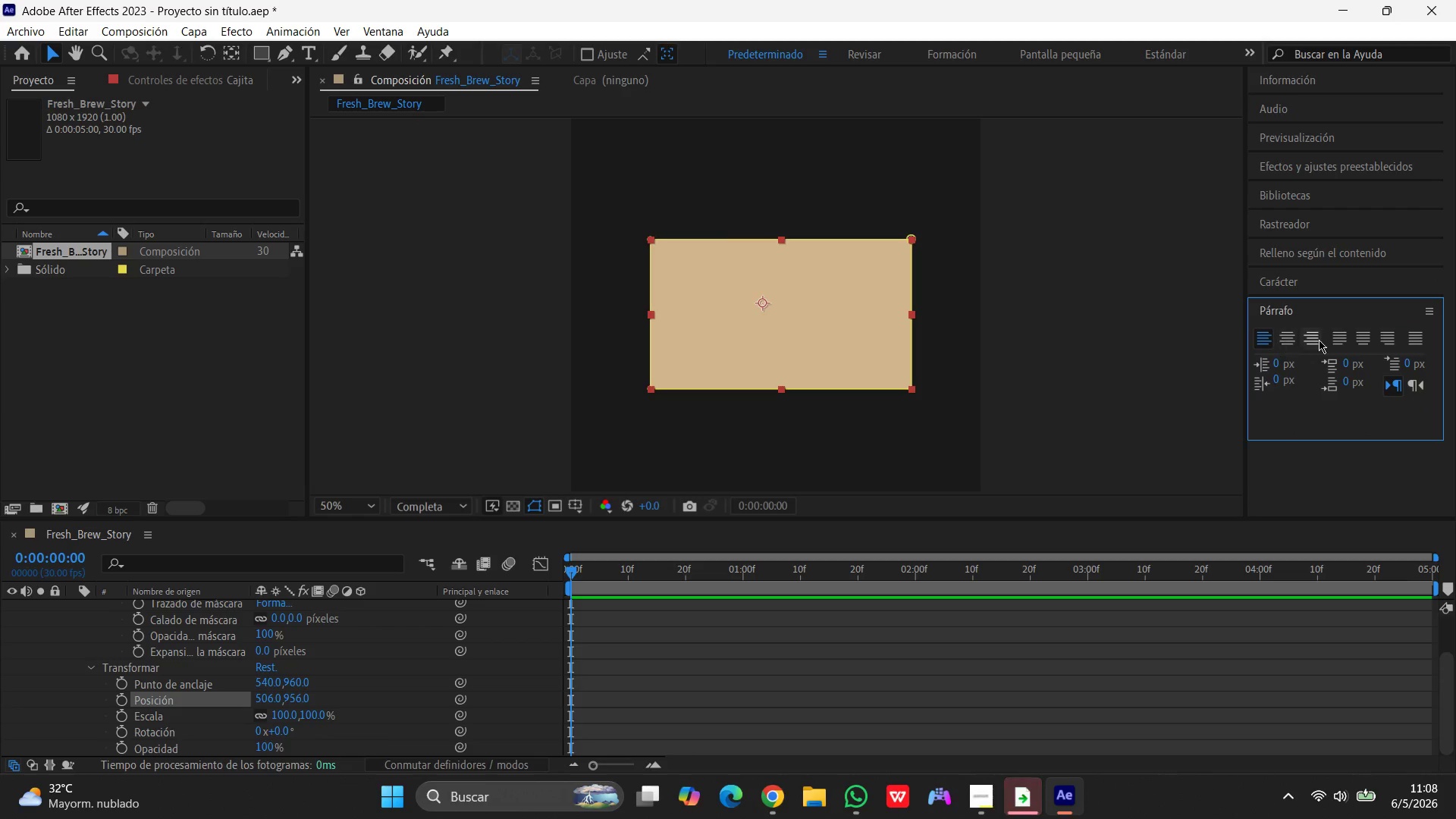 
left_click([1319, 340])
 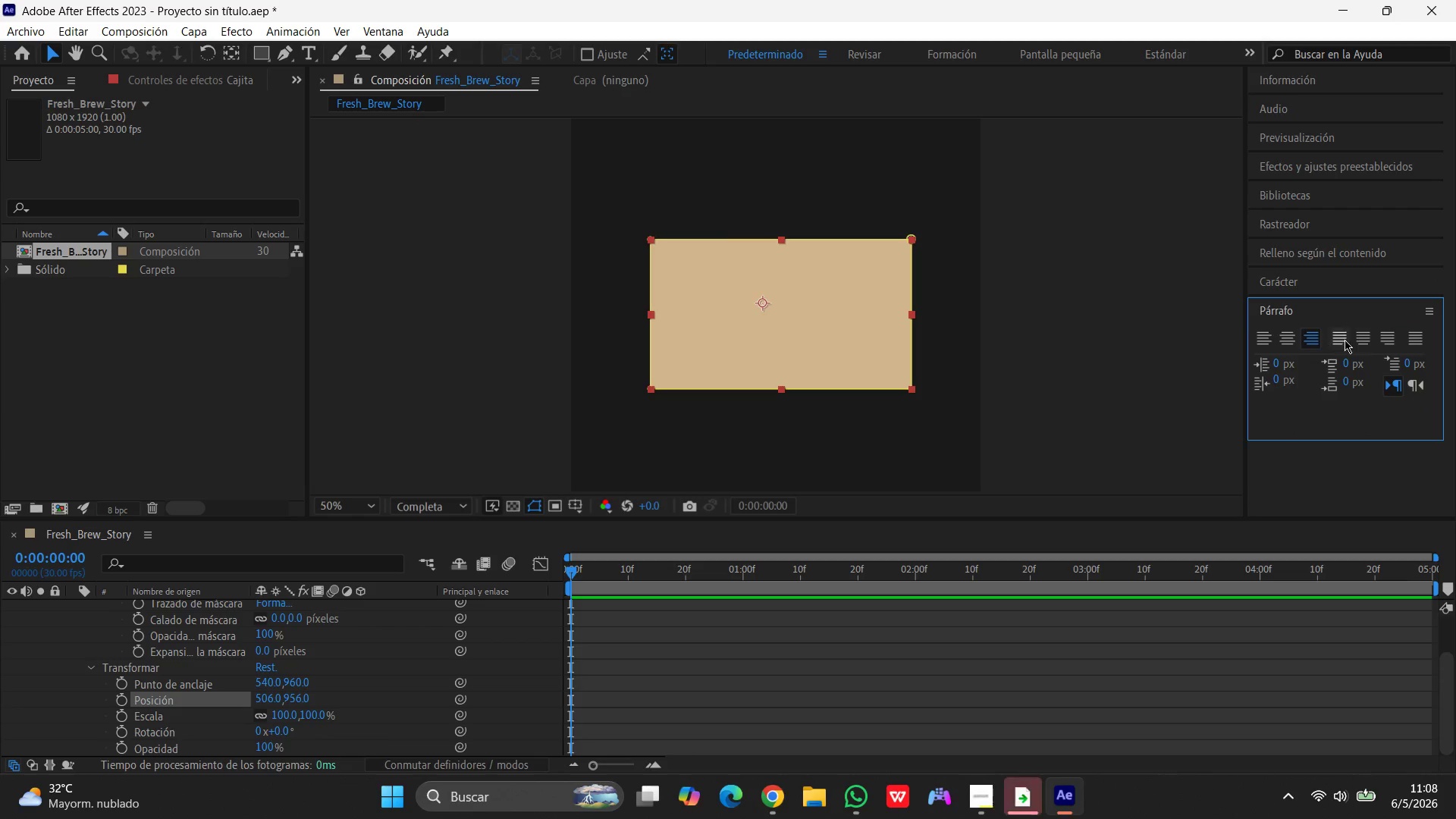 
left_click([1354, 340])
 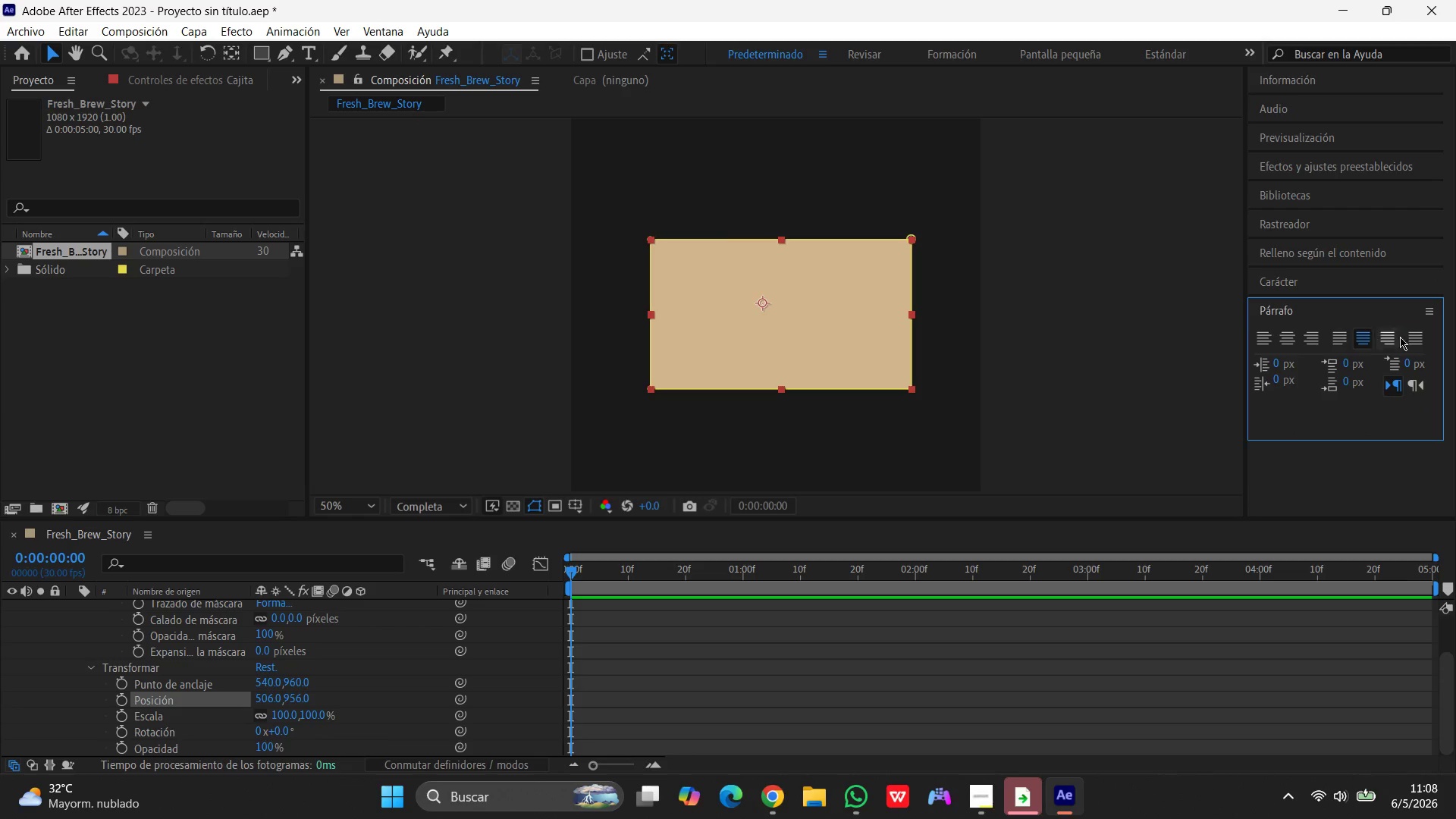 
left_click([1413, 337])
 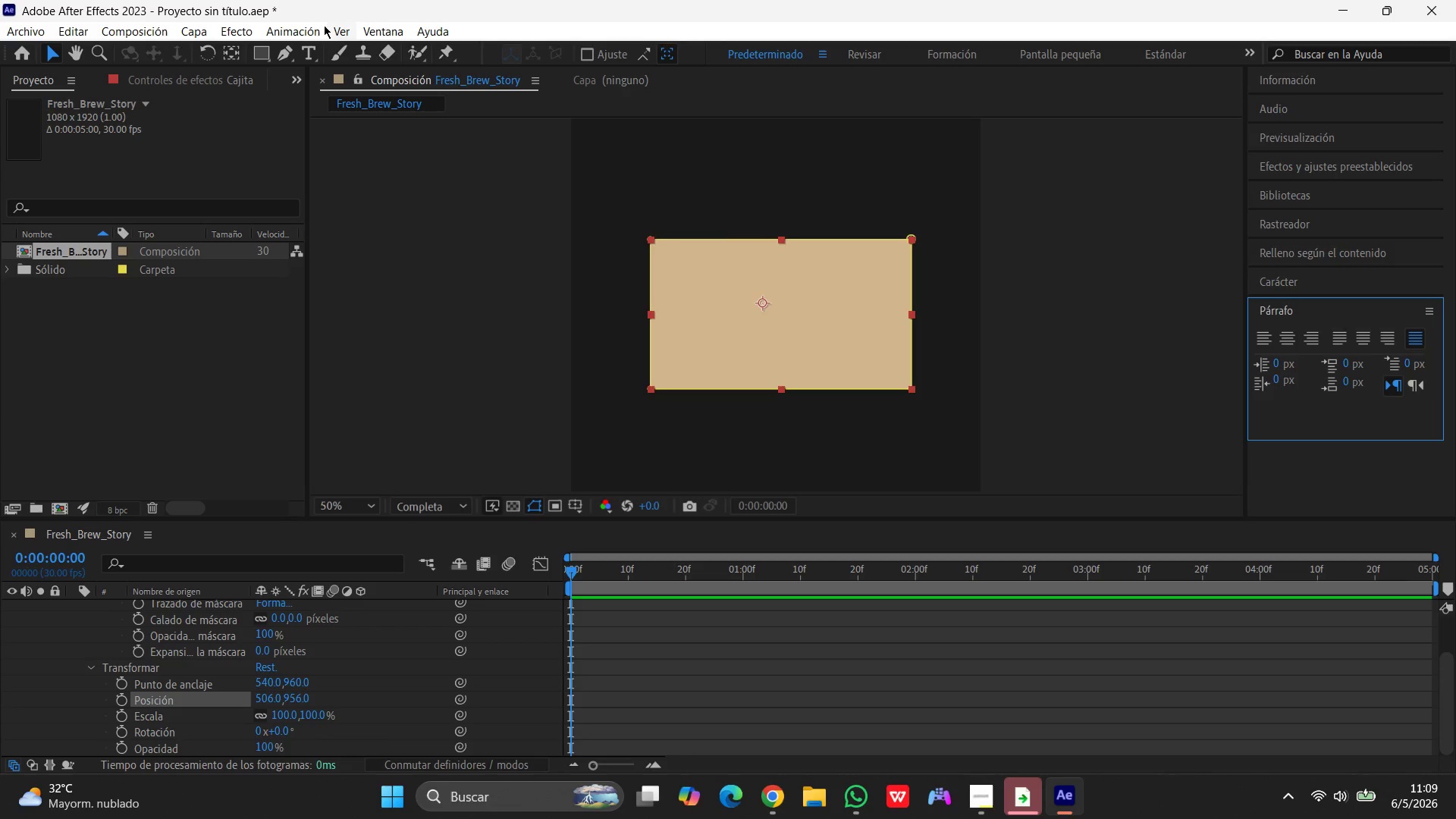 
left_click([389, 31])
 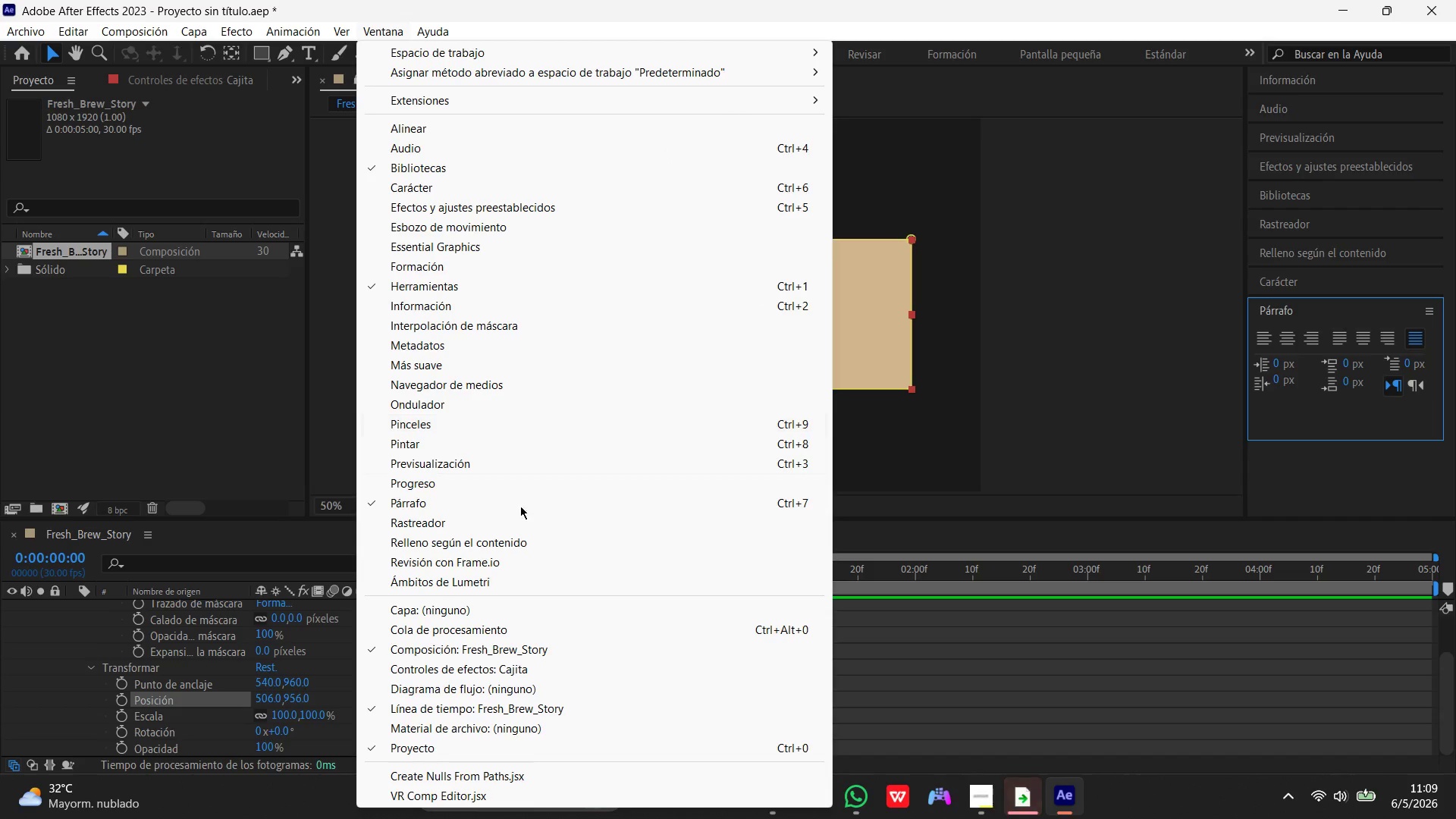 
scroll: coordinate [601, 635], scroll_direction: down, amount: 4.0
 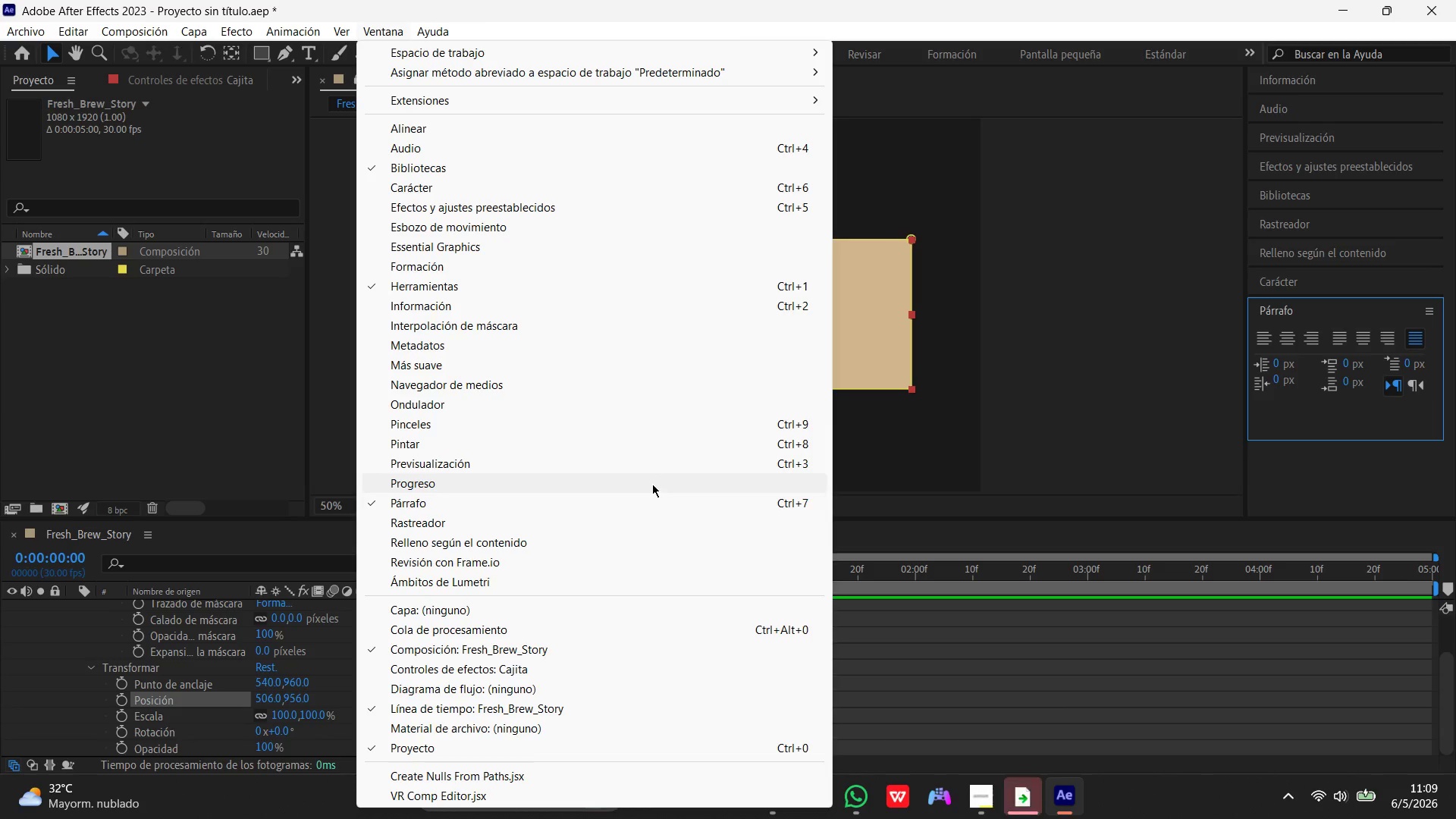 
wait(12.66)
 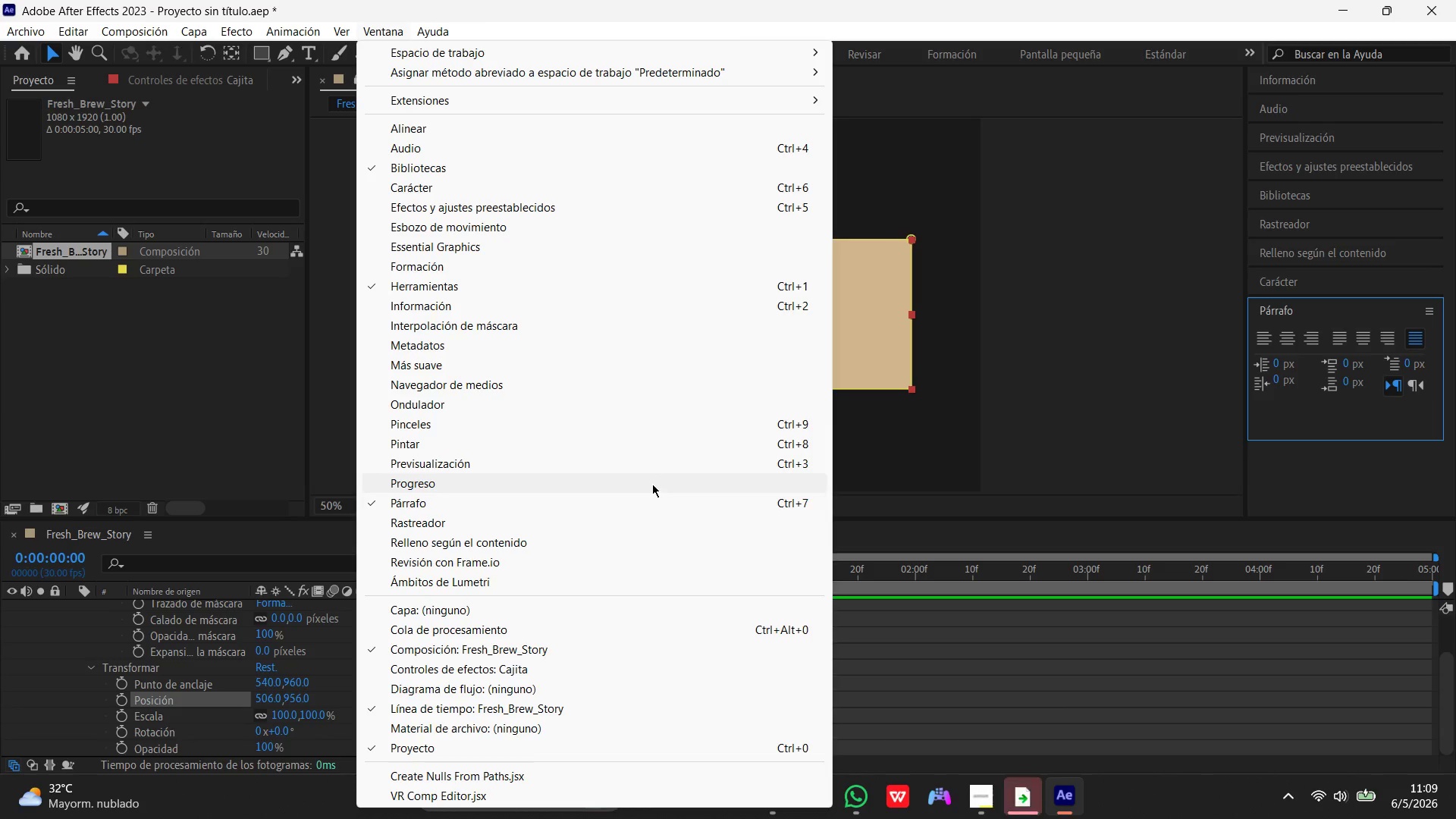 
left_click([871, 362])
 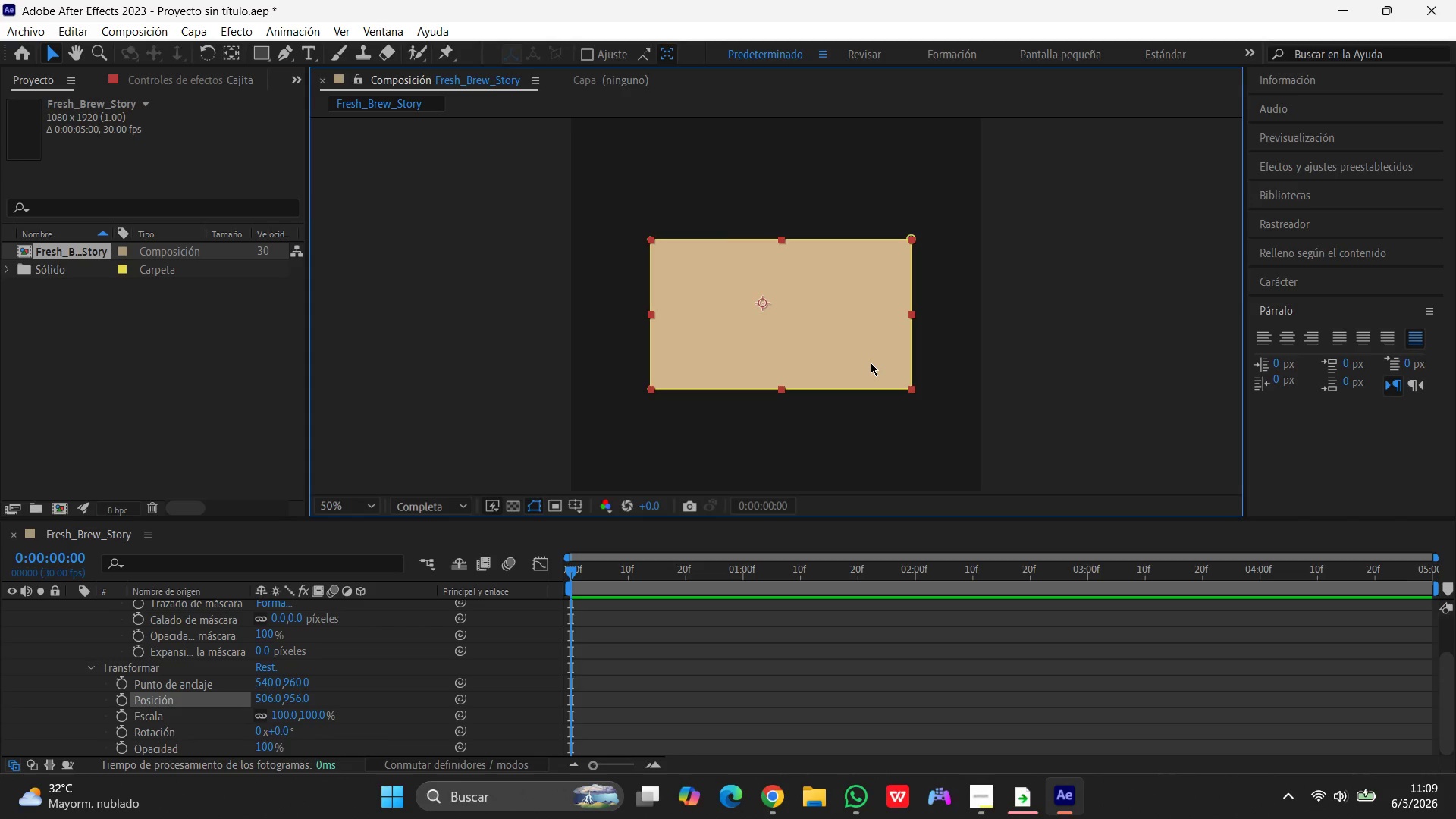 
key(P)
 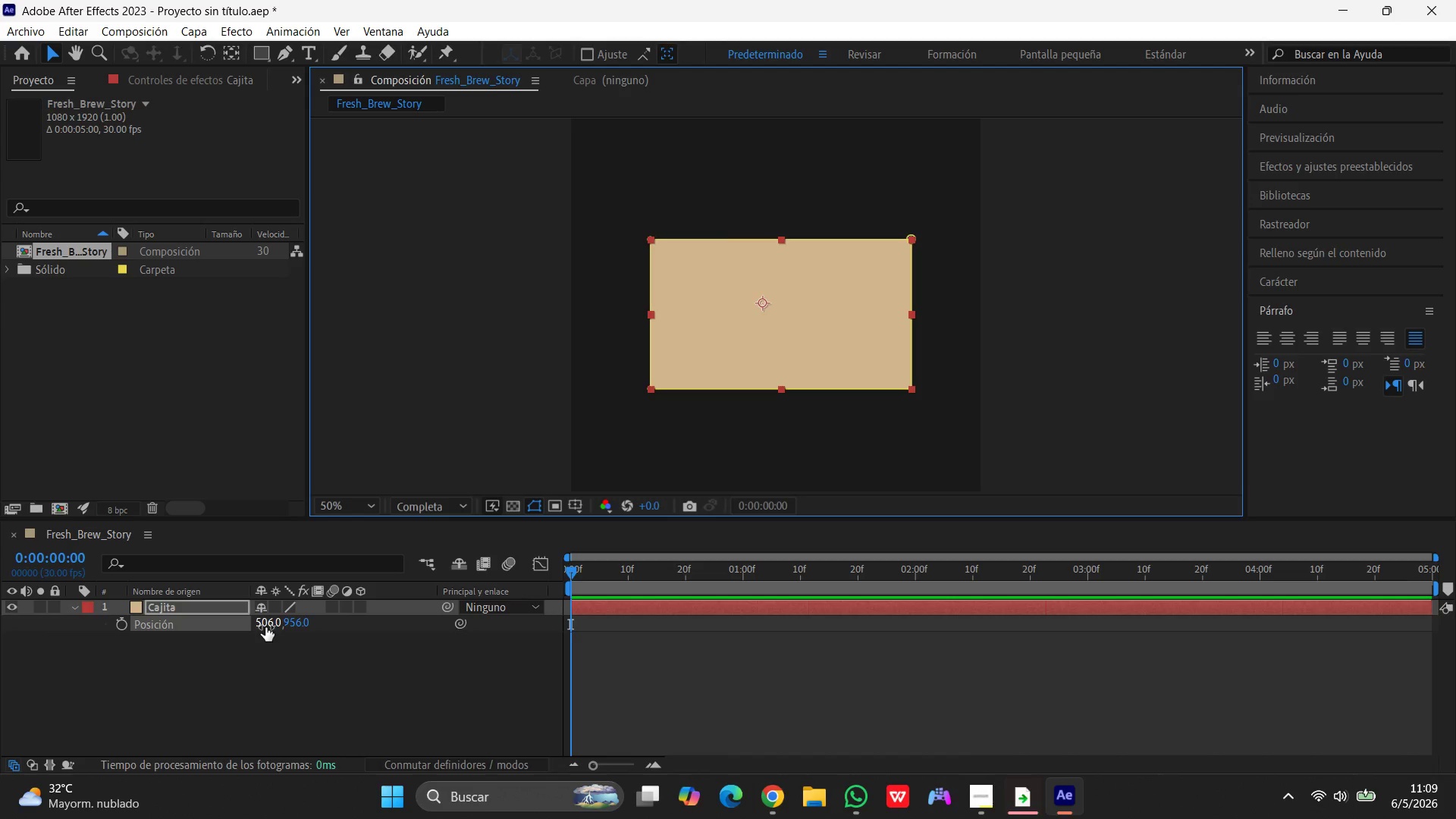 
wait(13.09)
 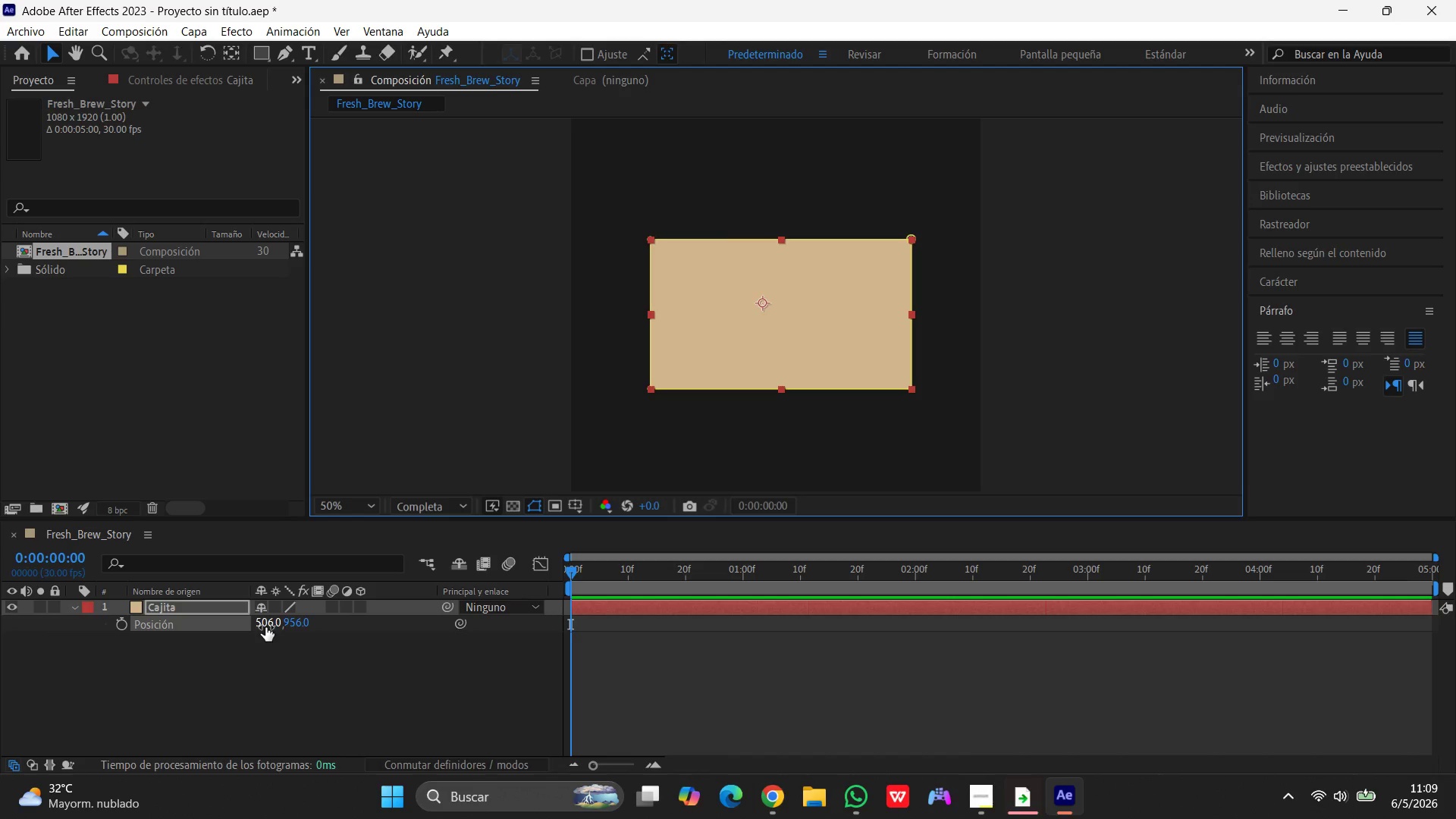 
left_click([287, 622])
 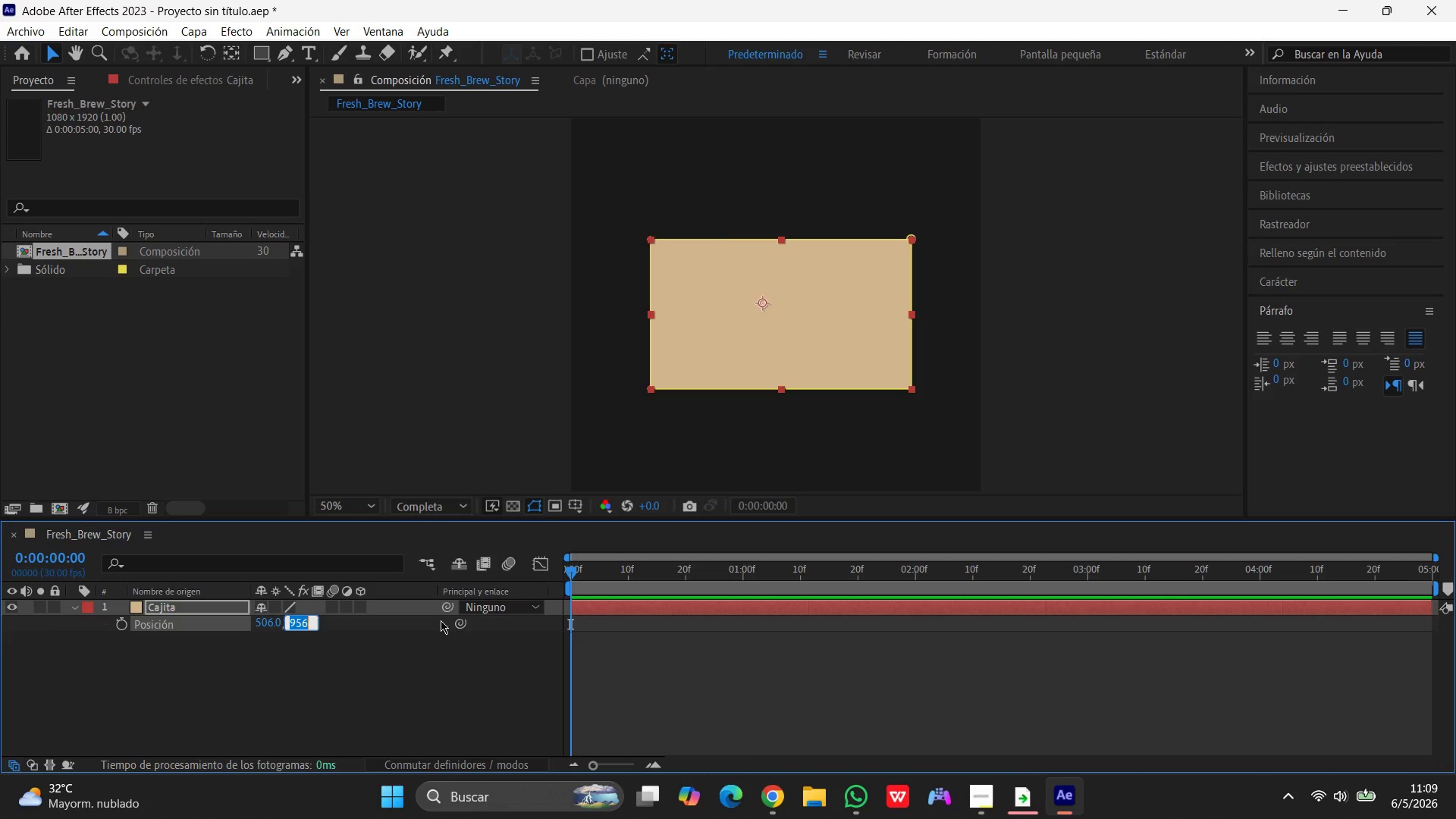 
key(Numpad1)
 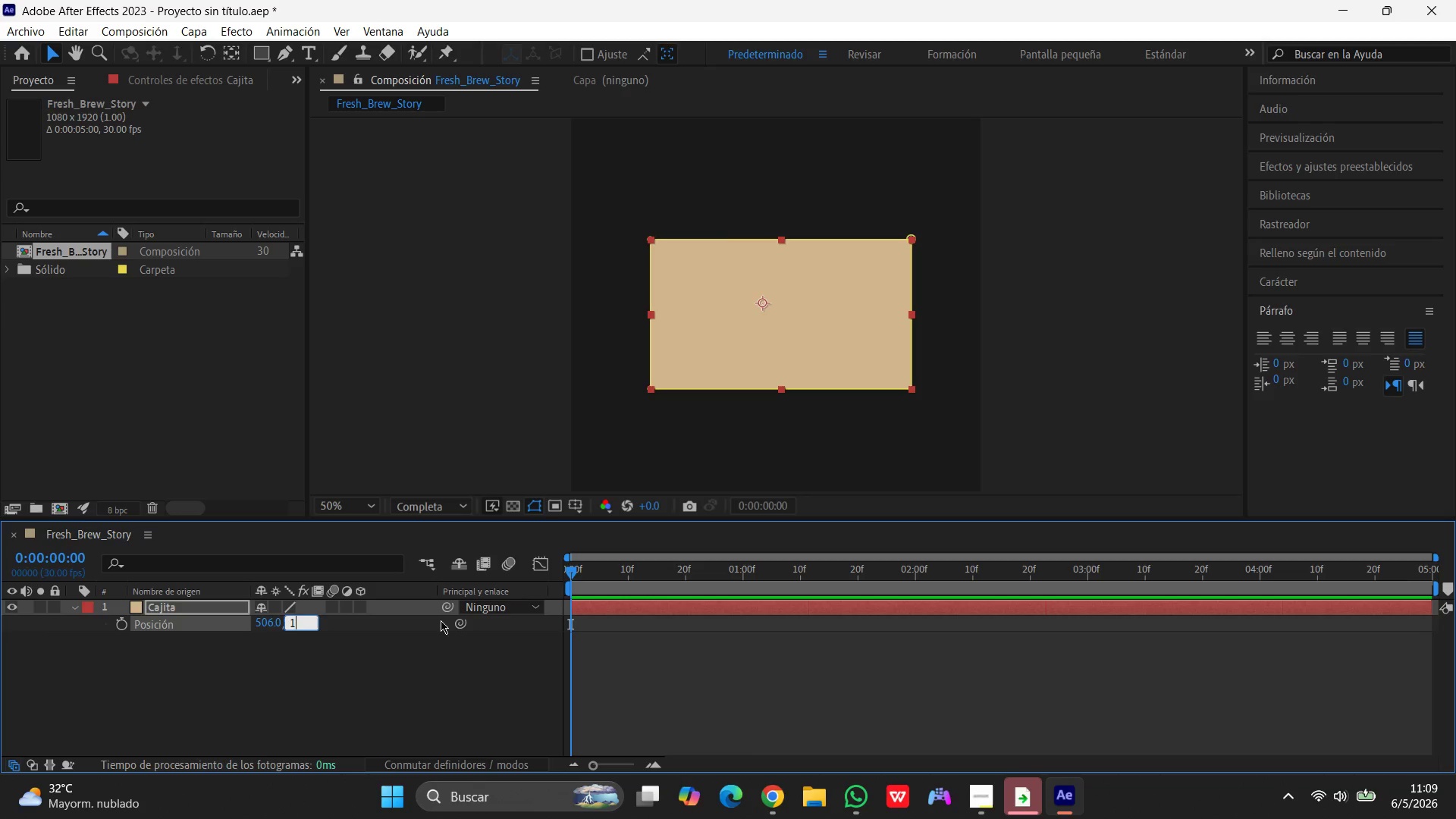 
key(Numpad6)
 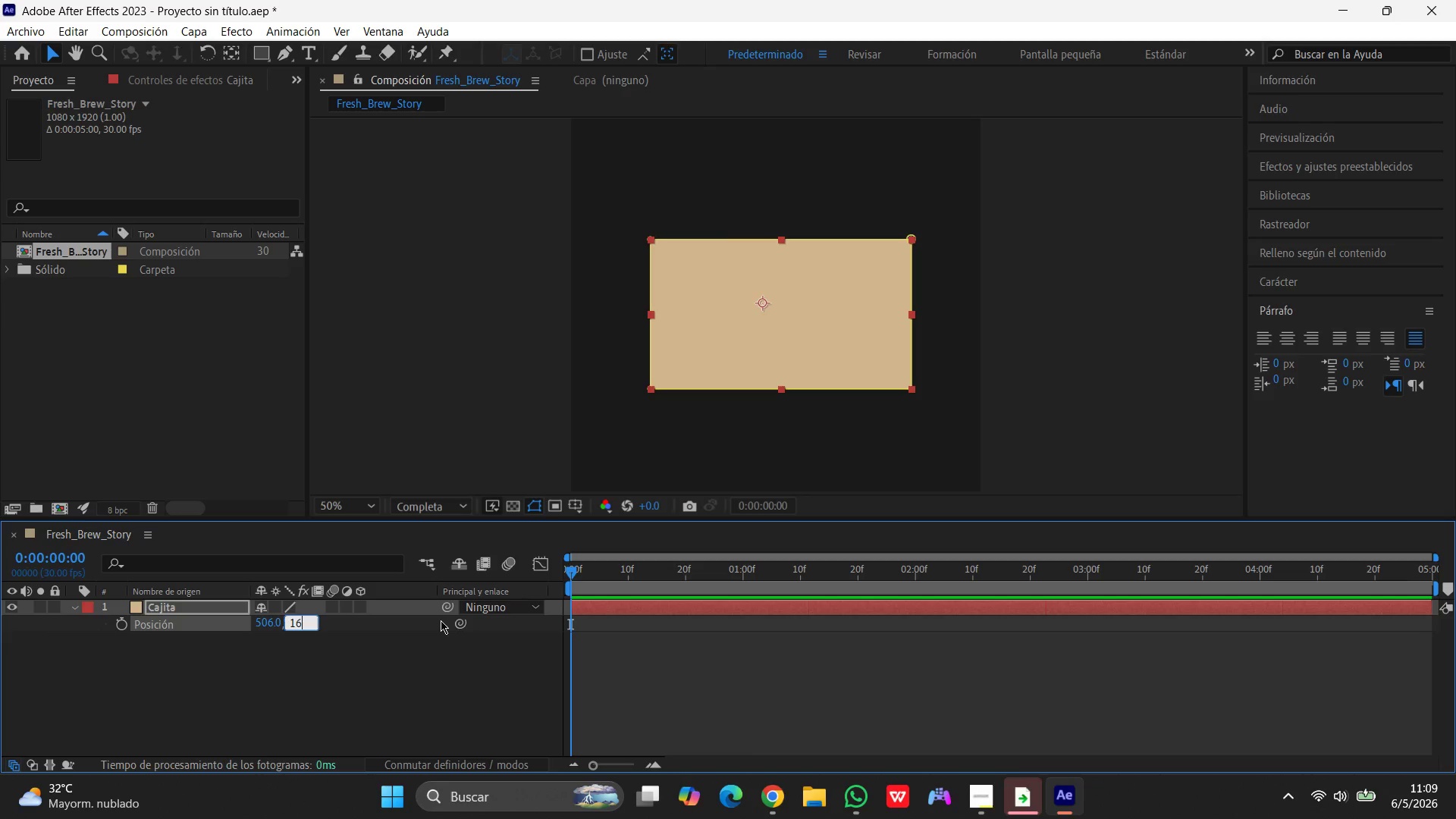 
key(Numpad0)
 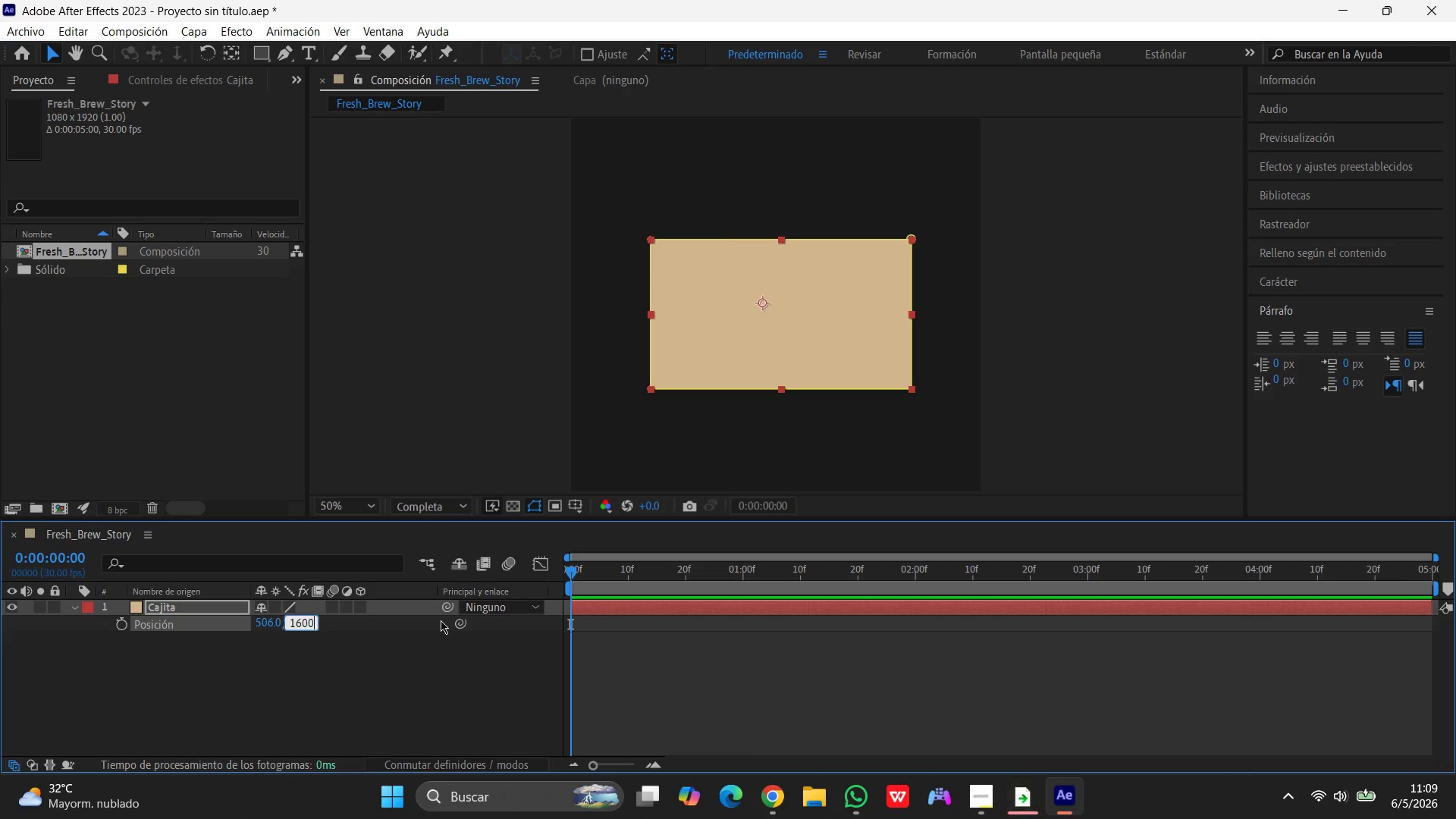 
key(Numpad0)
 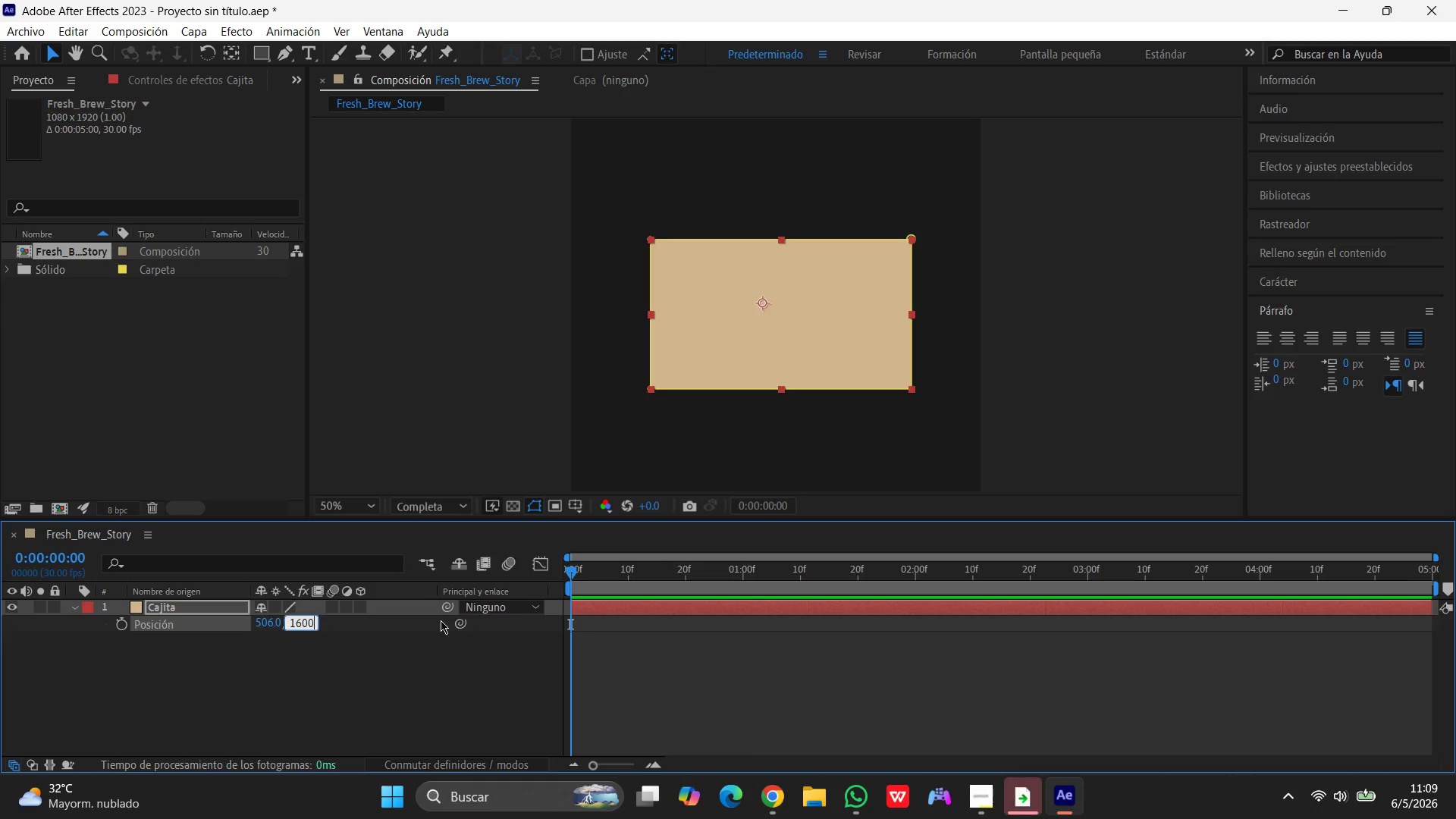 
key(Enter)
 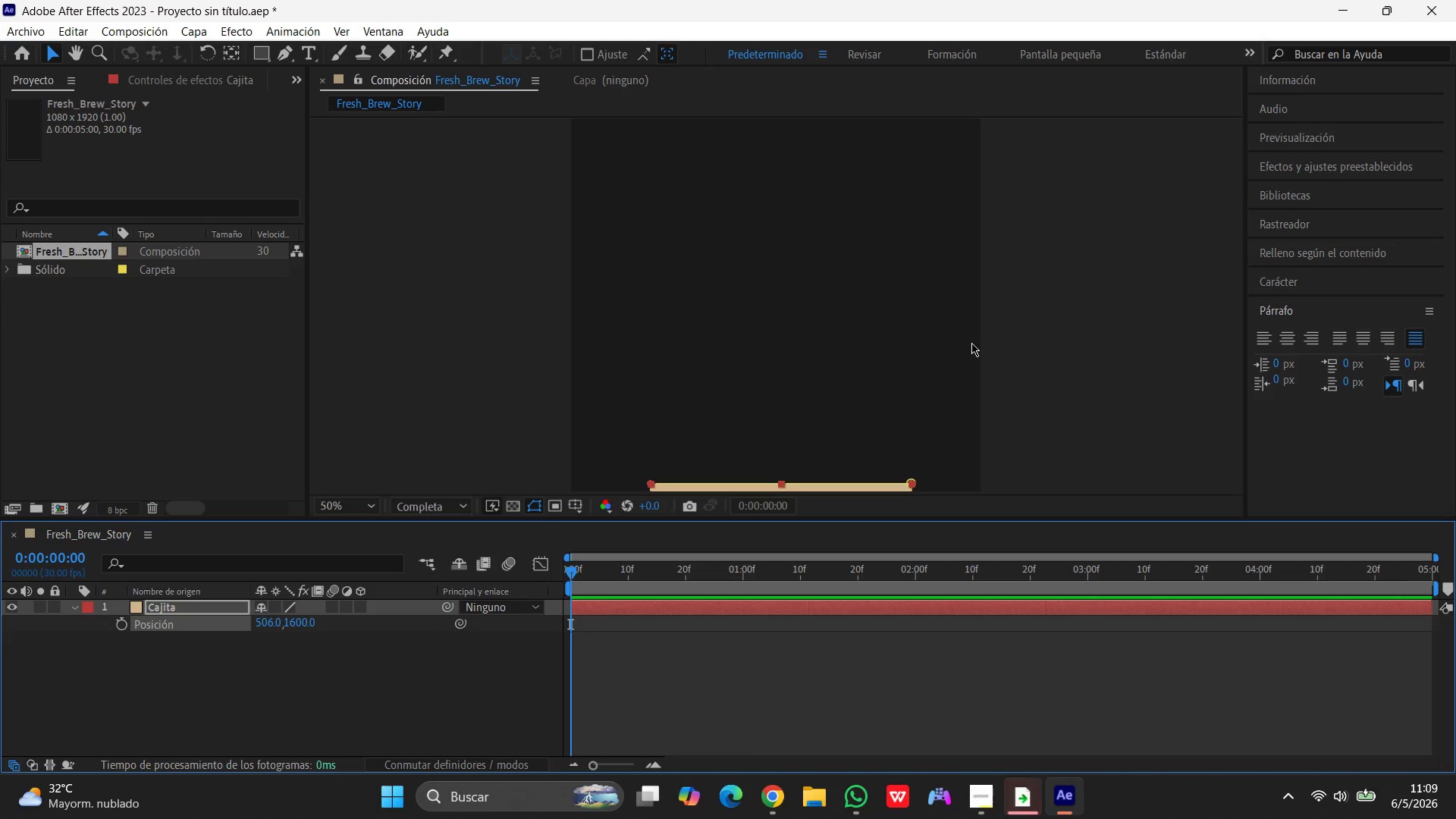 
scroll: coordinate [971, 343], scroll_direction: down, amount: 2.0
 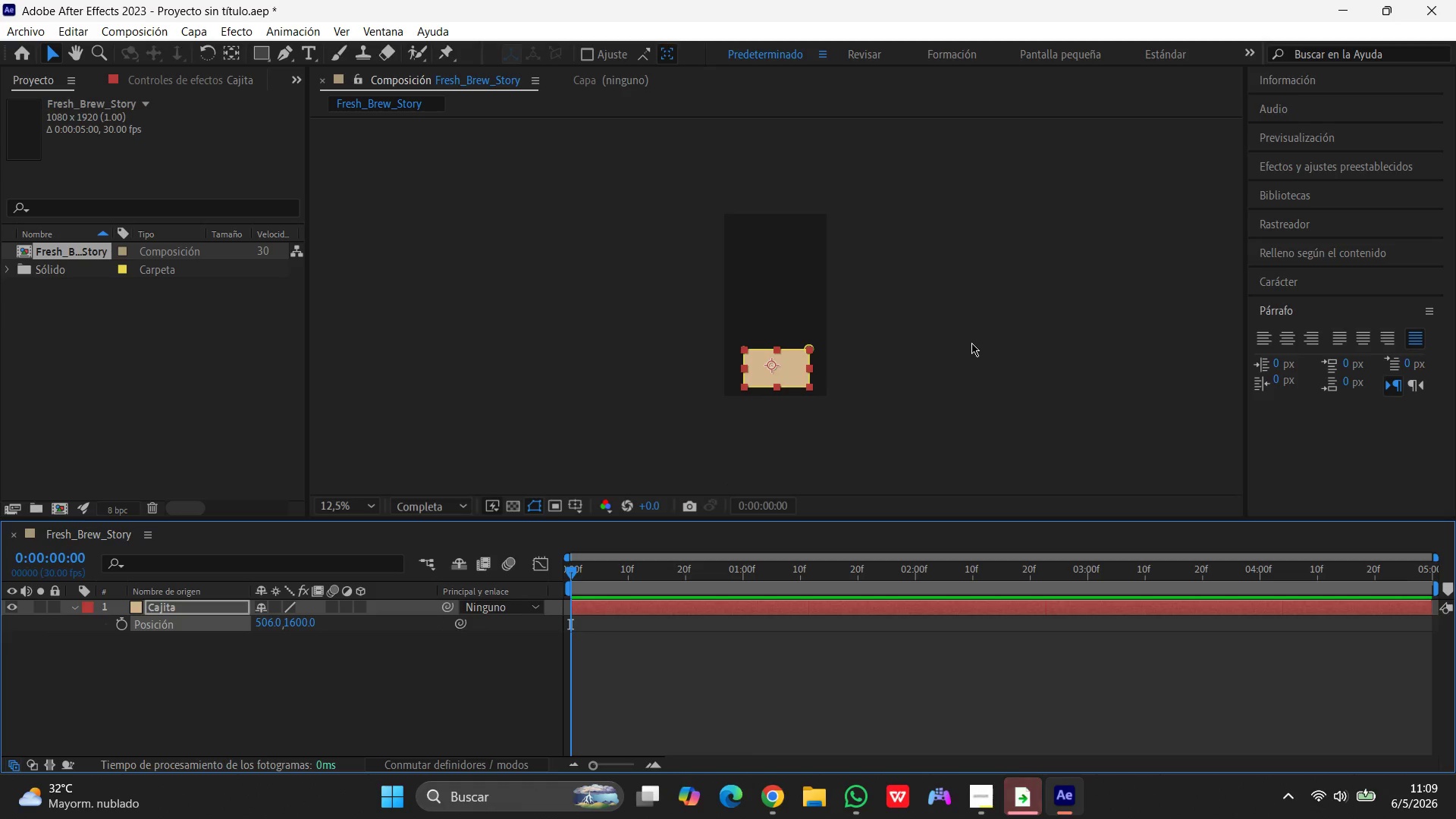 
scroll: coordinate [971, 343], scroll_direction: none, amount: 0.0
 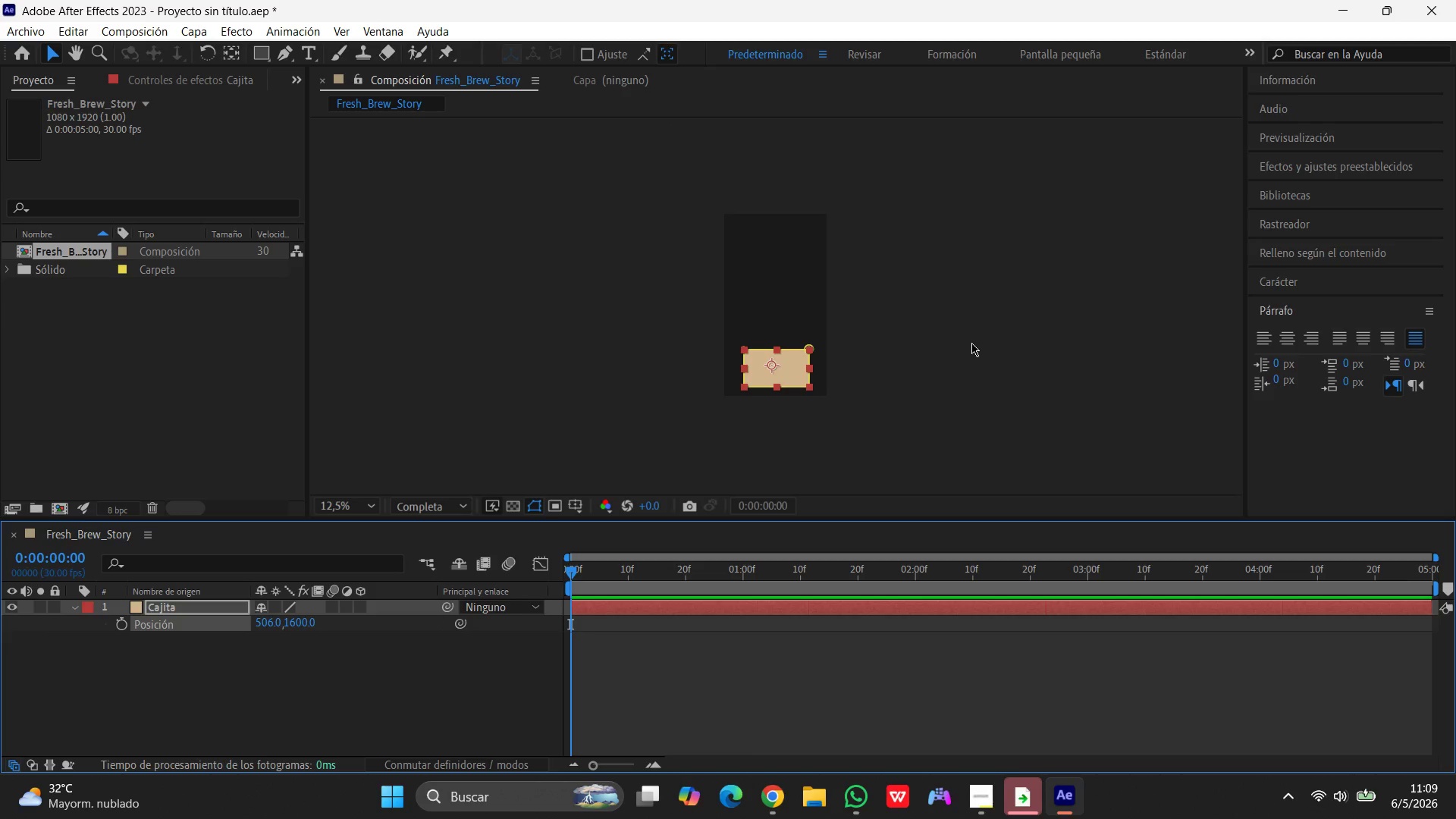 
scroll: coordinate [971, 343], scroll_direction: up, amount: 1.0
 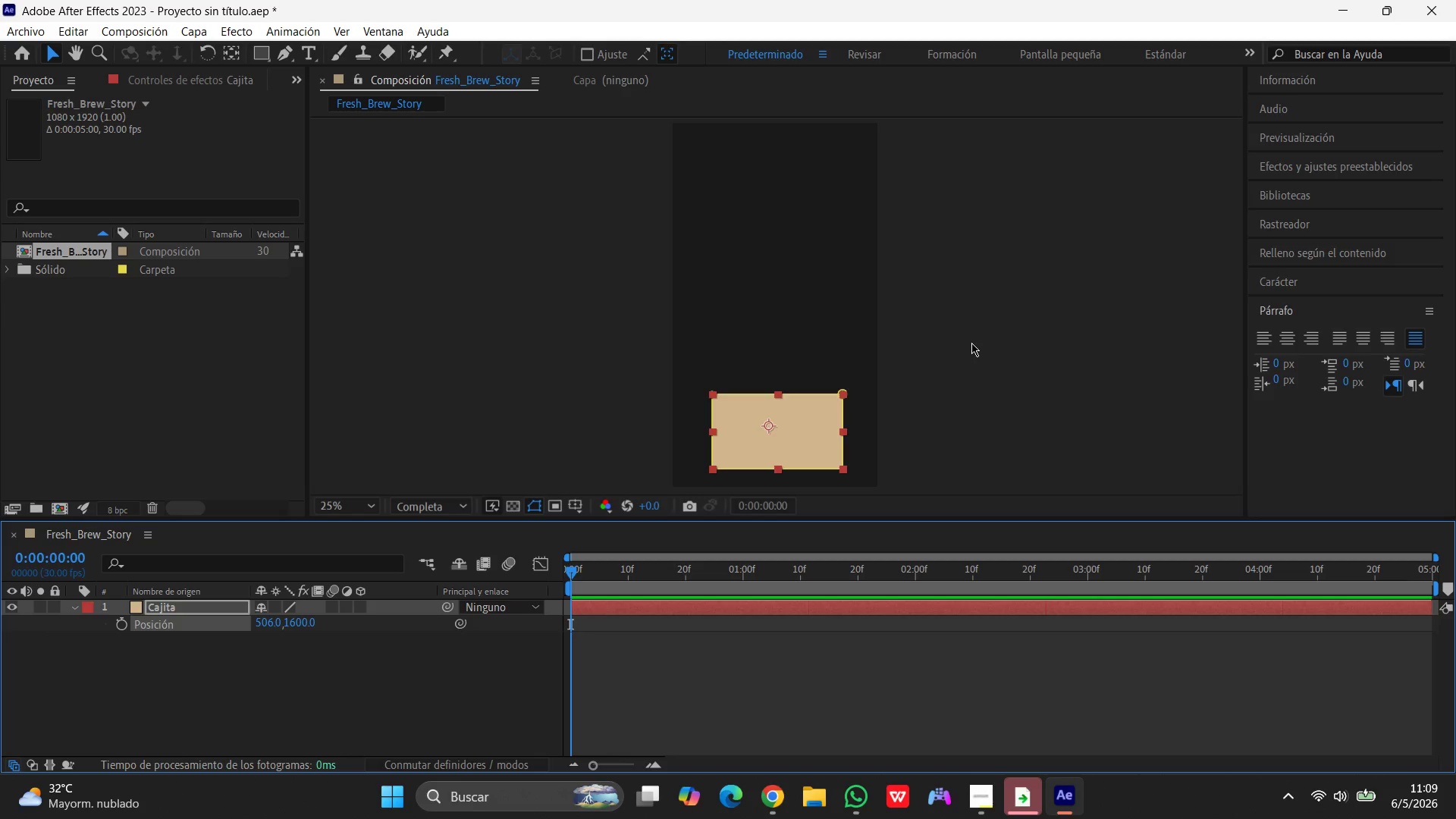 
left_click([927, 369])
 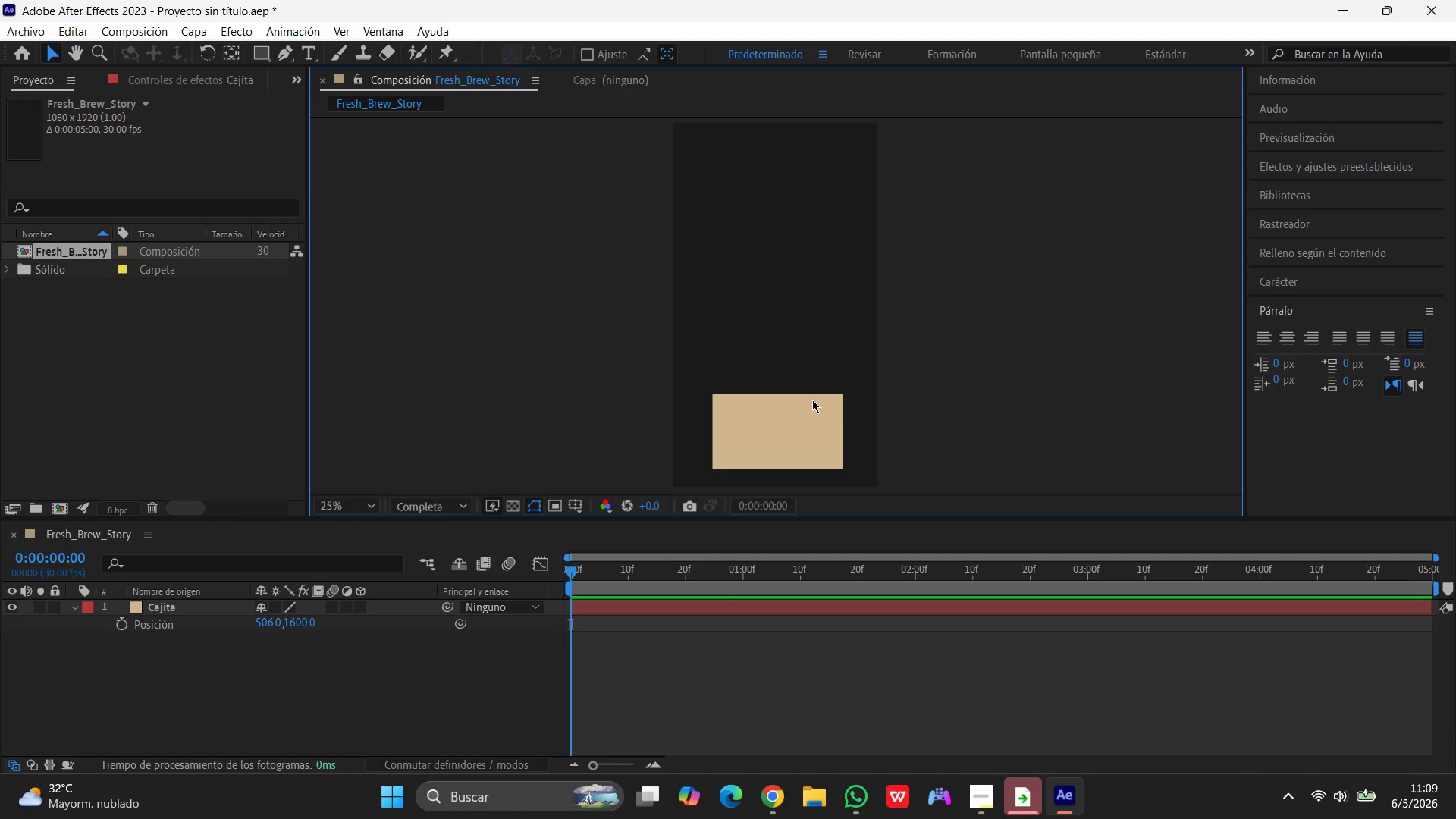 
left_click([789, 407])
 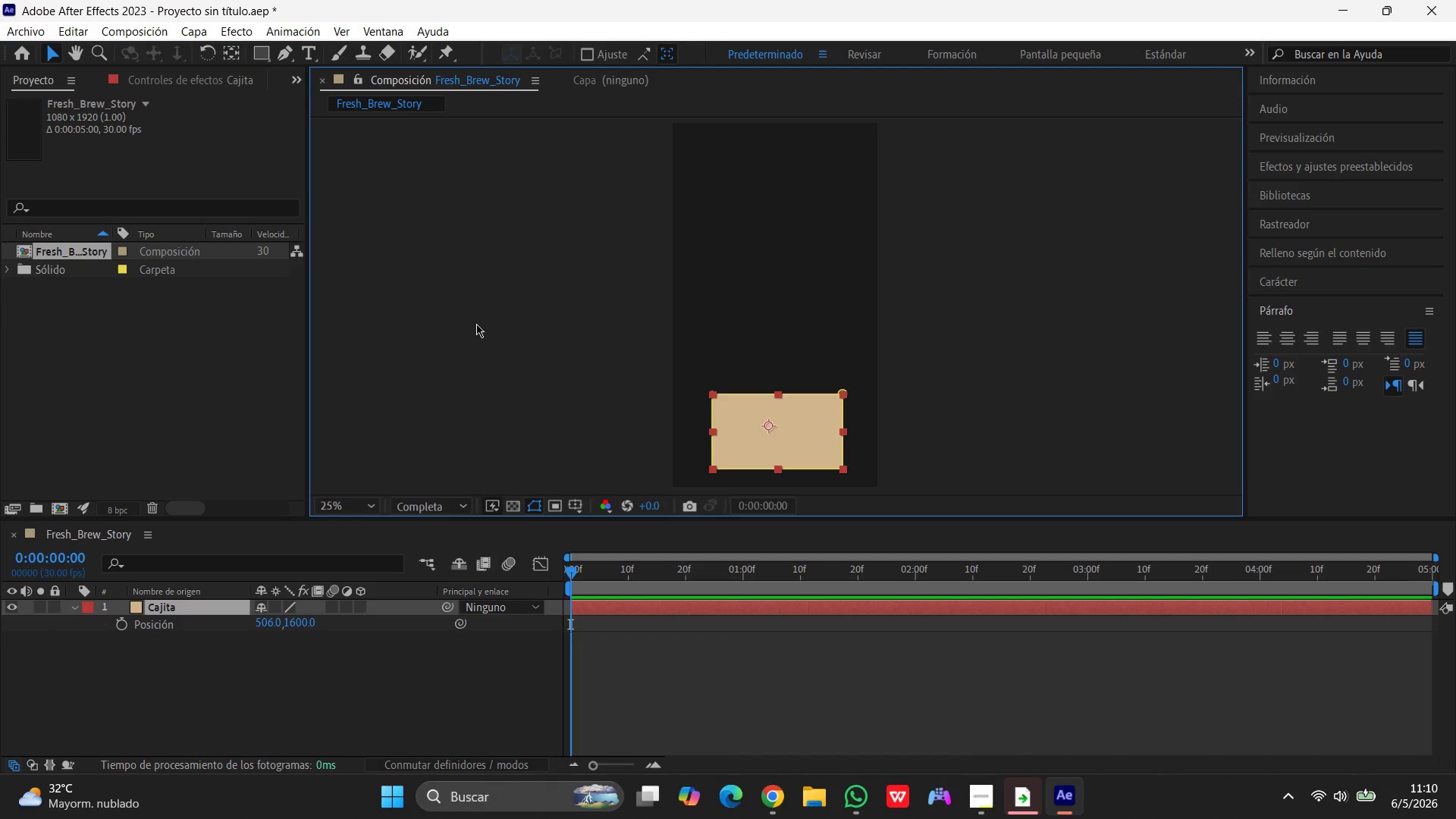 
wait(25.45)
 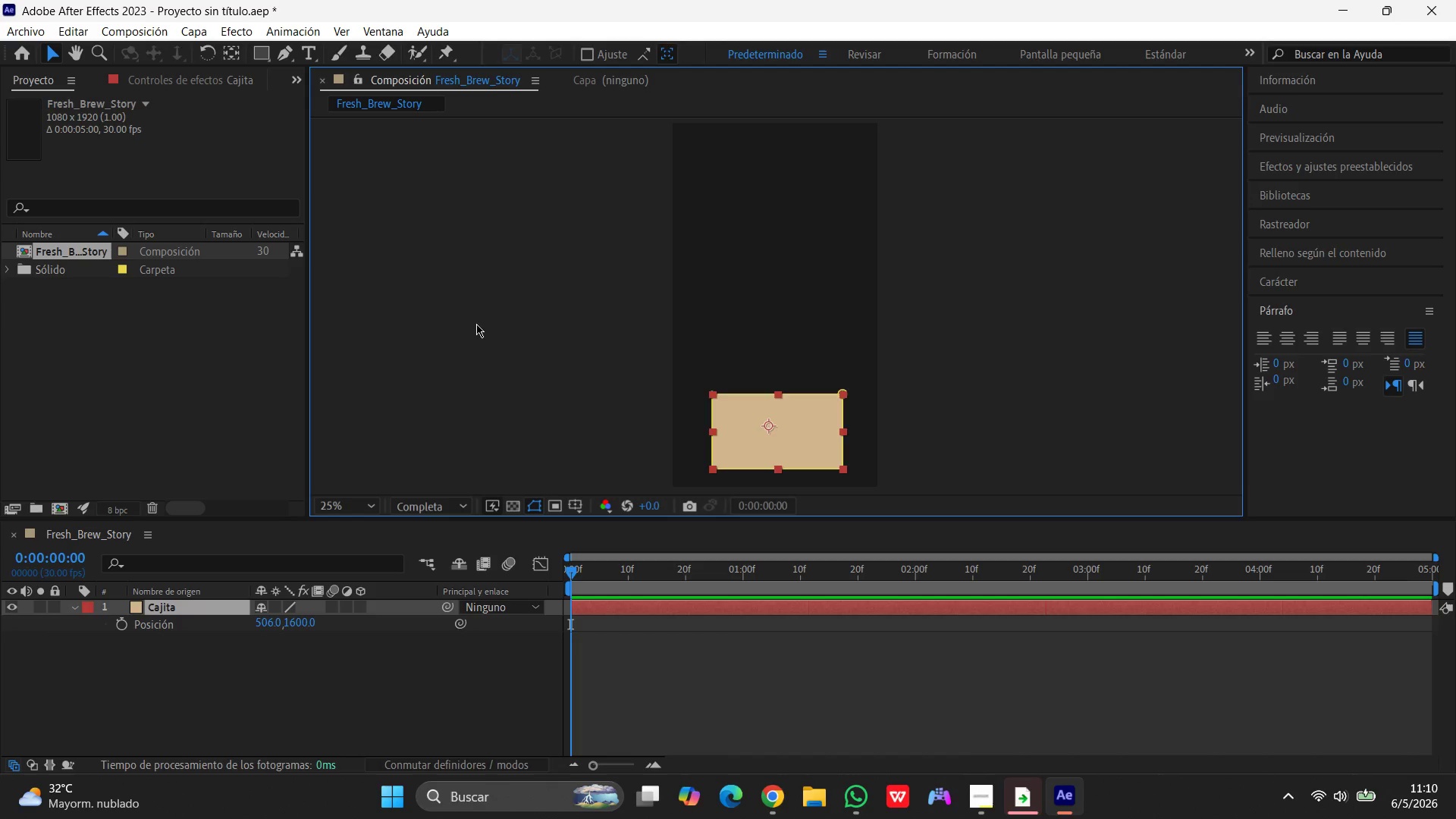 
left_click([778, 444])
 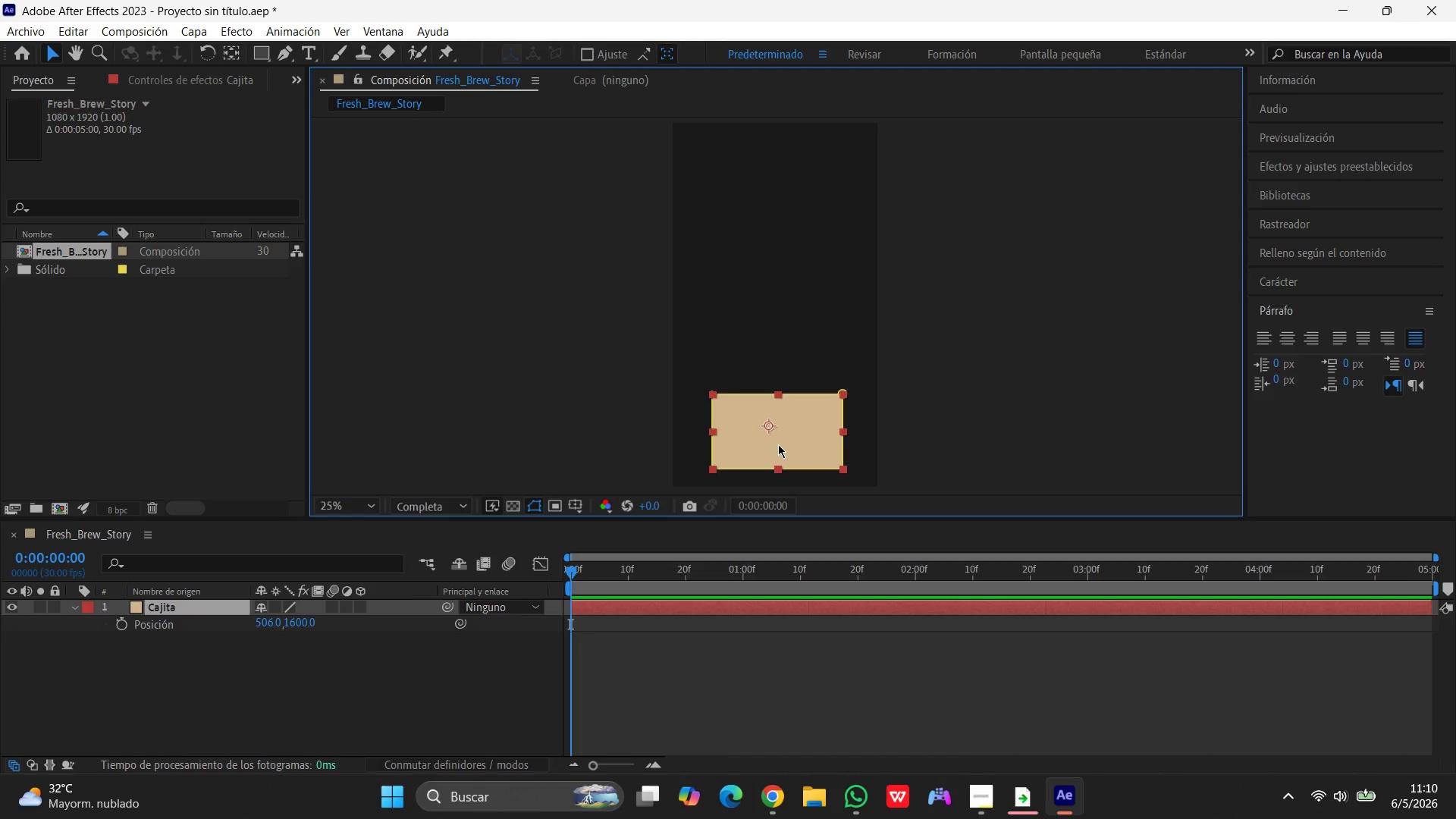 
wait(25.44)
 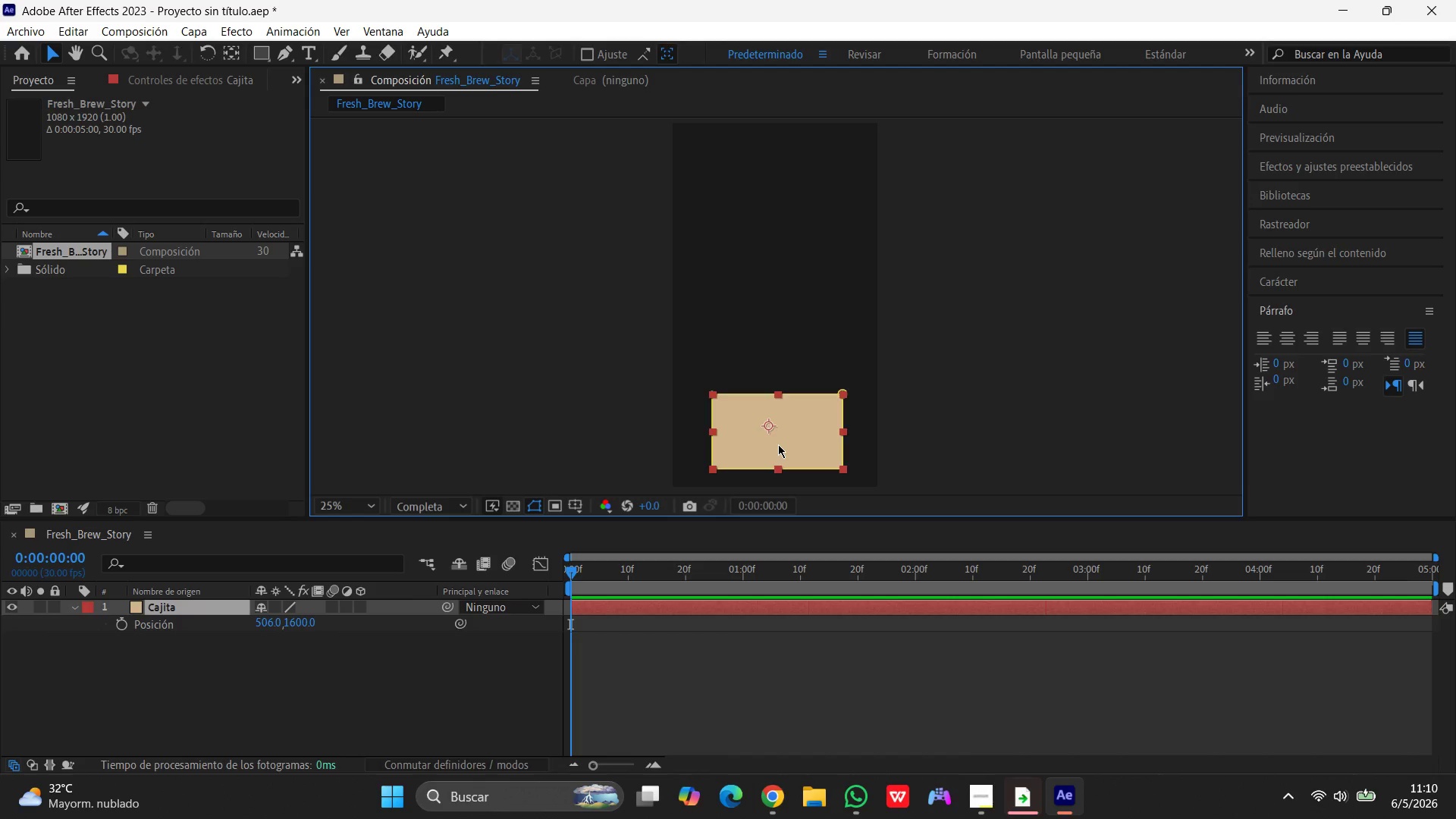 
key(Control+Z)
 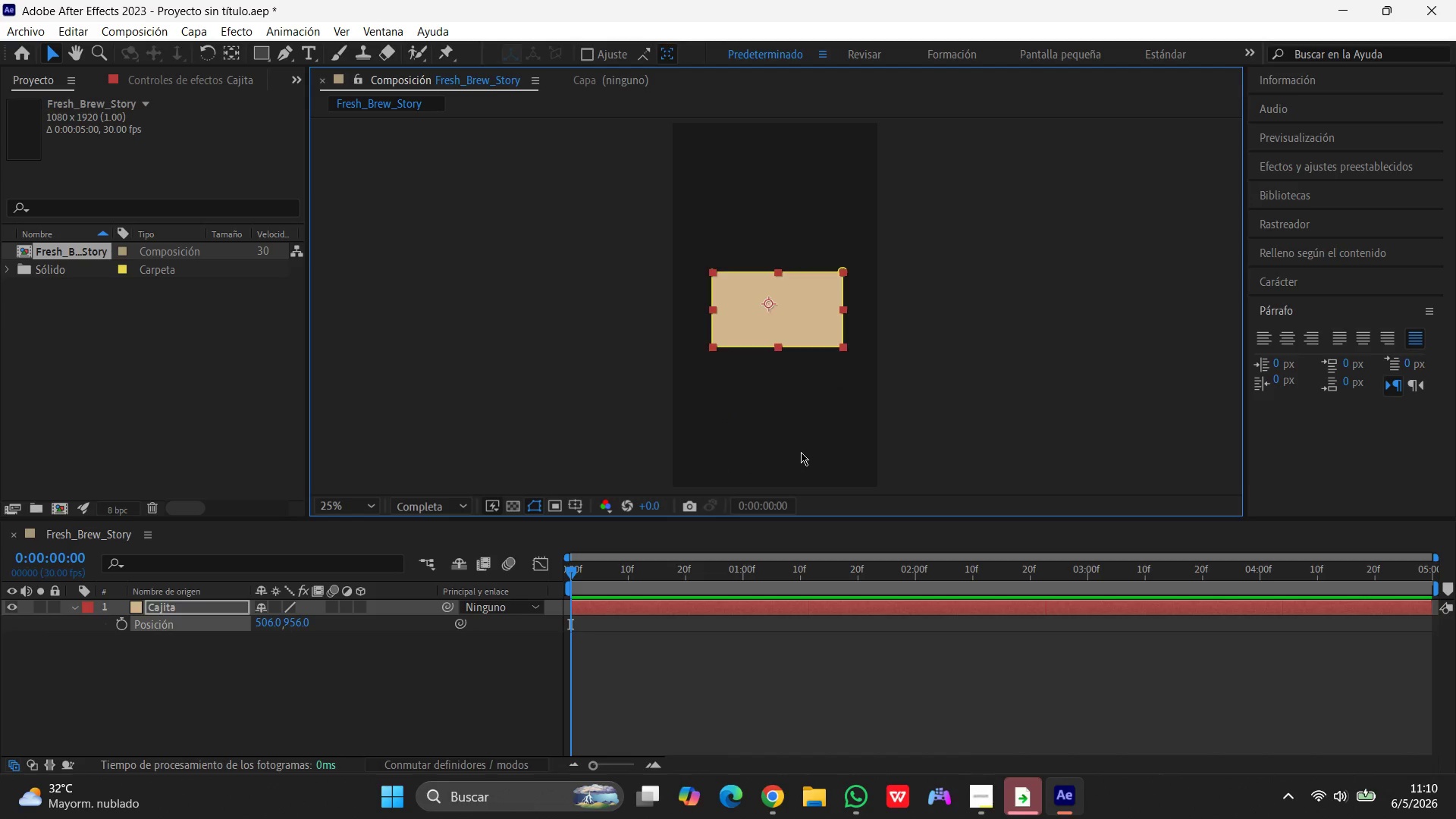 
key(Control+Z)
 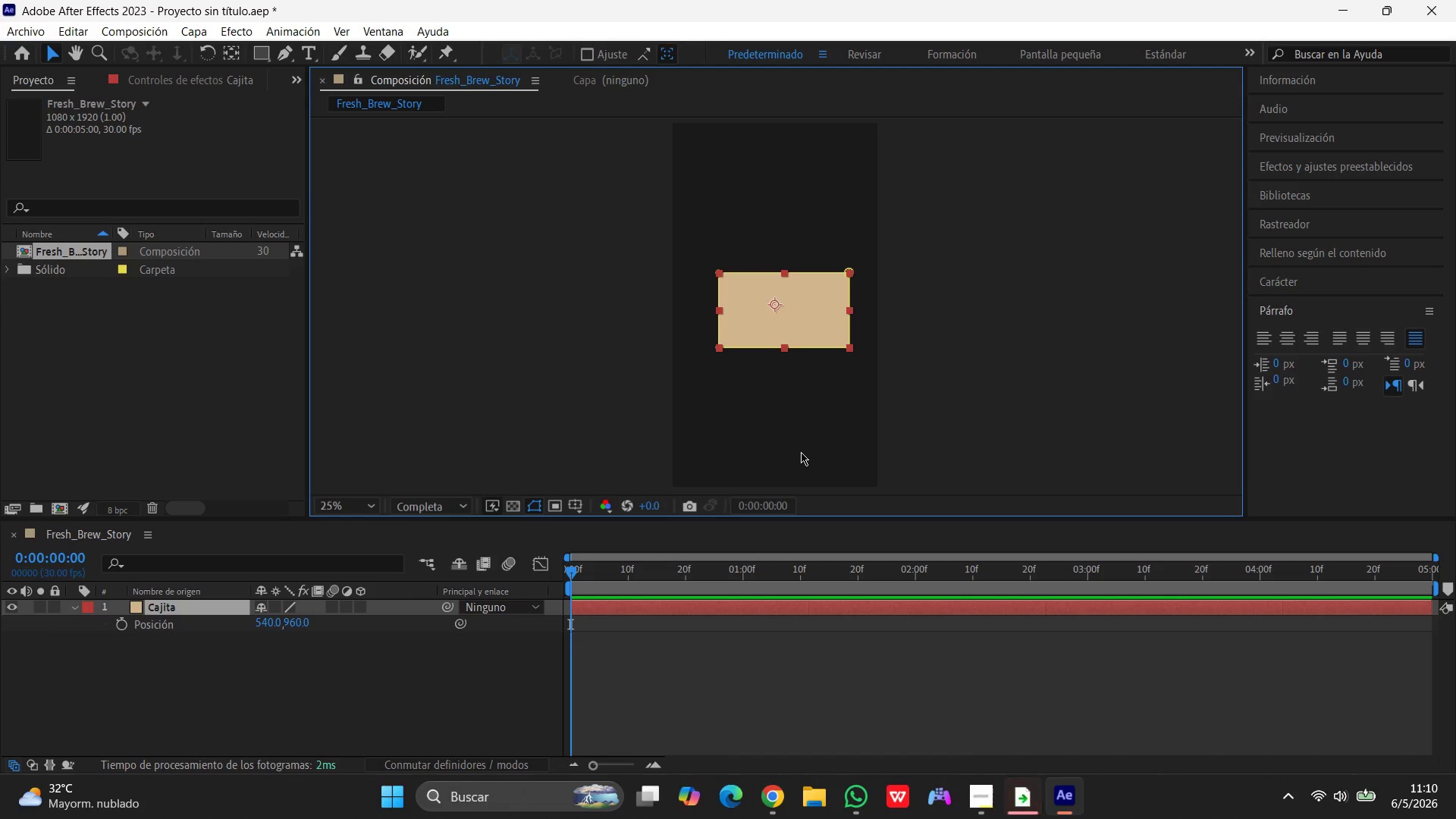 
key(Control+Z)
 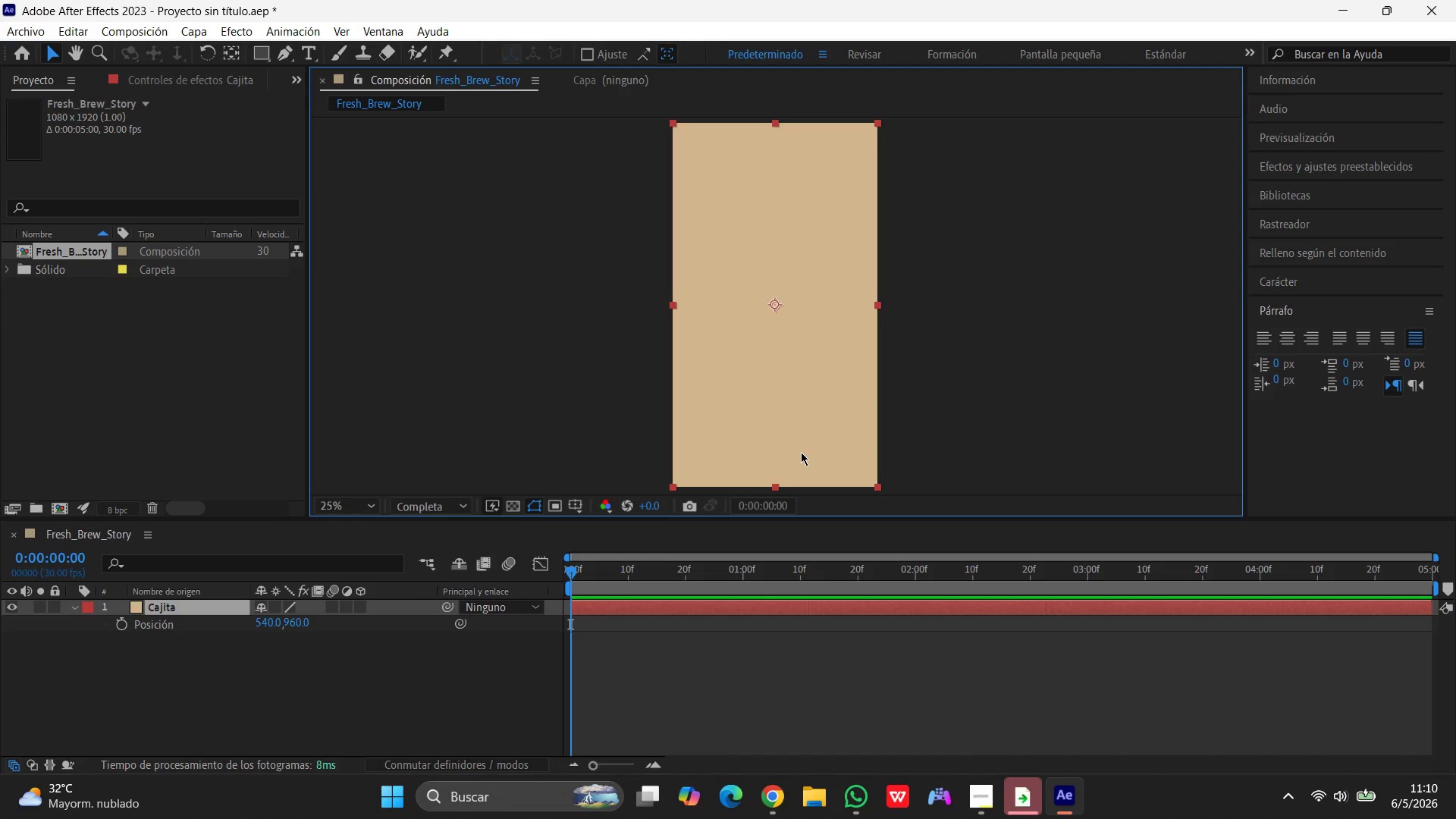 
key(Control+Z)
 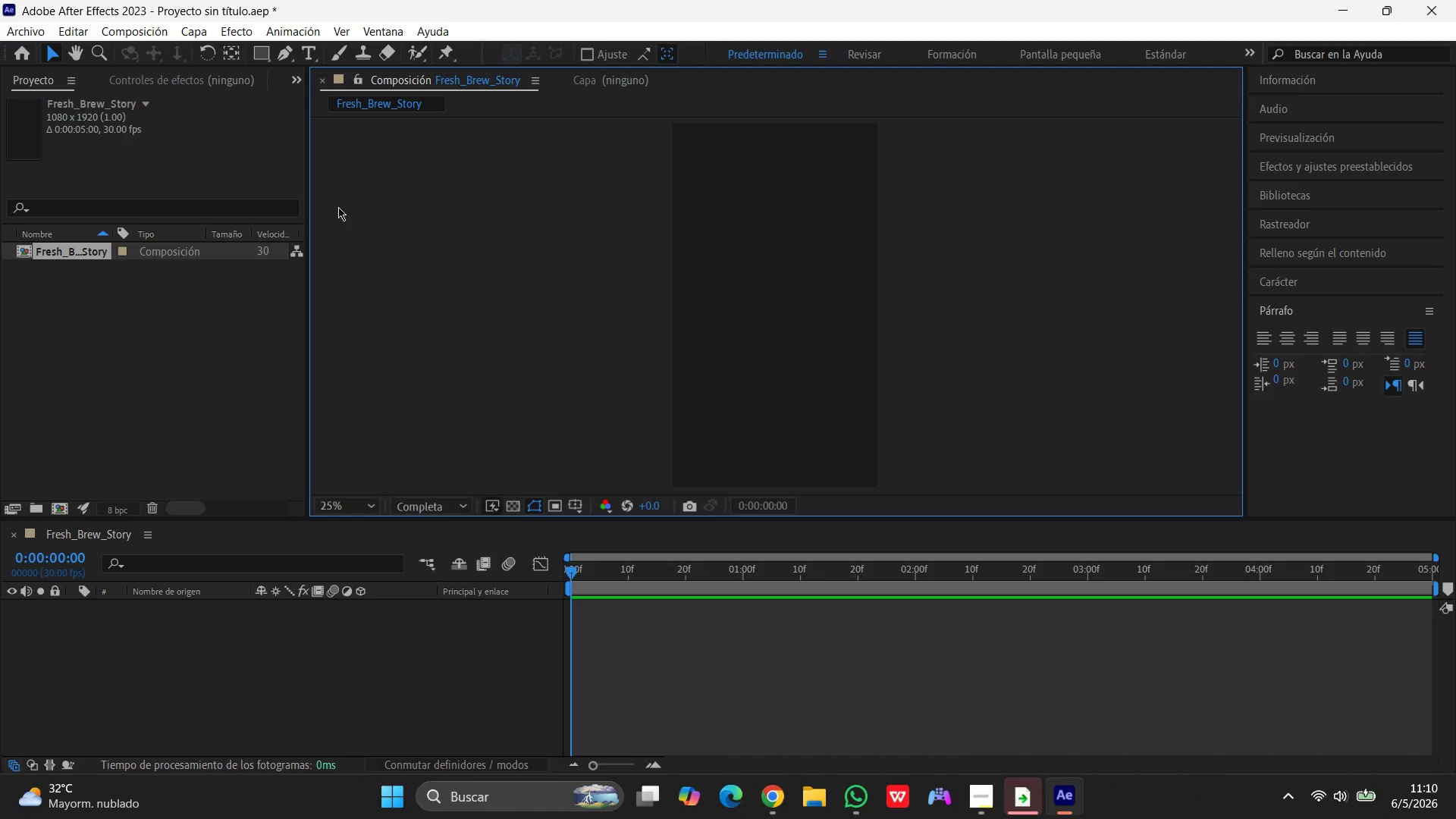 
left_click([201, 30])
 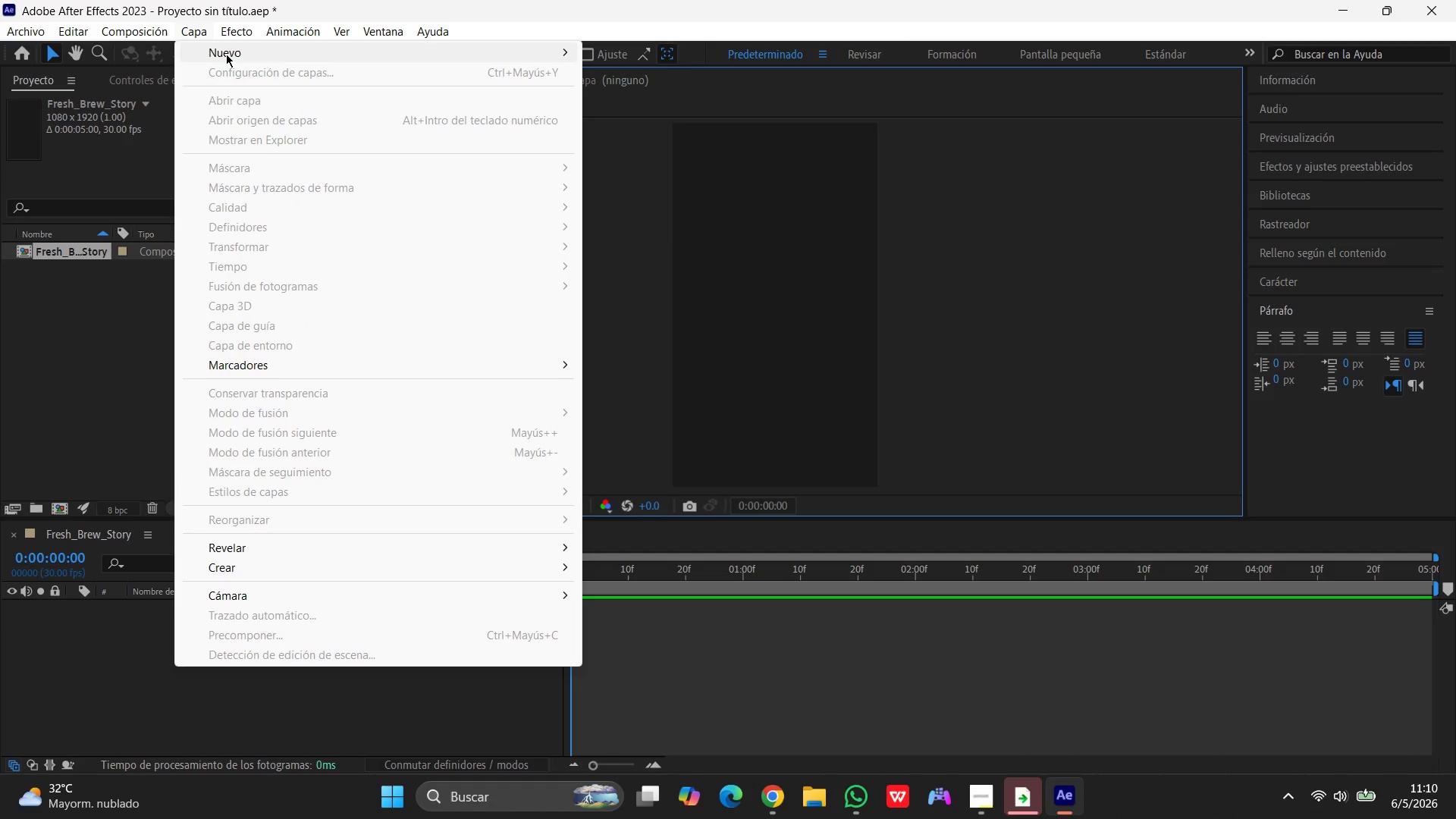 
left_click([226, 54])
 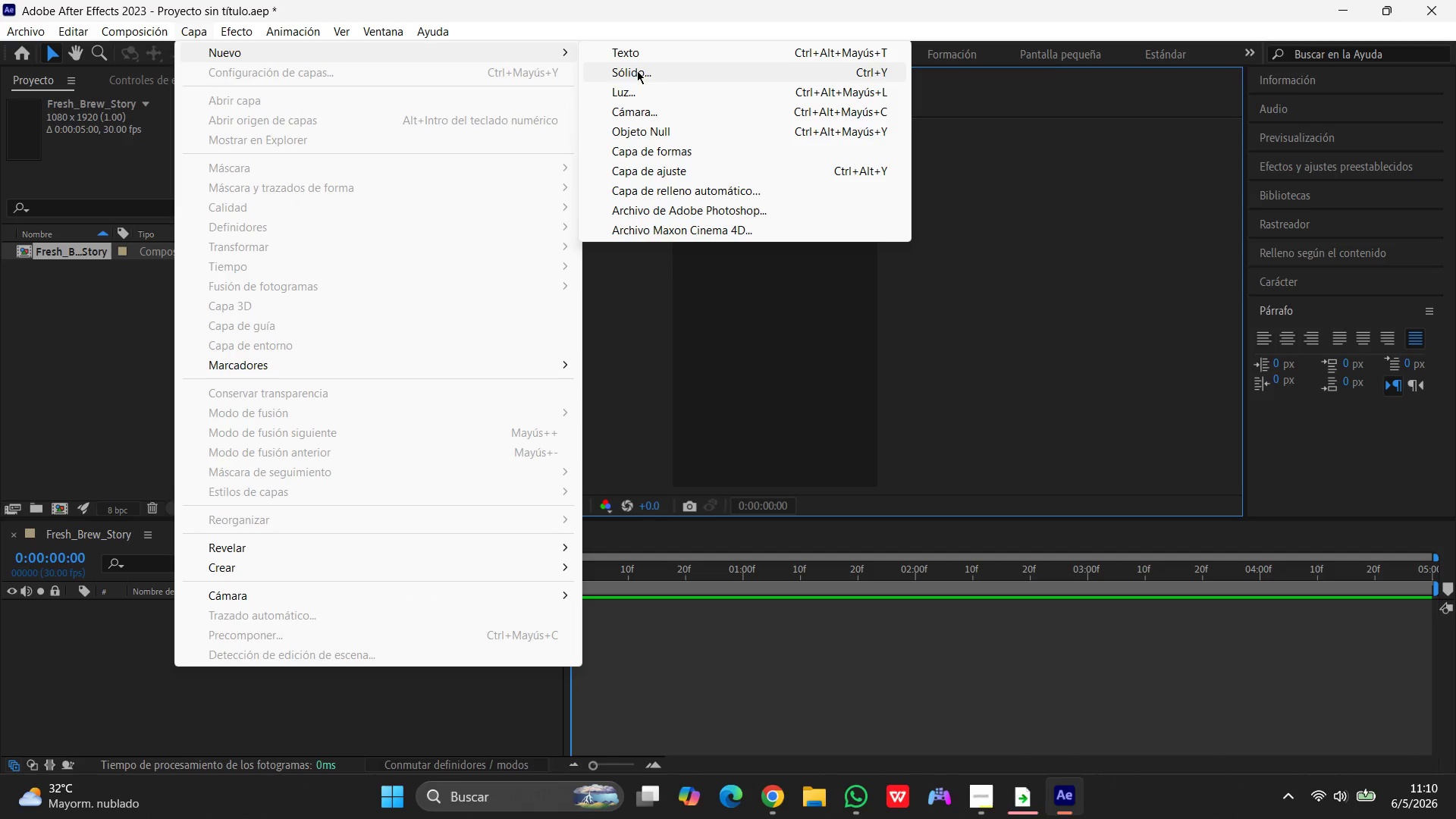 
left_click([639, 71])
 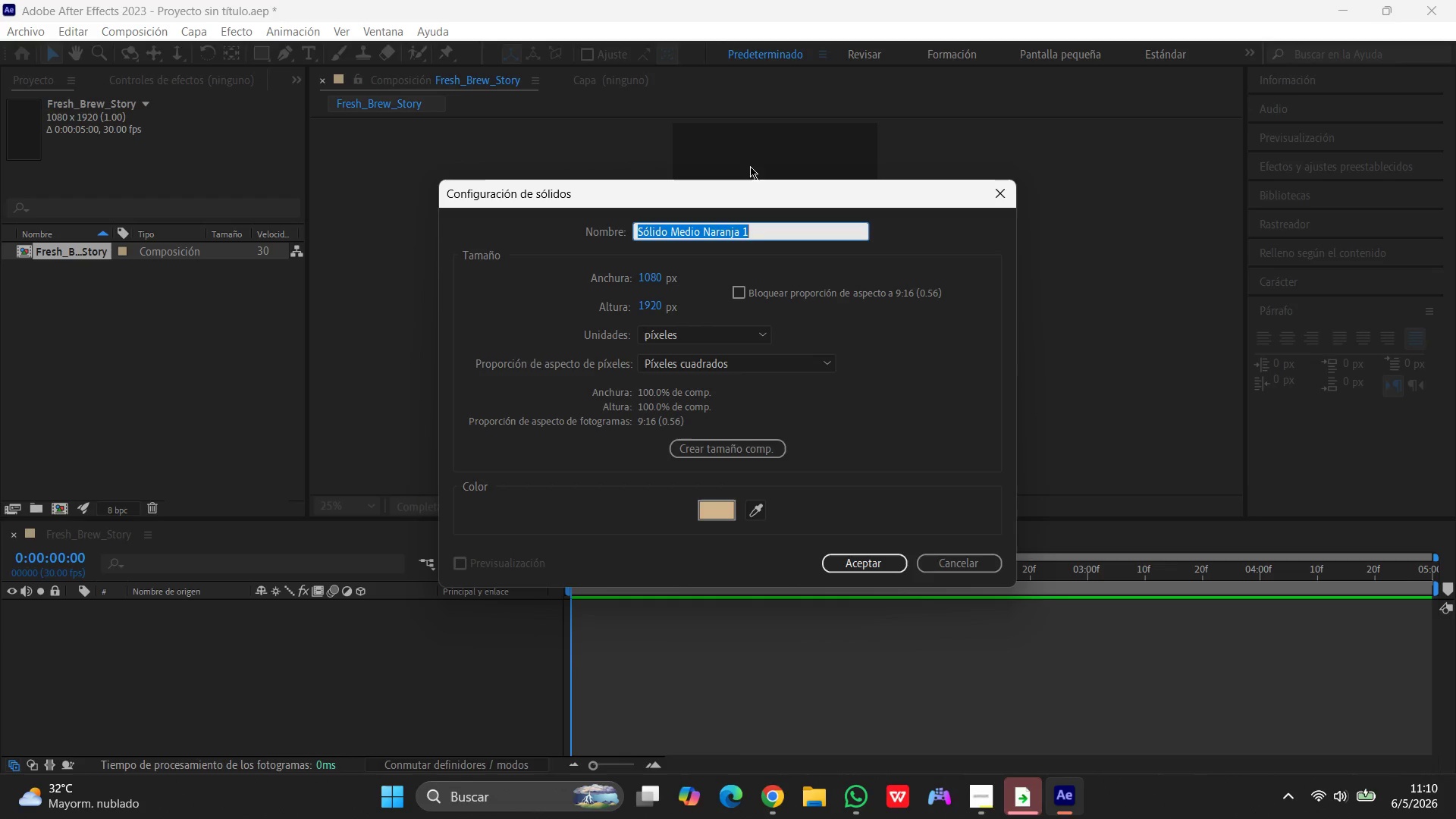 
type(Cajita)
 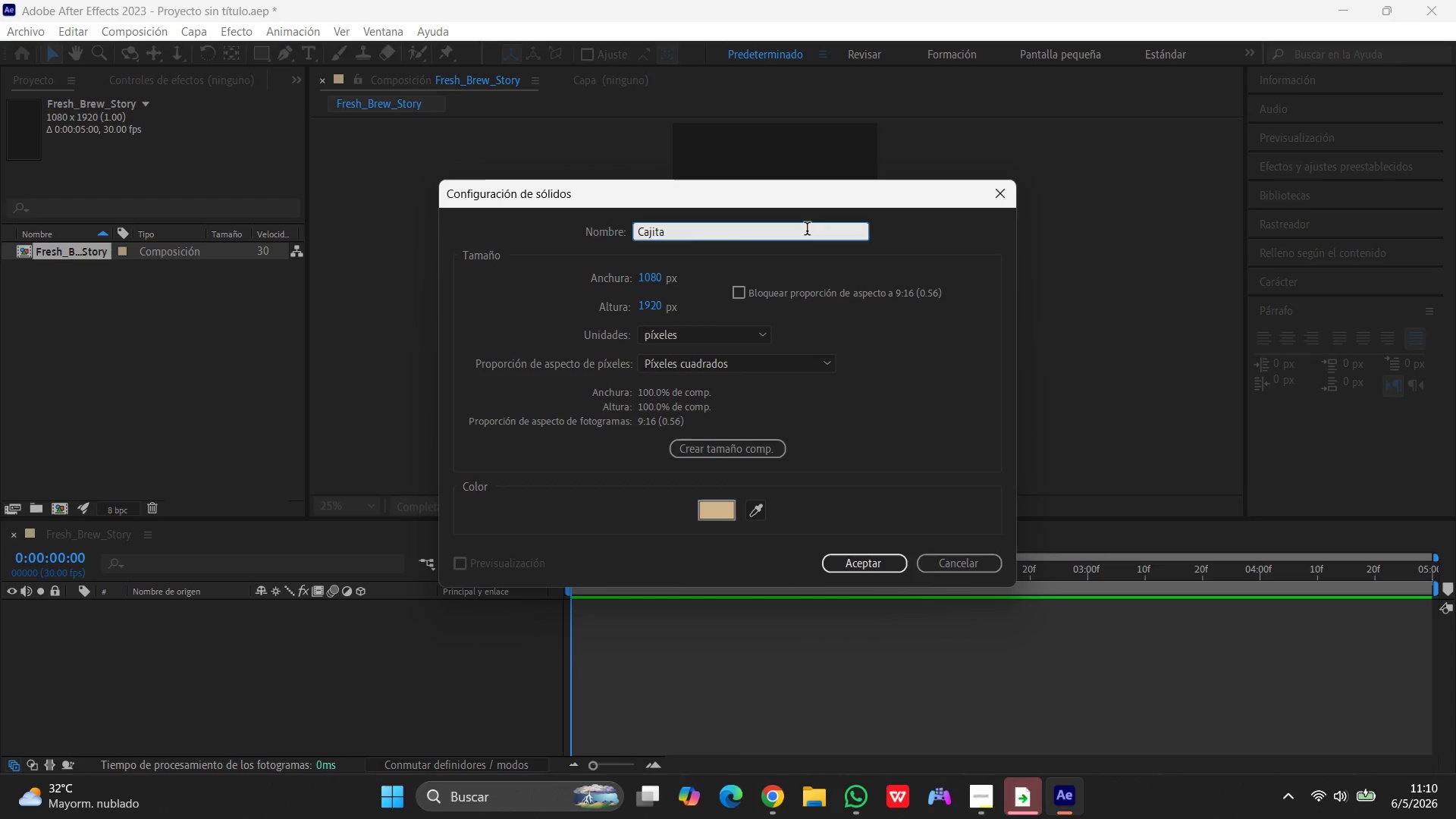 
wait(5.41)
 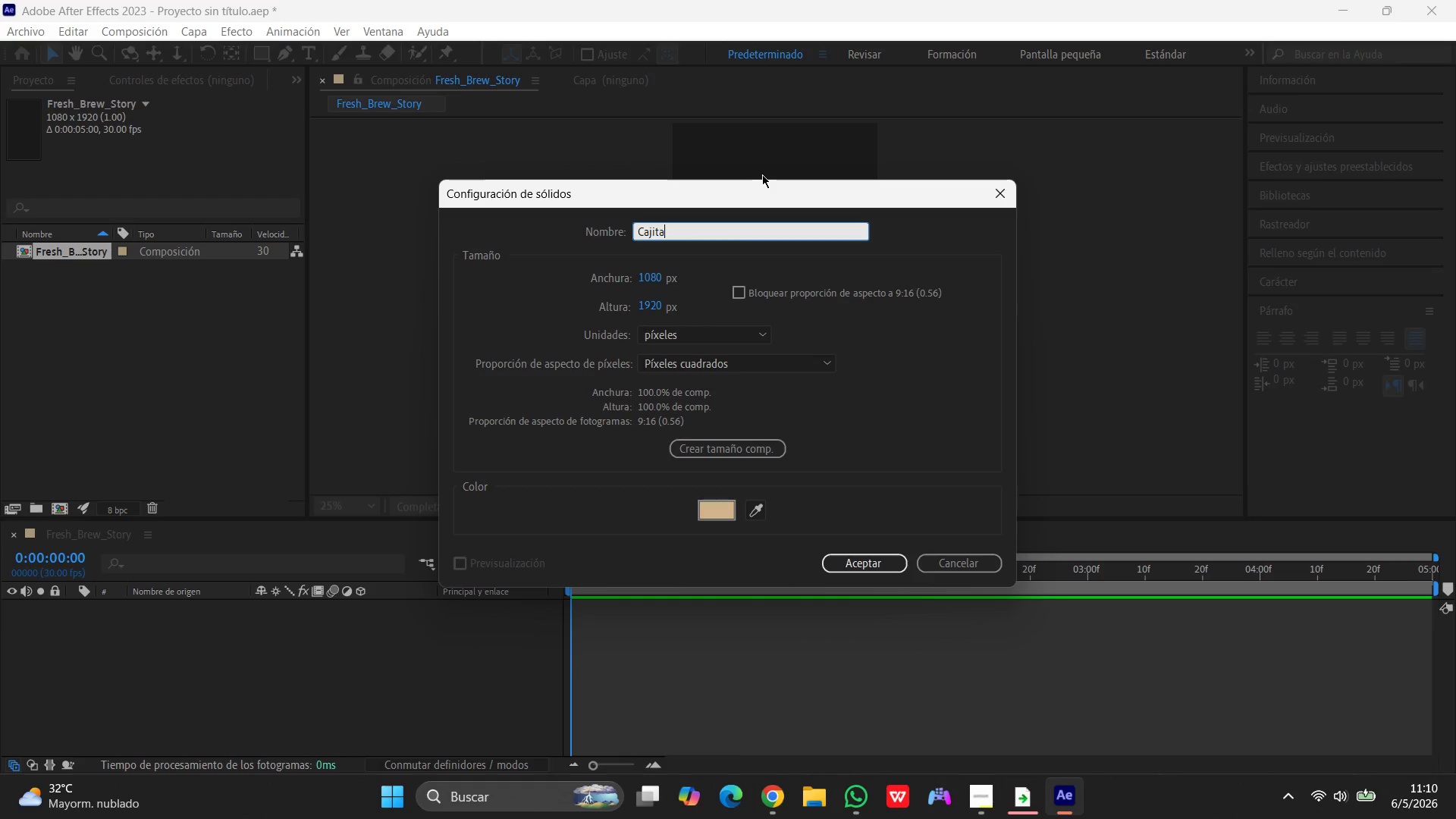 
left_click([656, 275])
 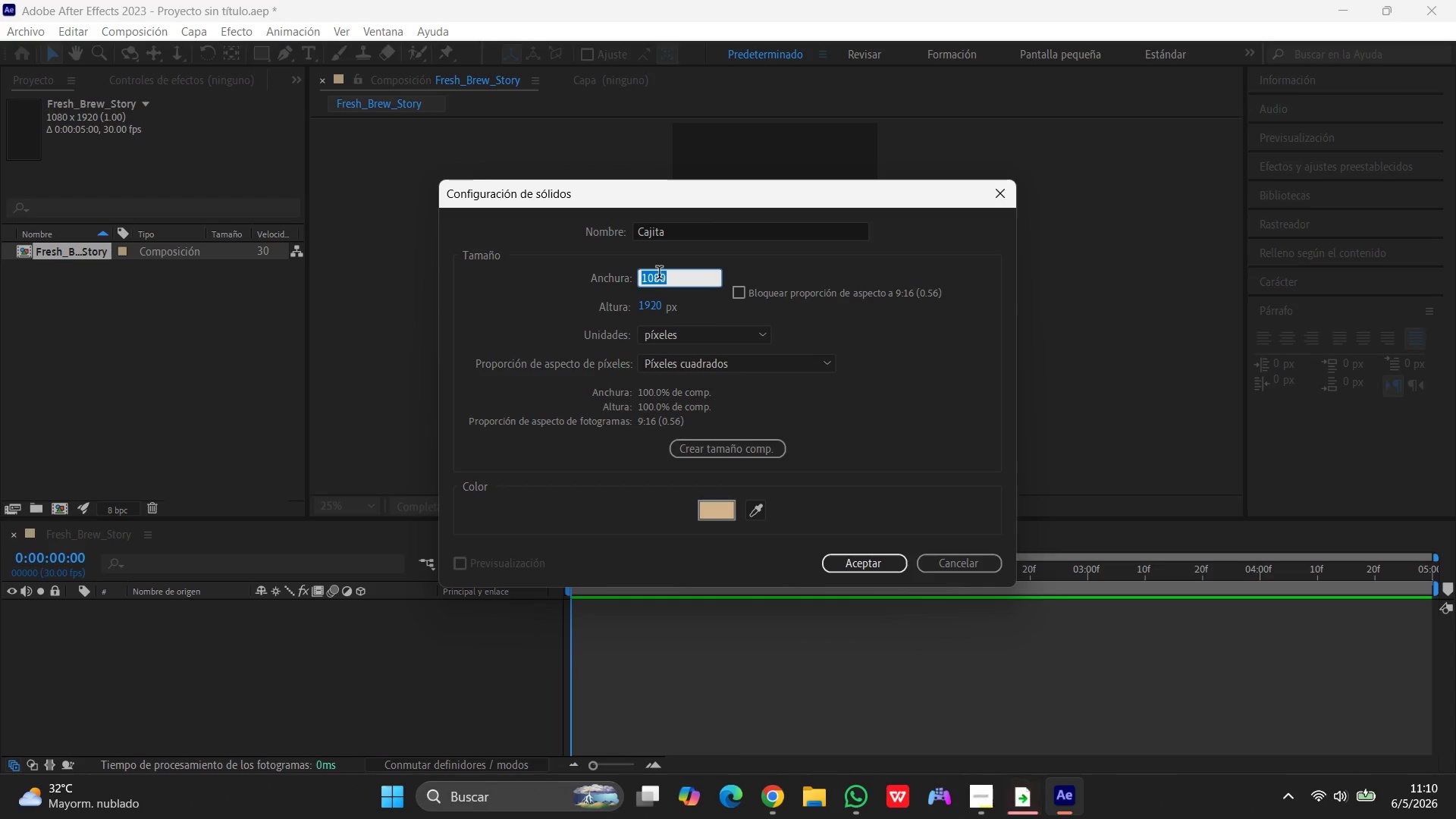 
key(Numpad9)
 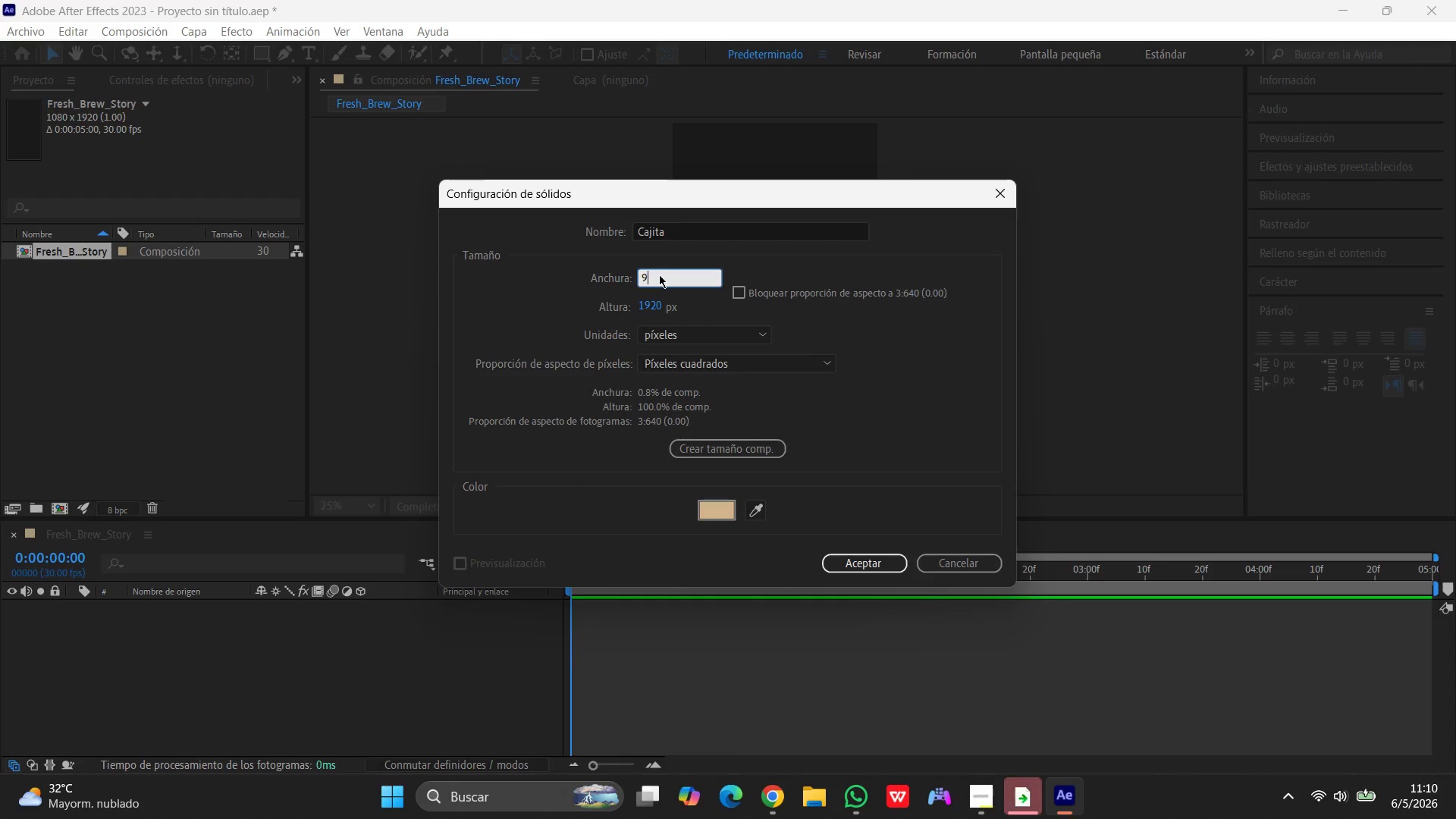 
key(Numpad0)
 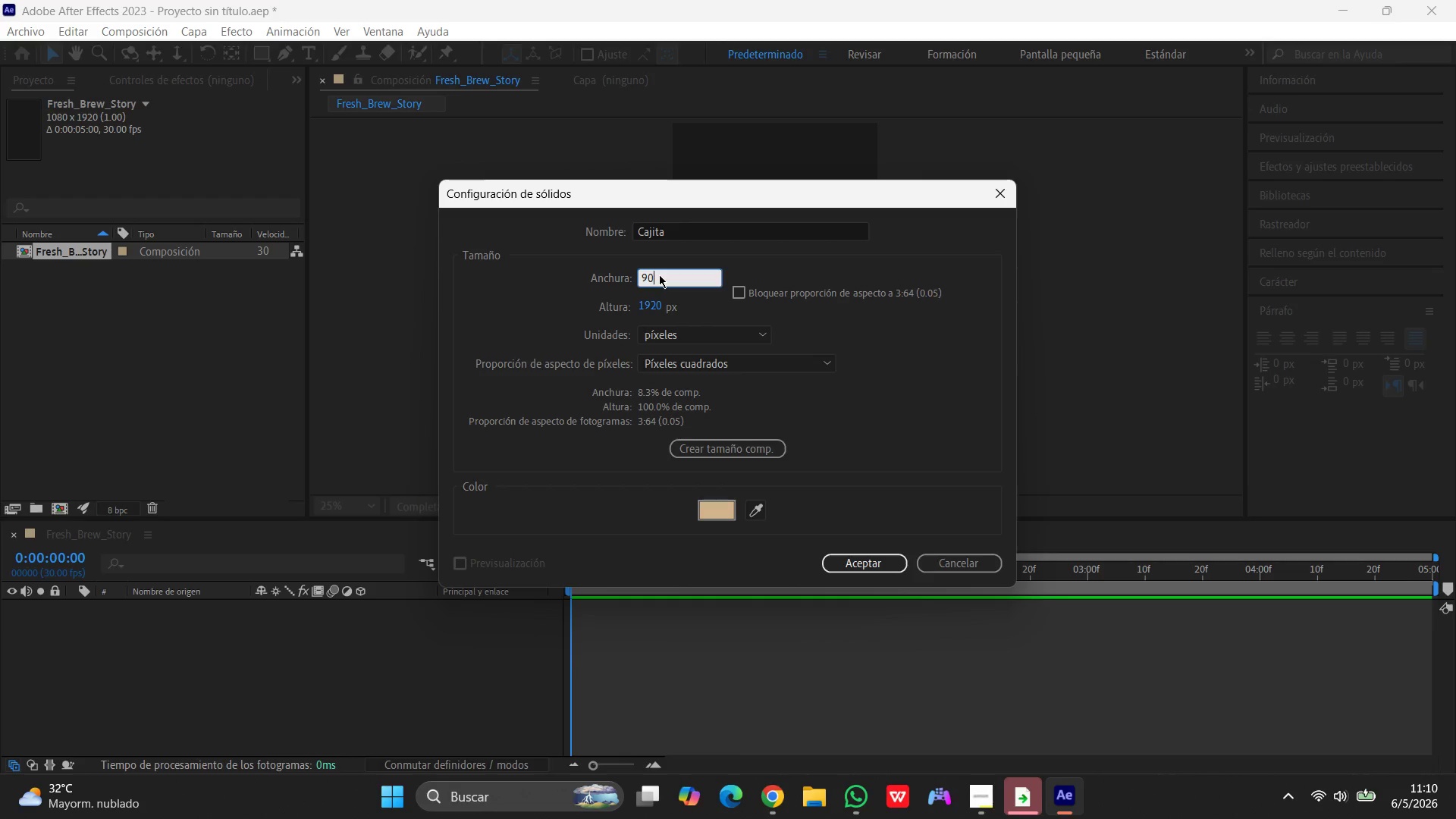 
key(Numpad0)
 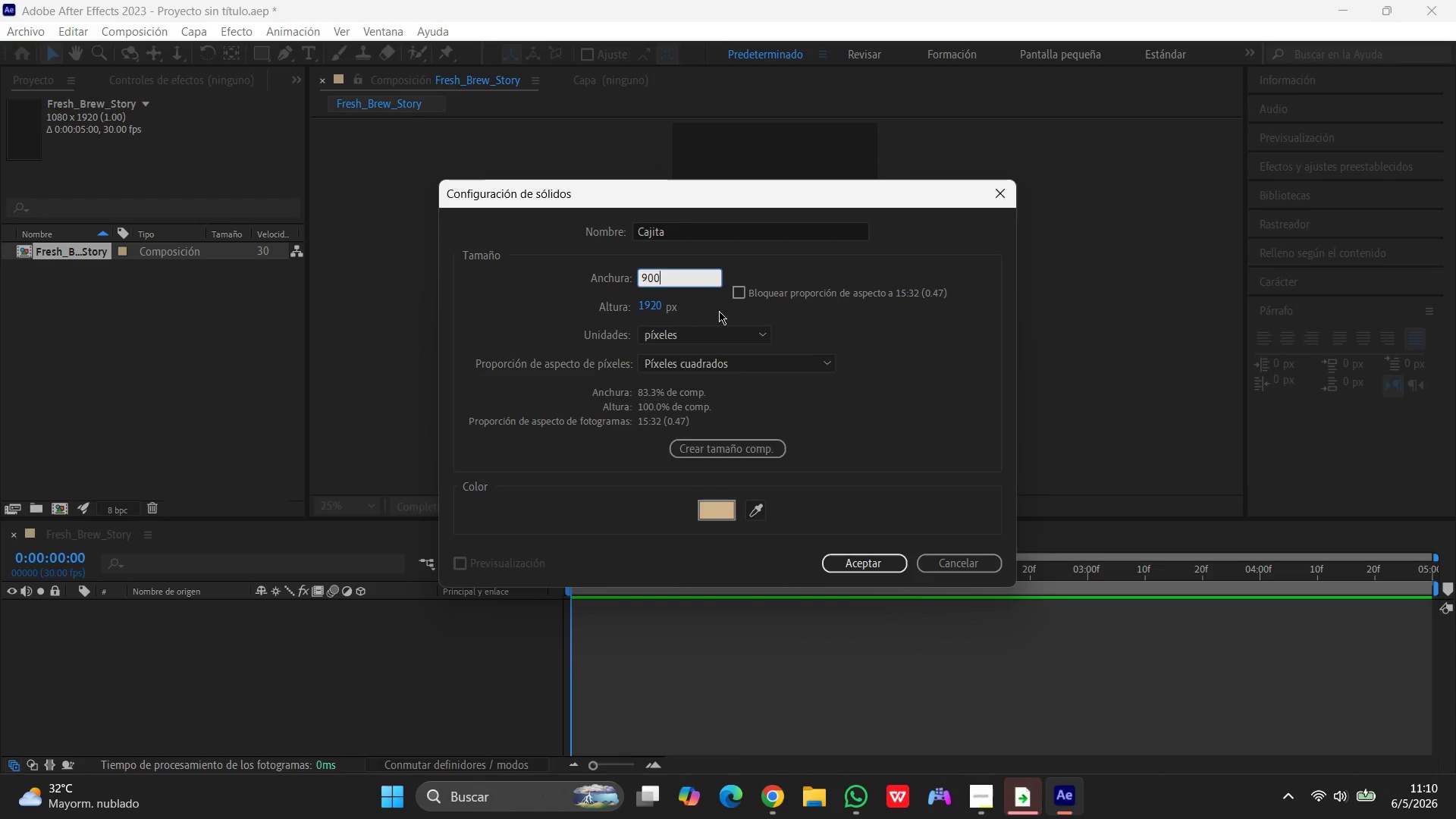 
left_click([653, 308])
 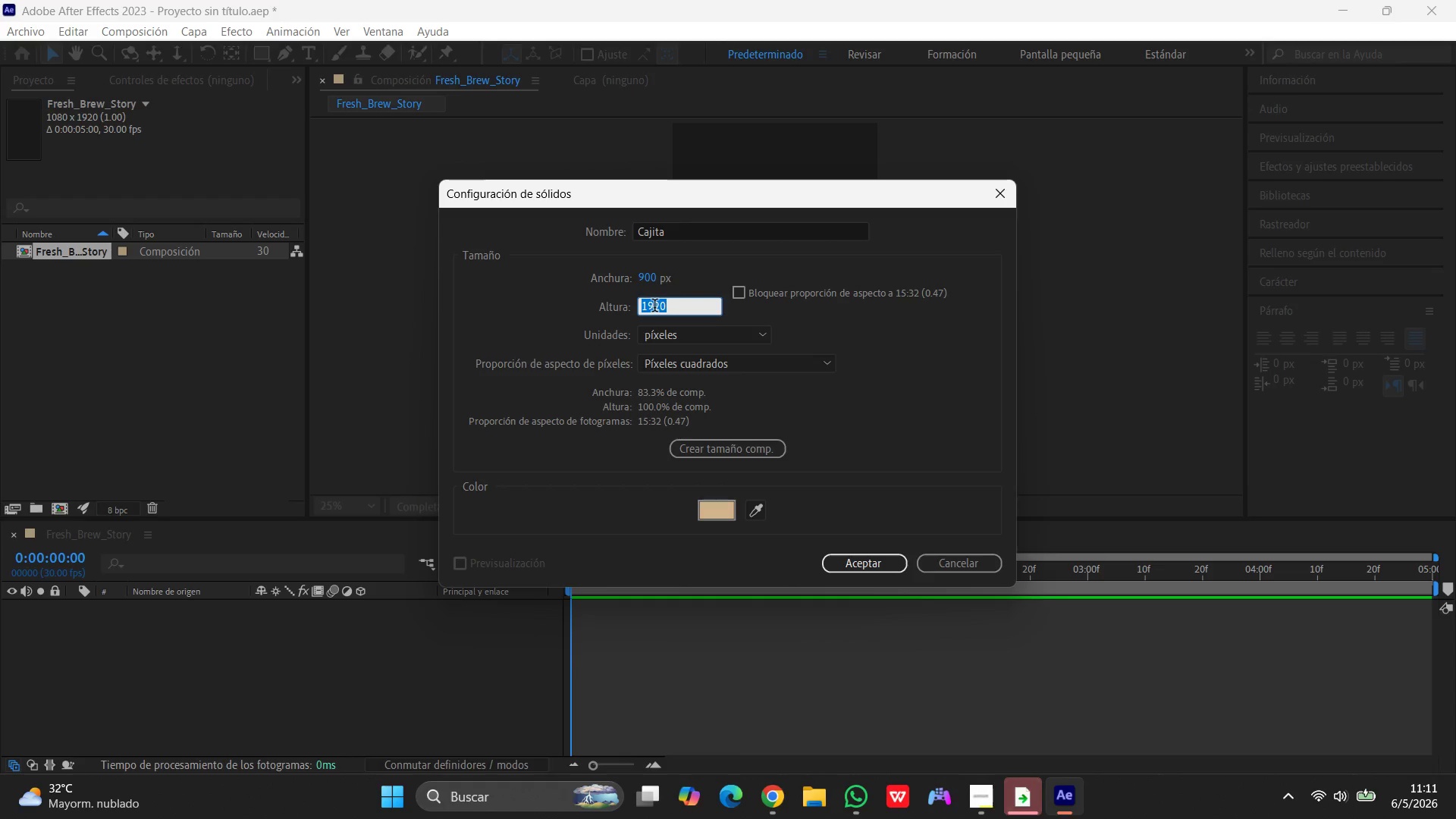 
key(Numpad2)
 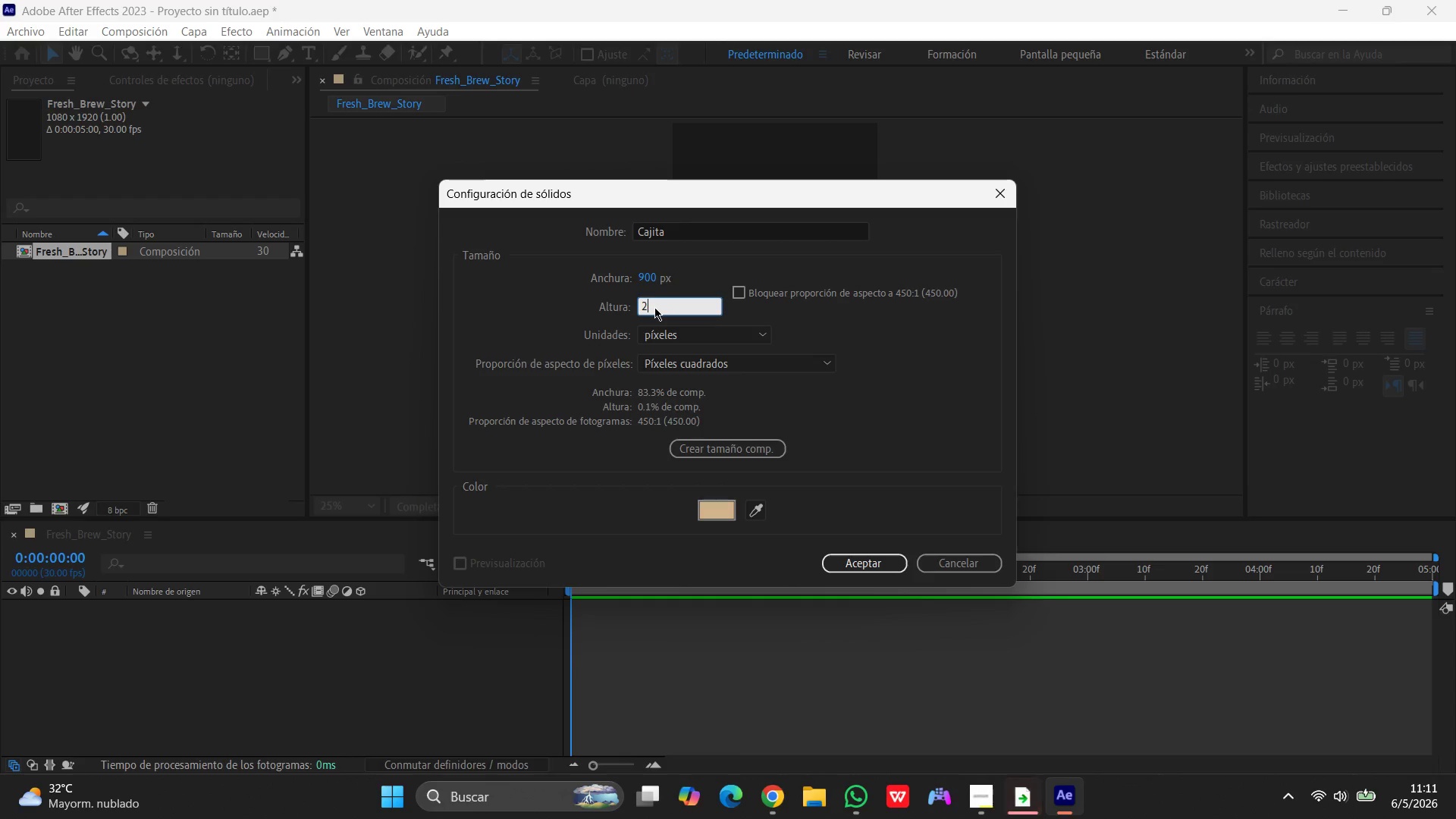 
key(Numpad0)
 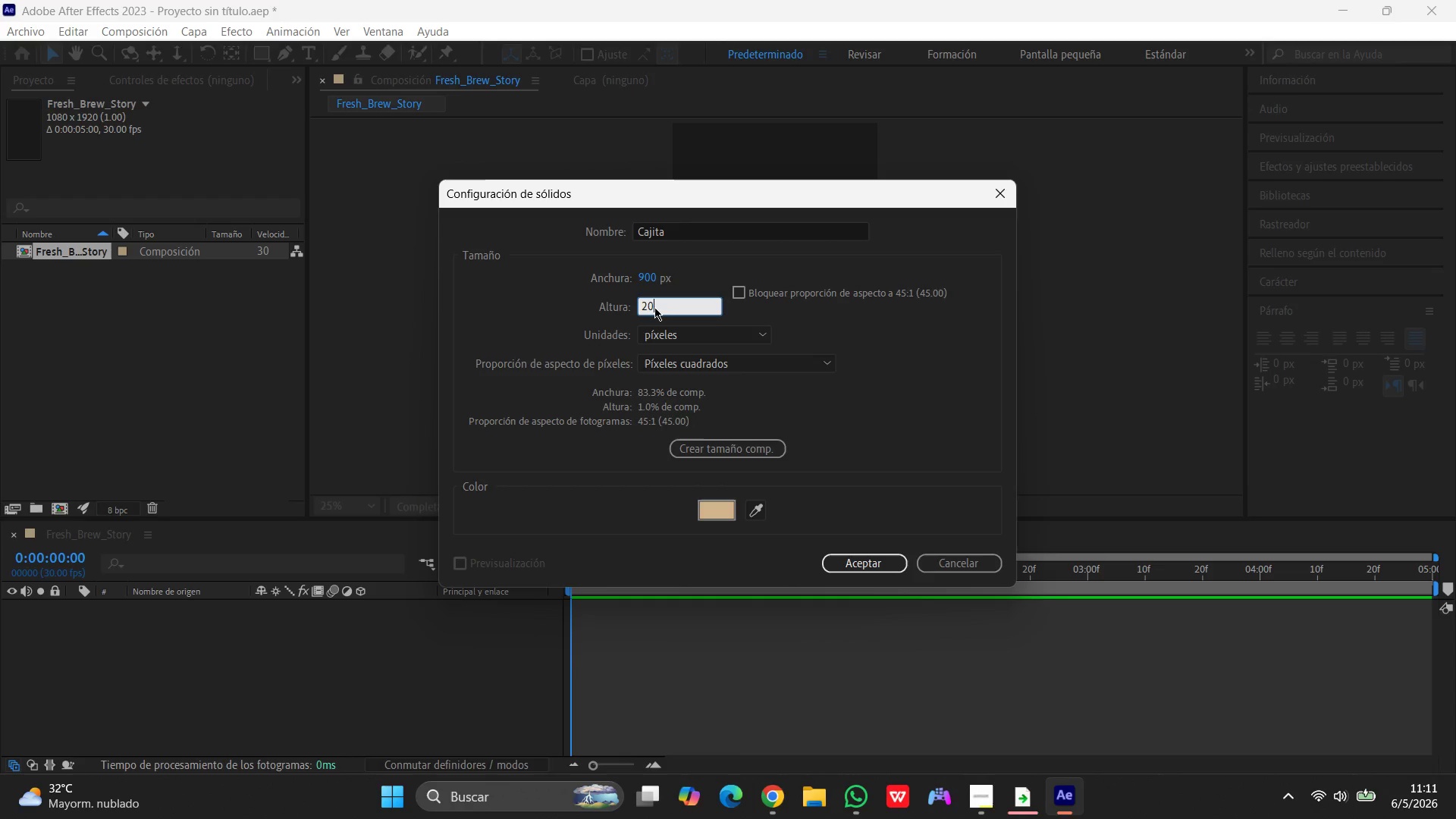 
key(Numpad0)
 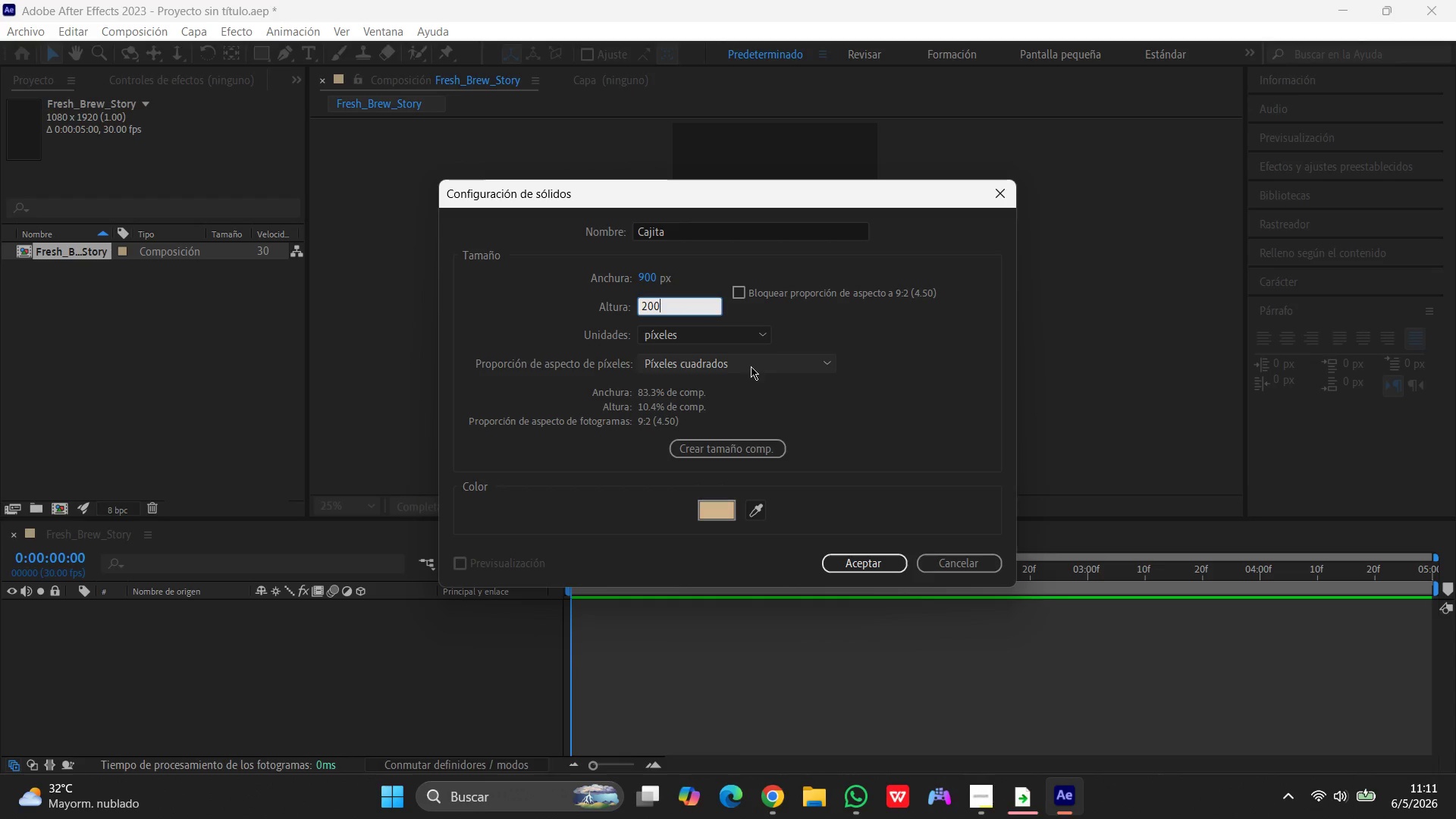 
left_click([861, 568])
 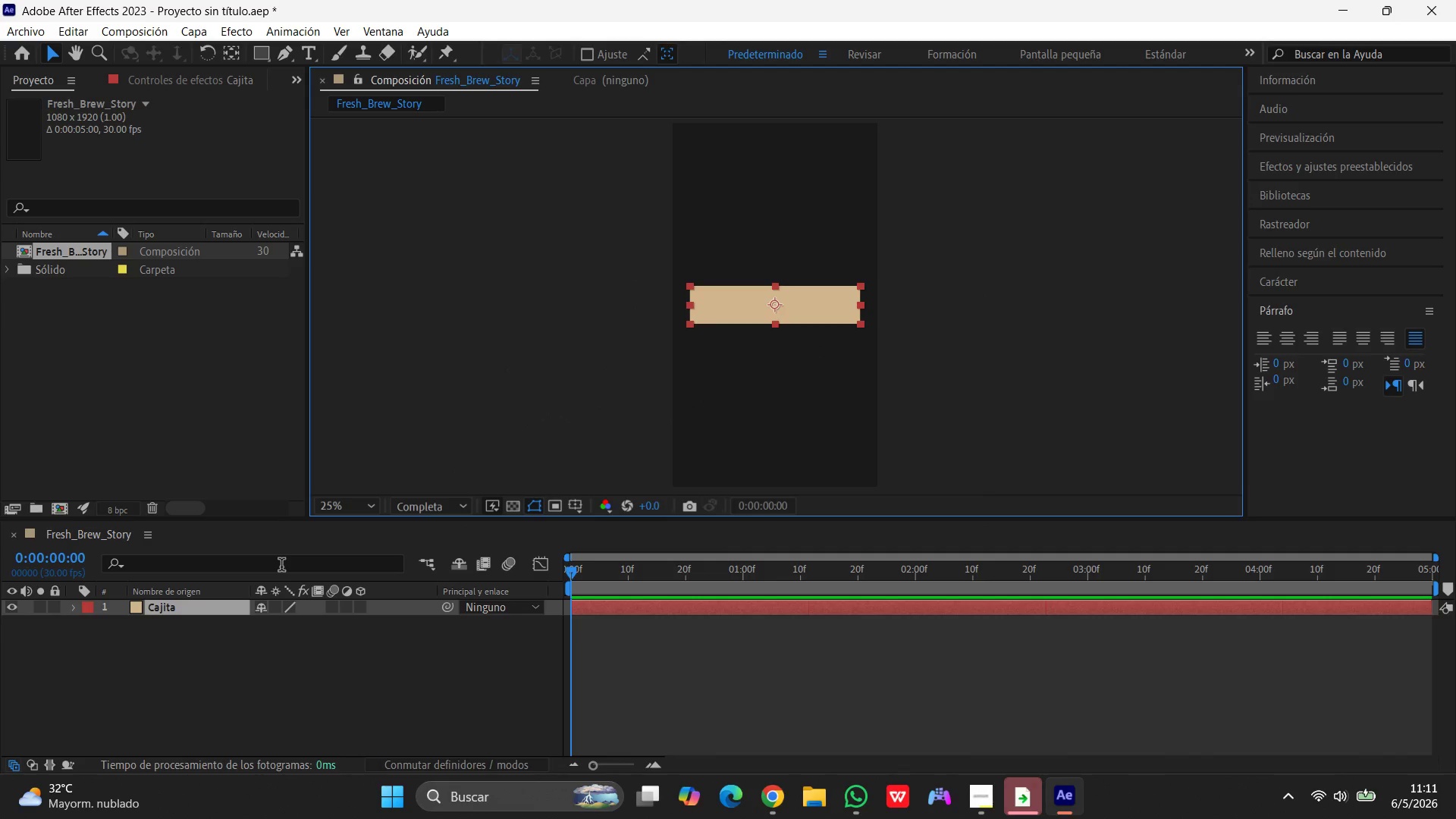 
key(P)
 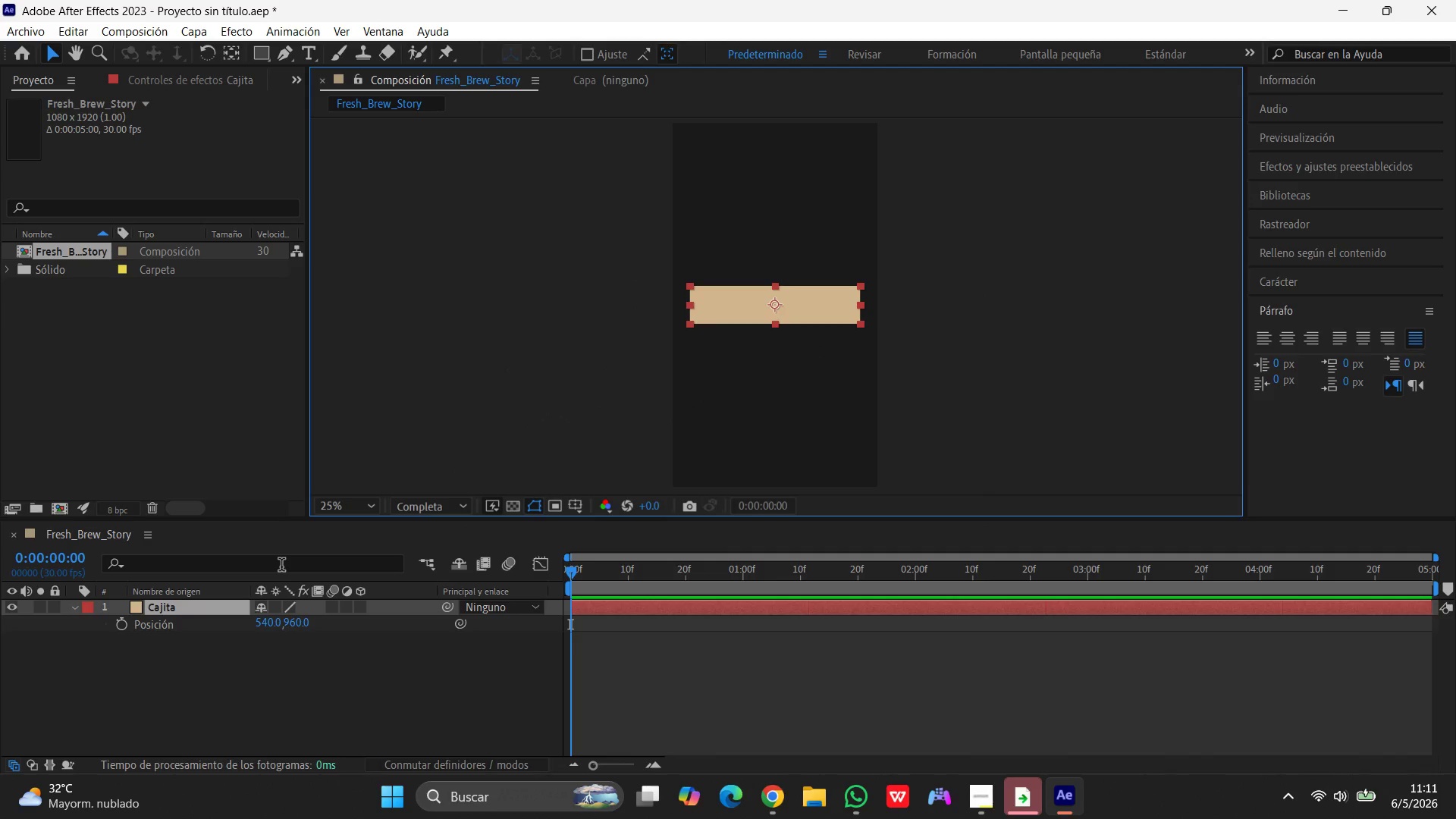 
wait(7.08)
 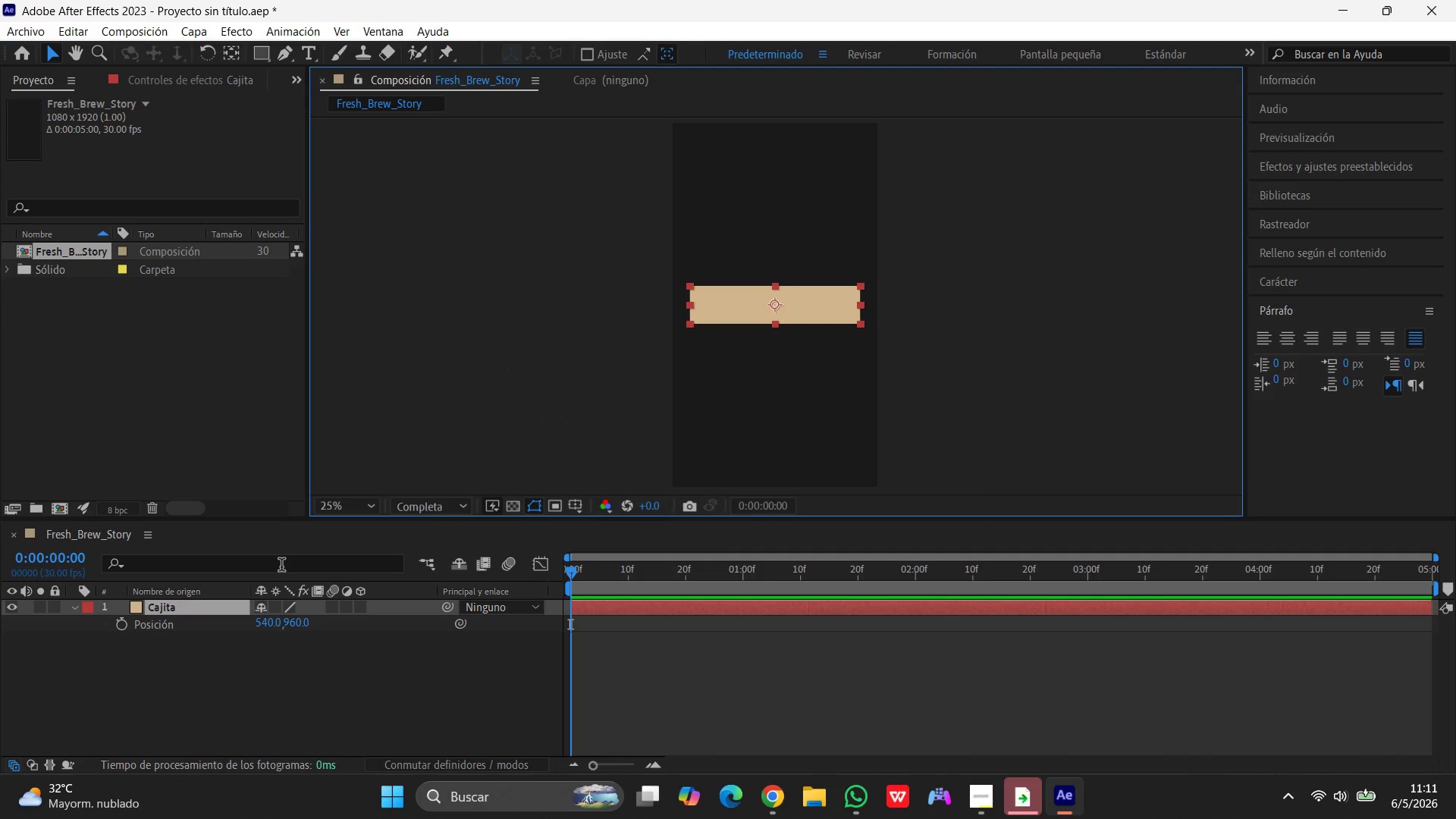 
left_click([292, 620])
 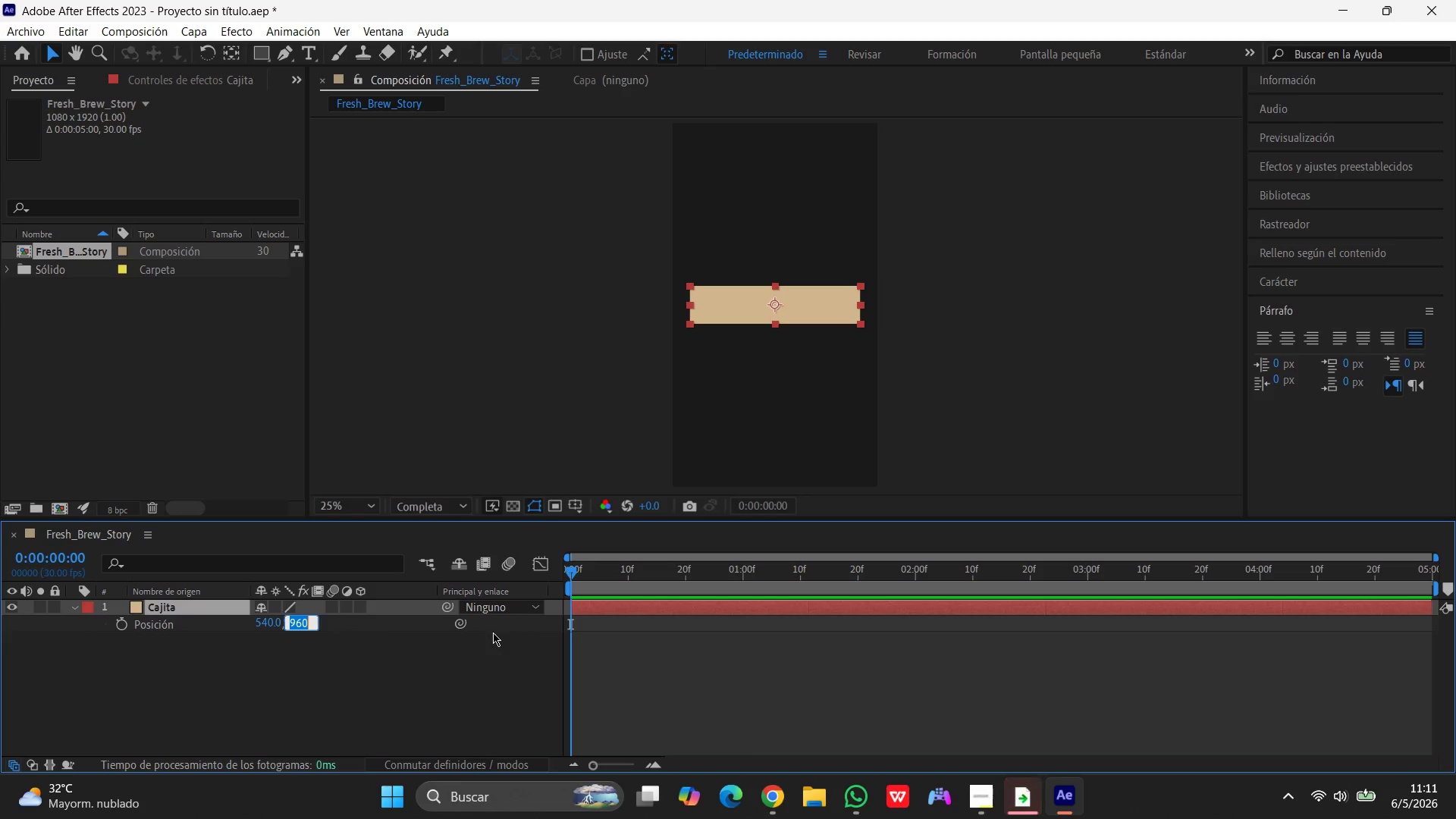 
key(Numpad1)
 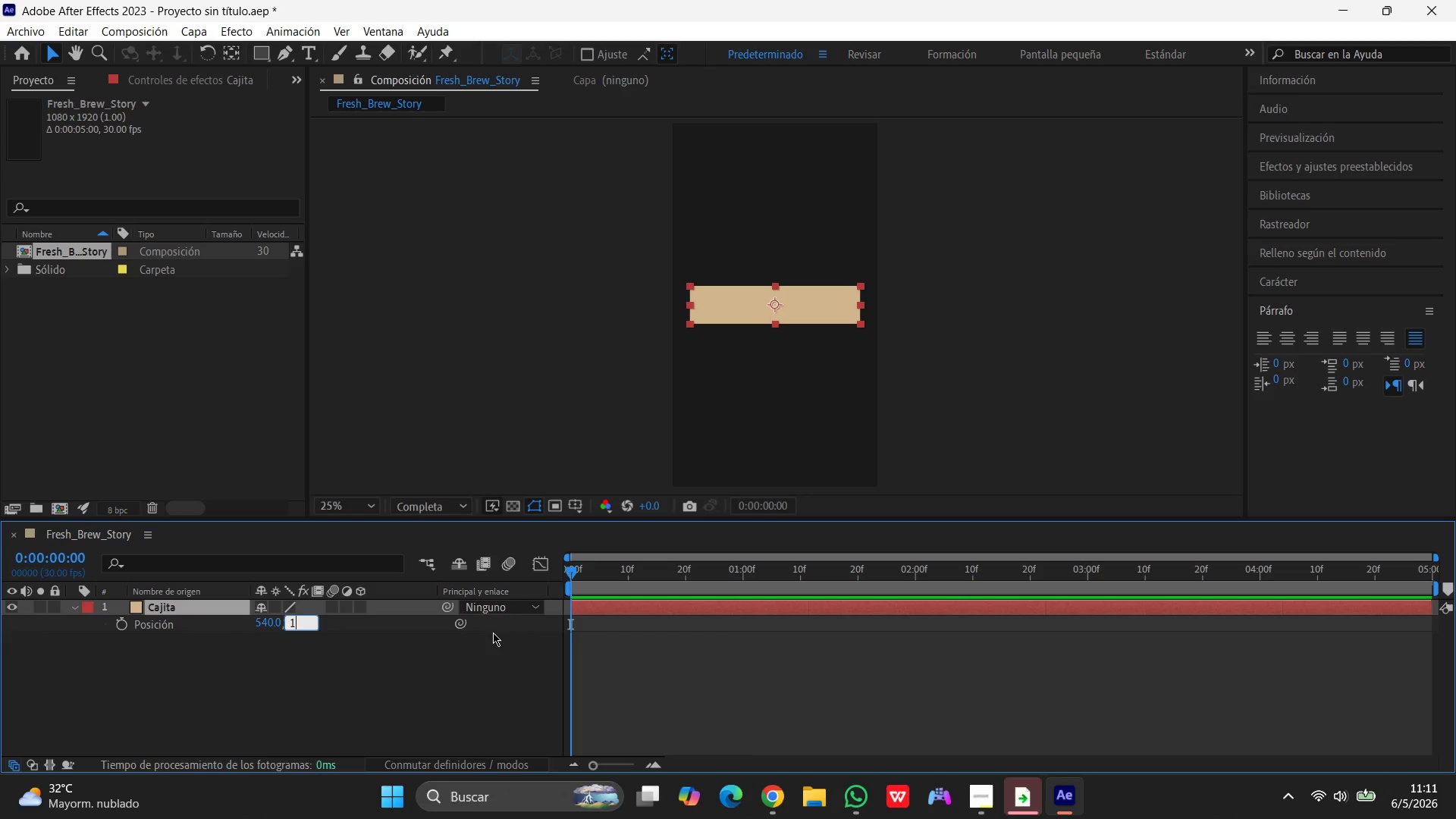 
key(Numpad6)
 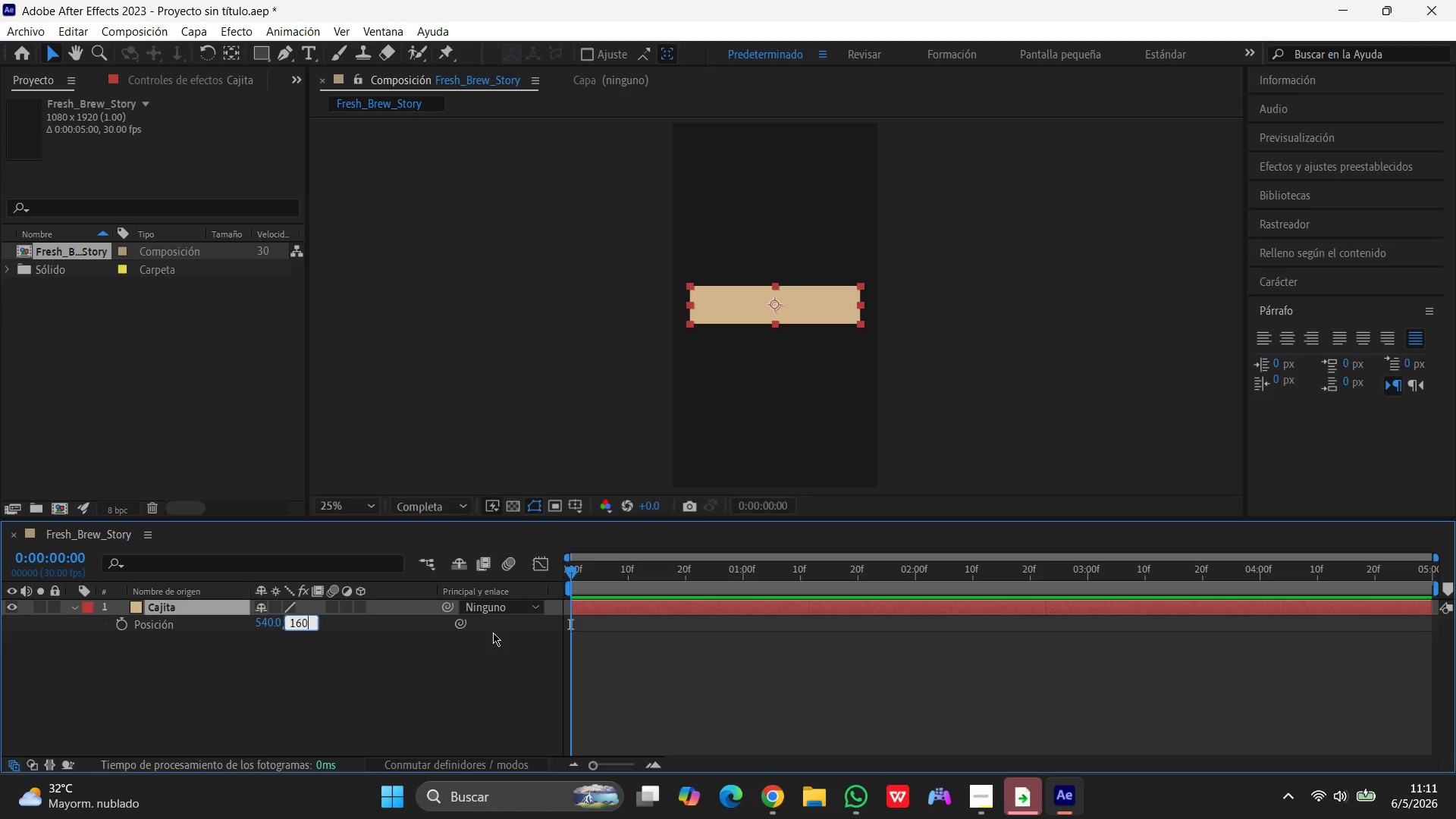 
key(Numpad0)
 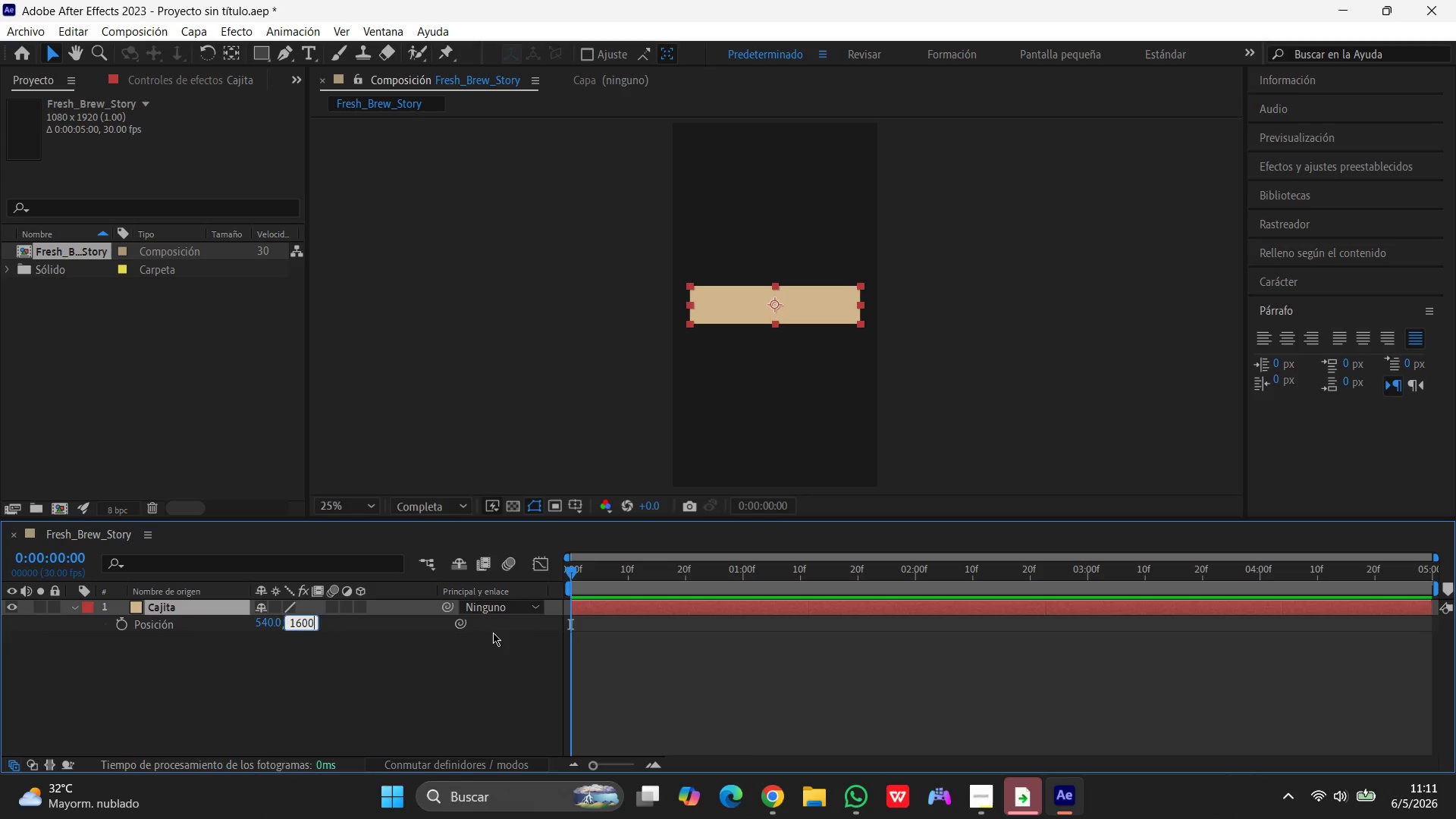 
key(Numpad0)
 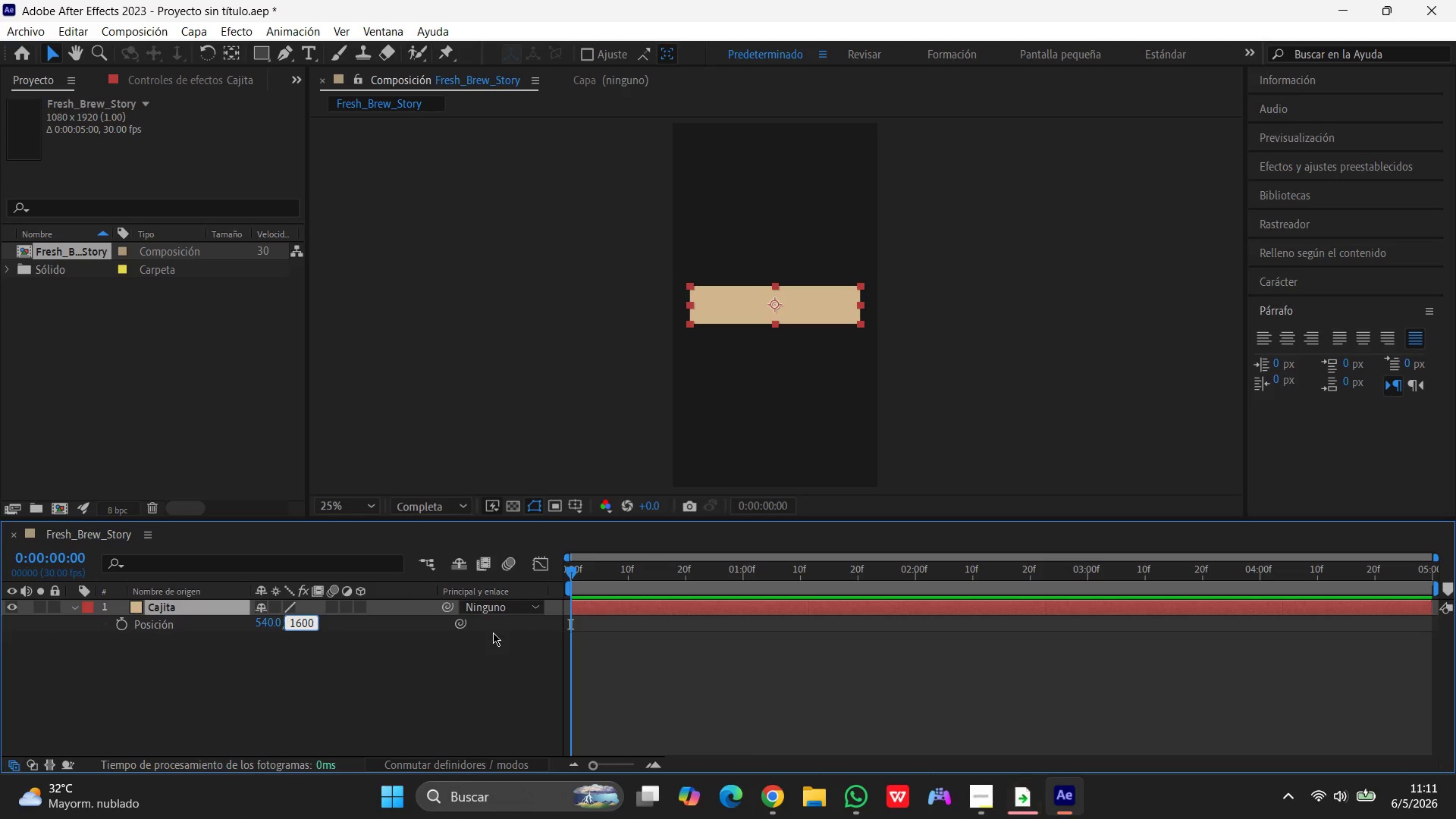 
key(Enter)
 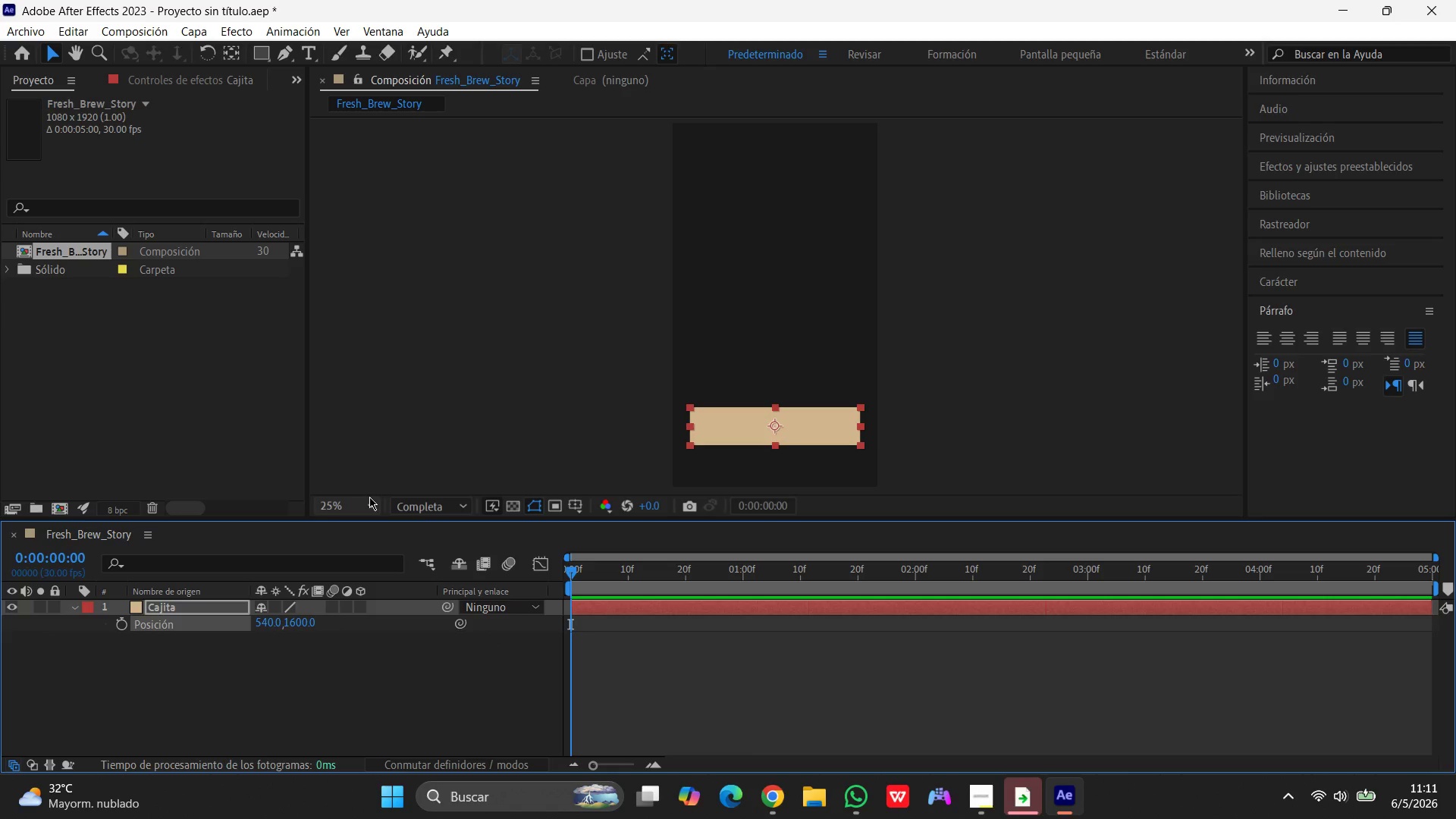 
left_click([409, 460])
 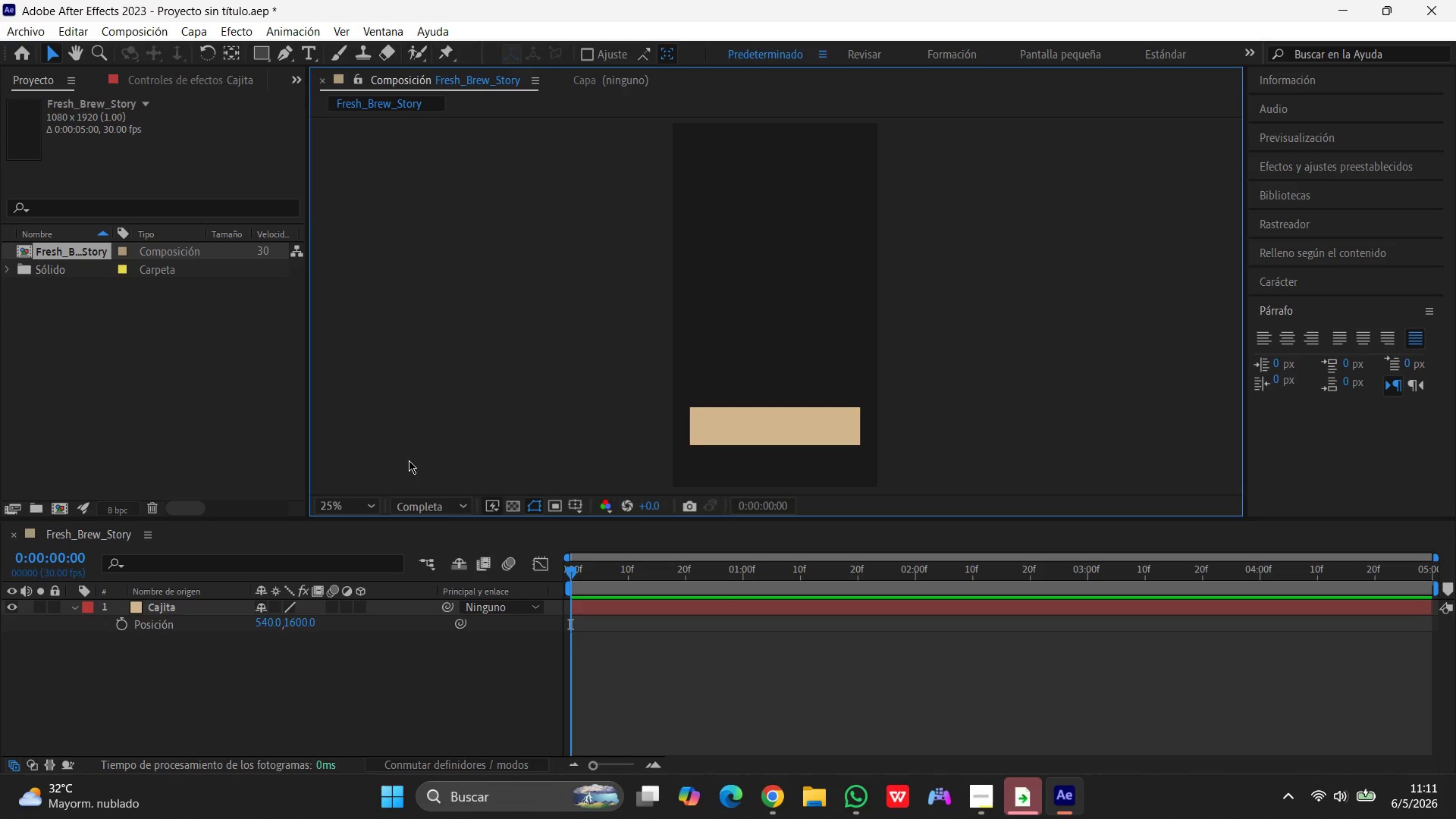 
left_click([742, 423])
 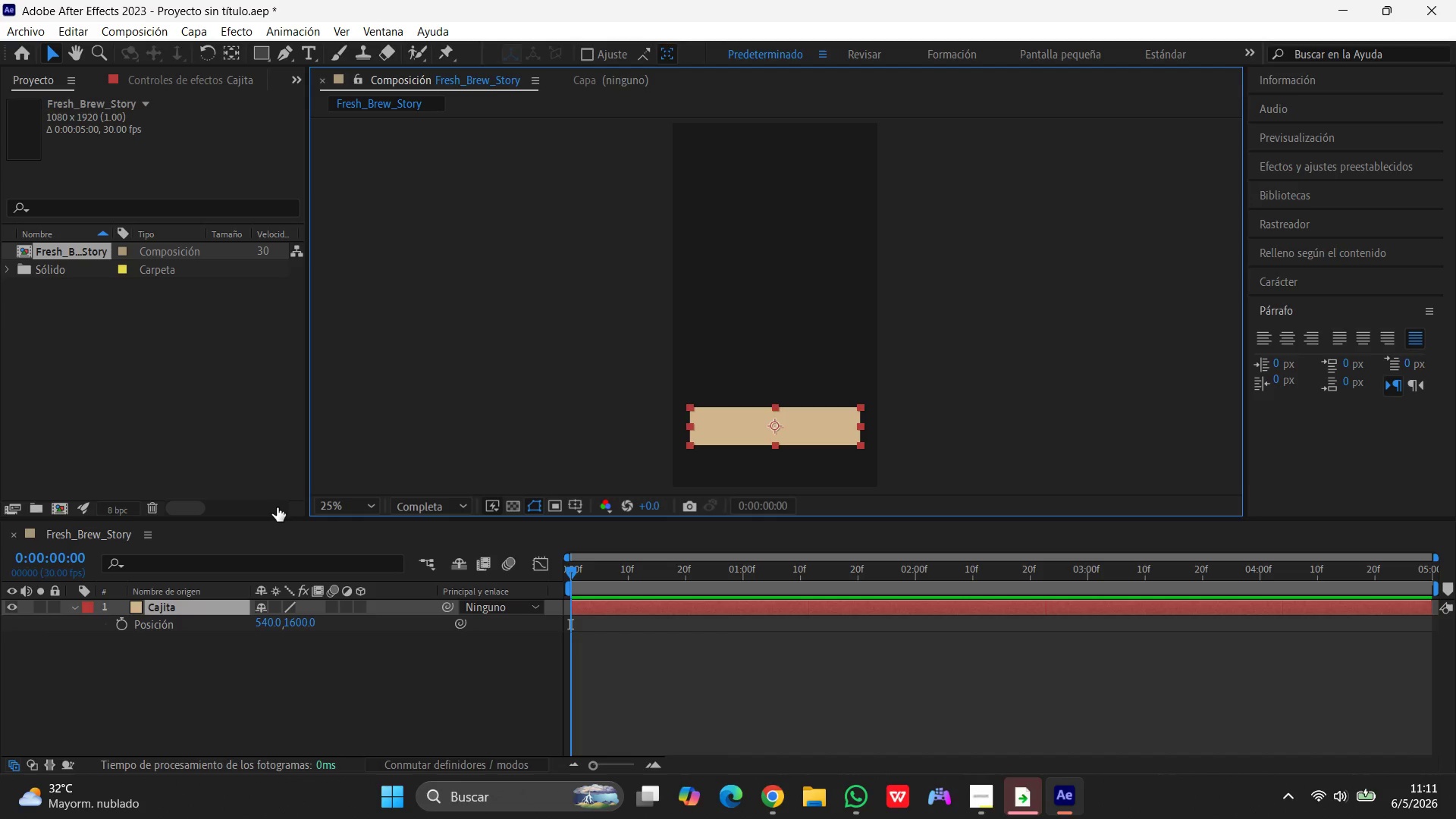 
wait(8.31)
 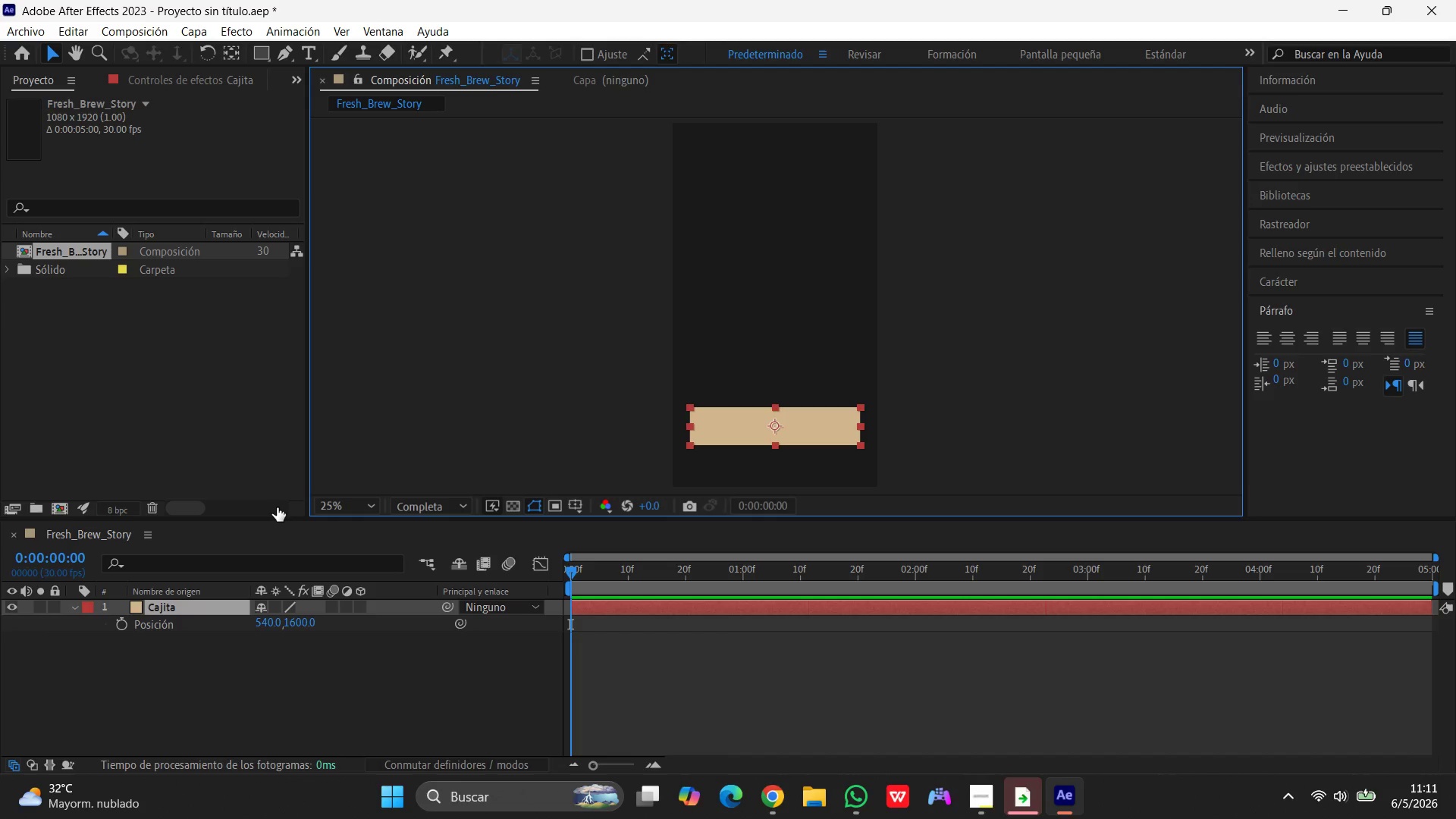 
mouse_move([278, 581])
 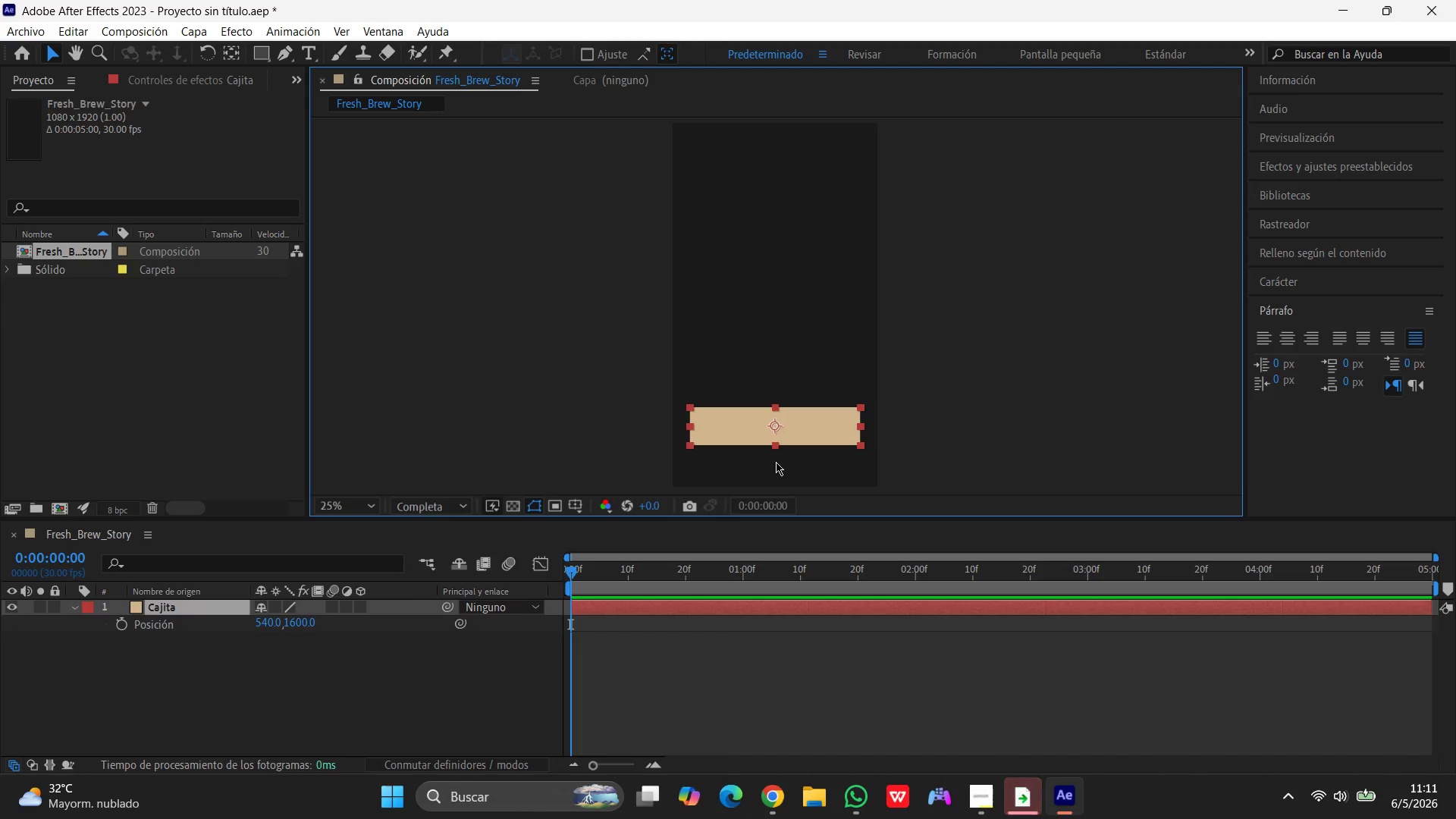 
key(Q)
 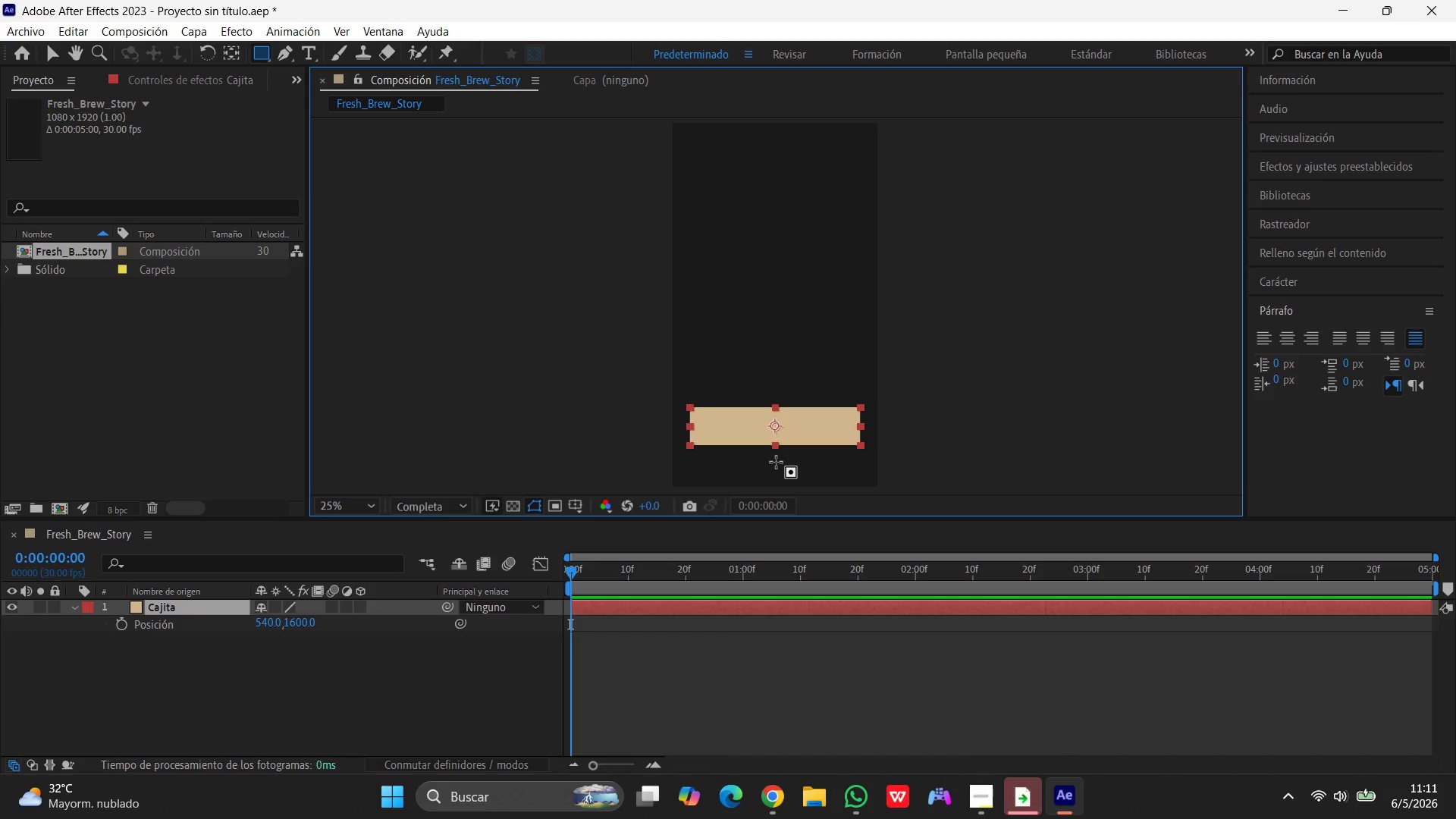 
wait(13.86)
 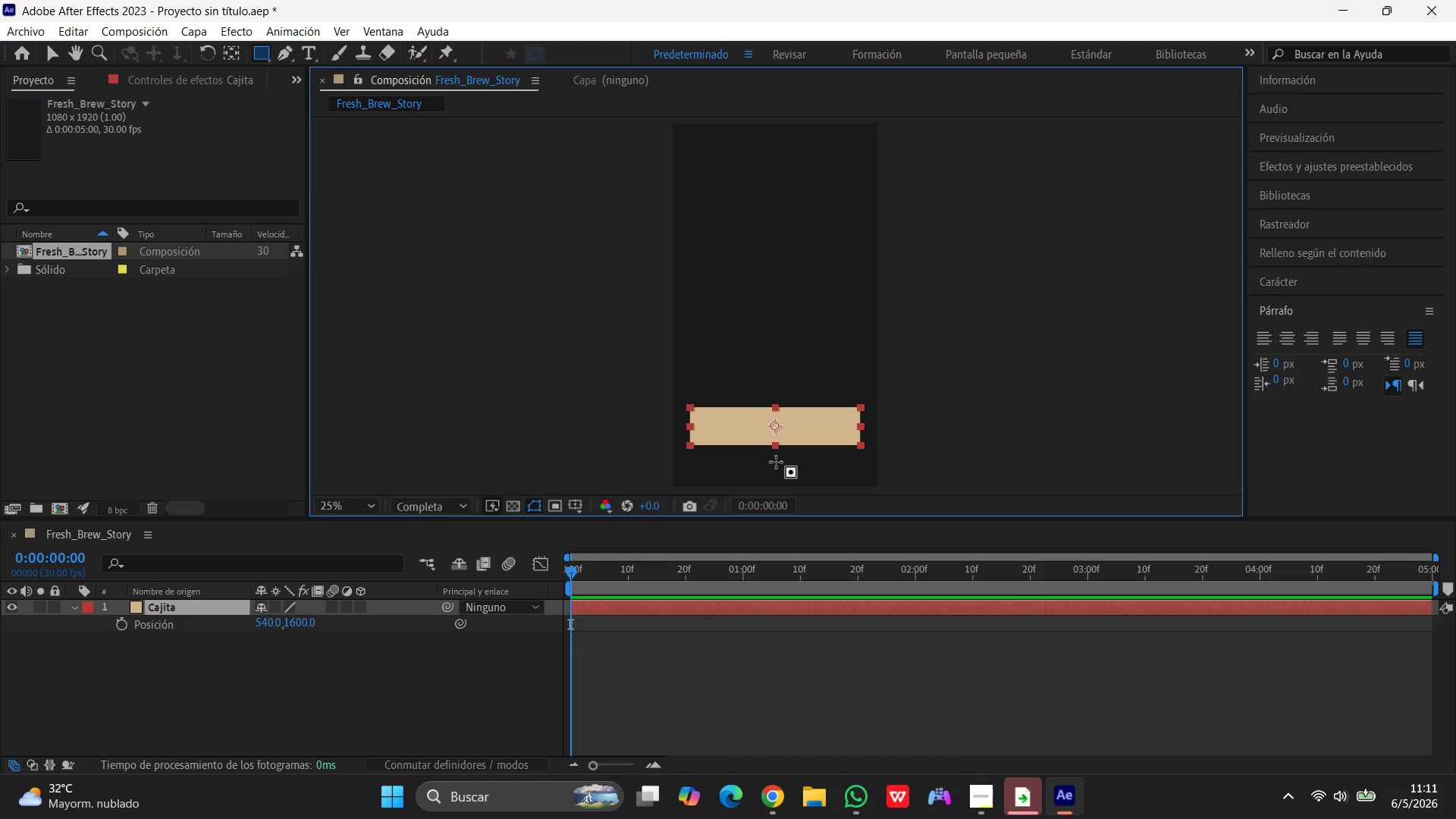 
type(qq)
 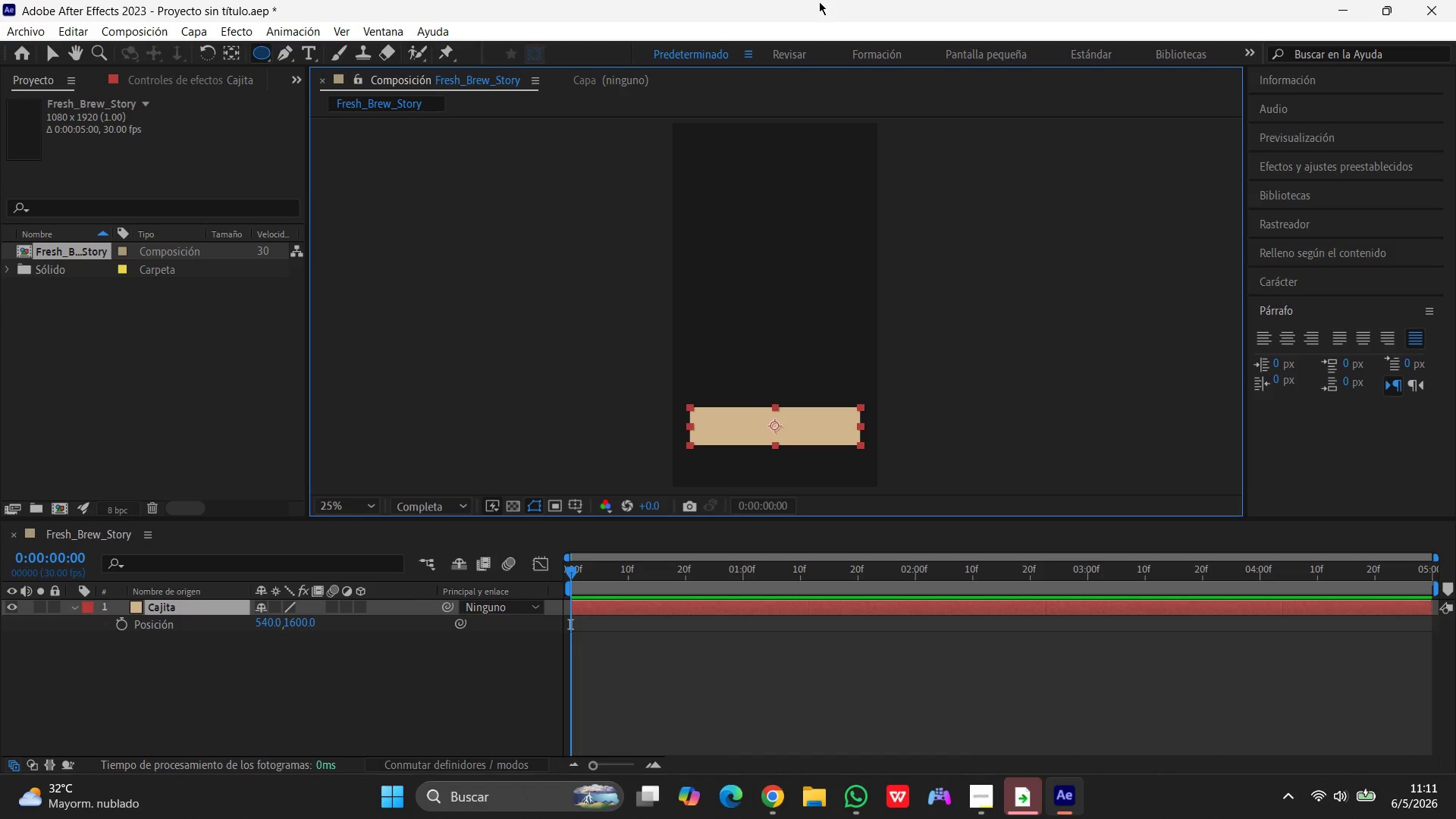 
left_click([749, 57])
 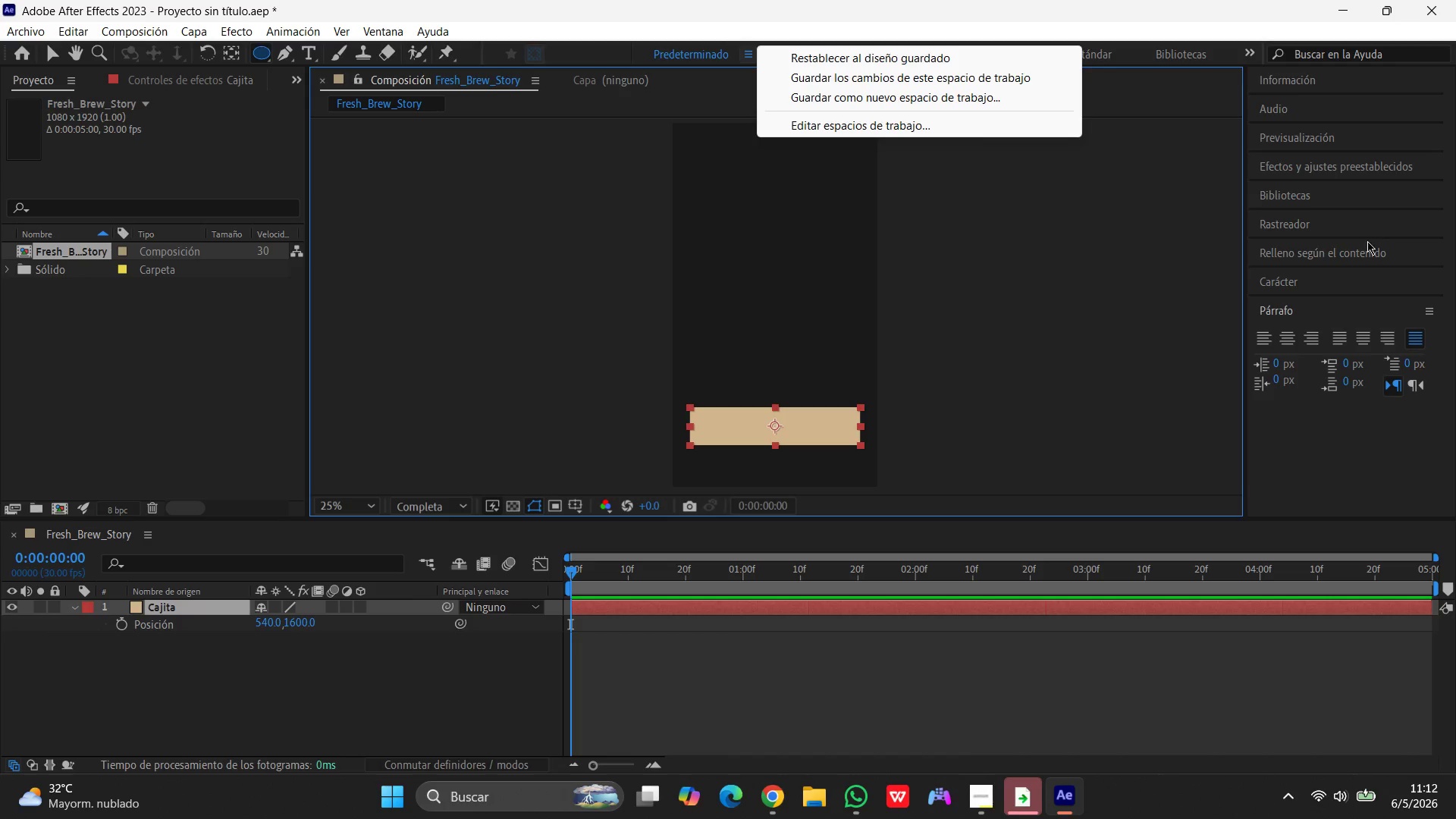 
wait(10.27)
 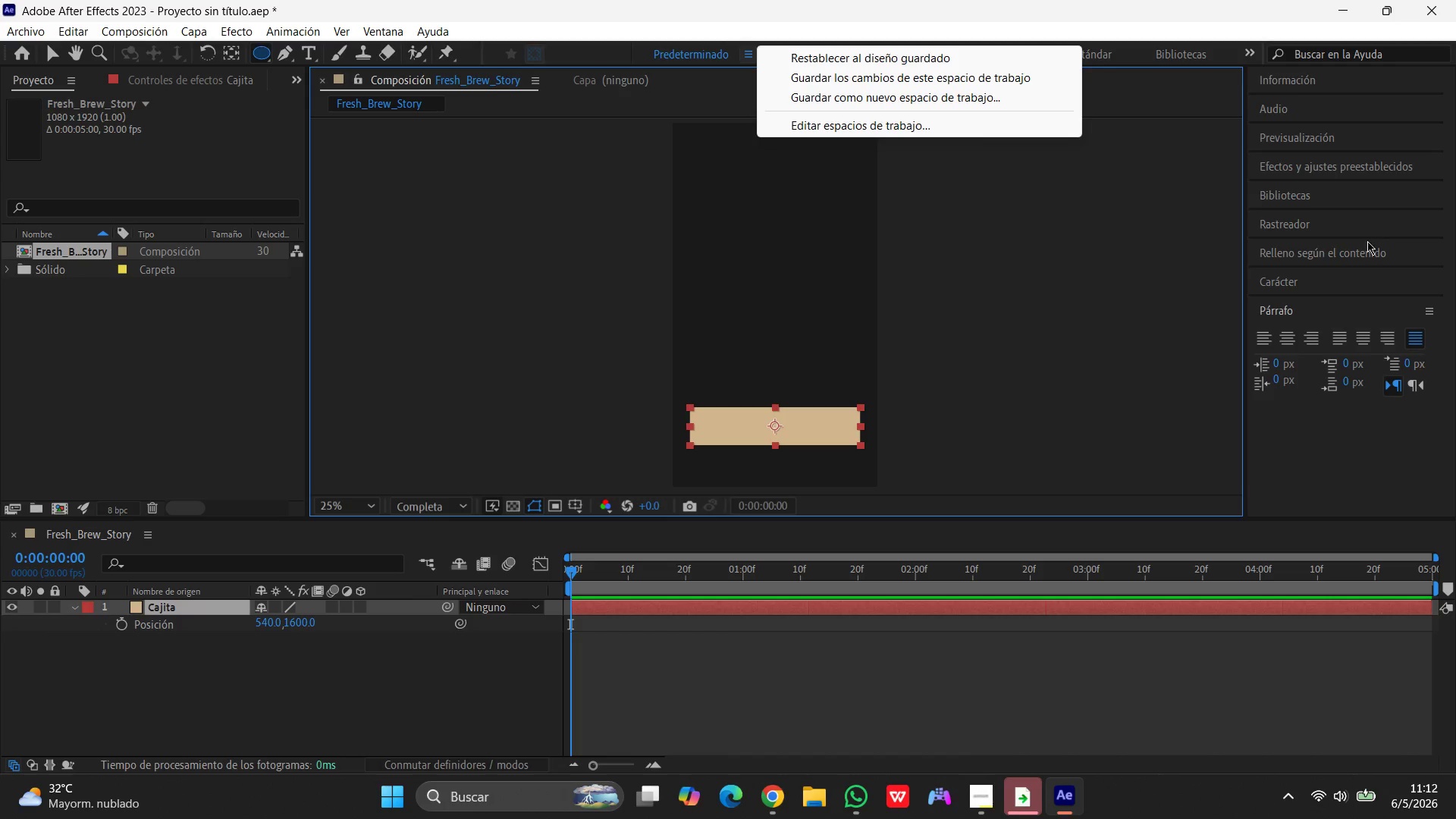 
left_click([1360, 166])
 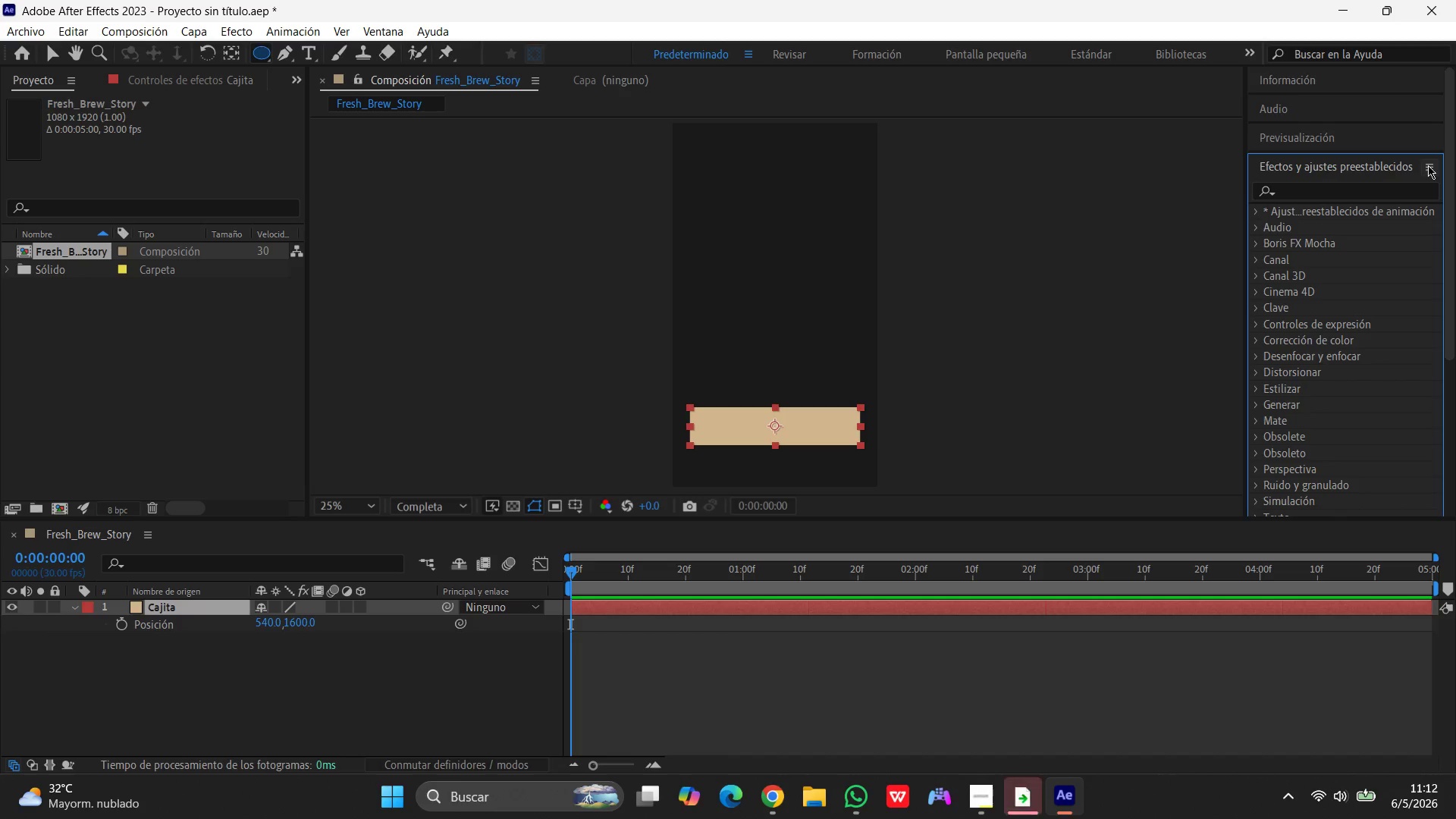 
left_click([1428, 165])
 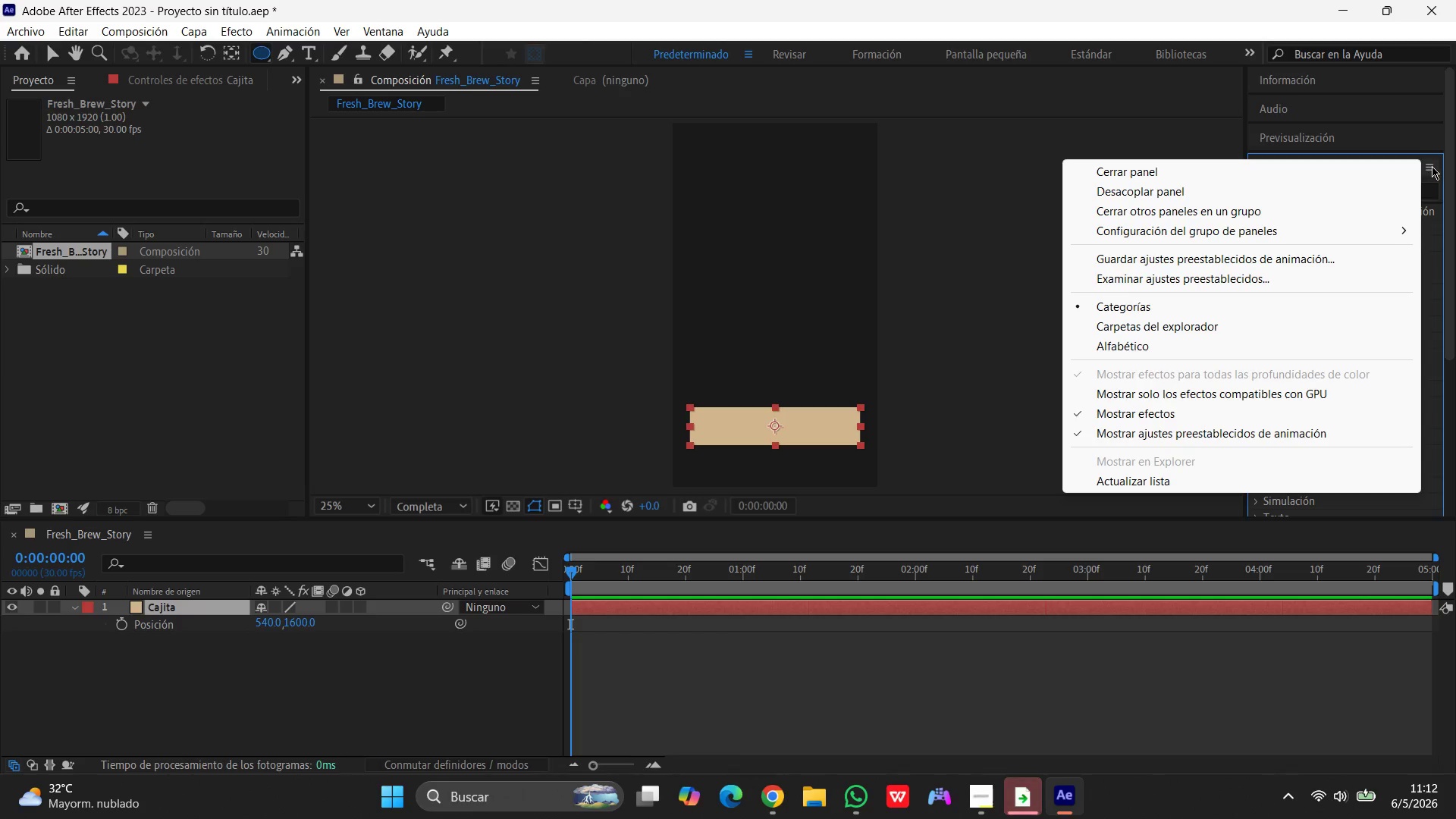 
left_click([1432, 166])
 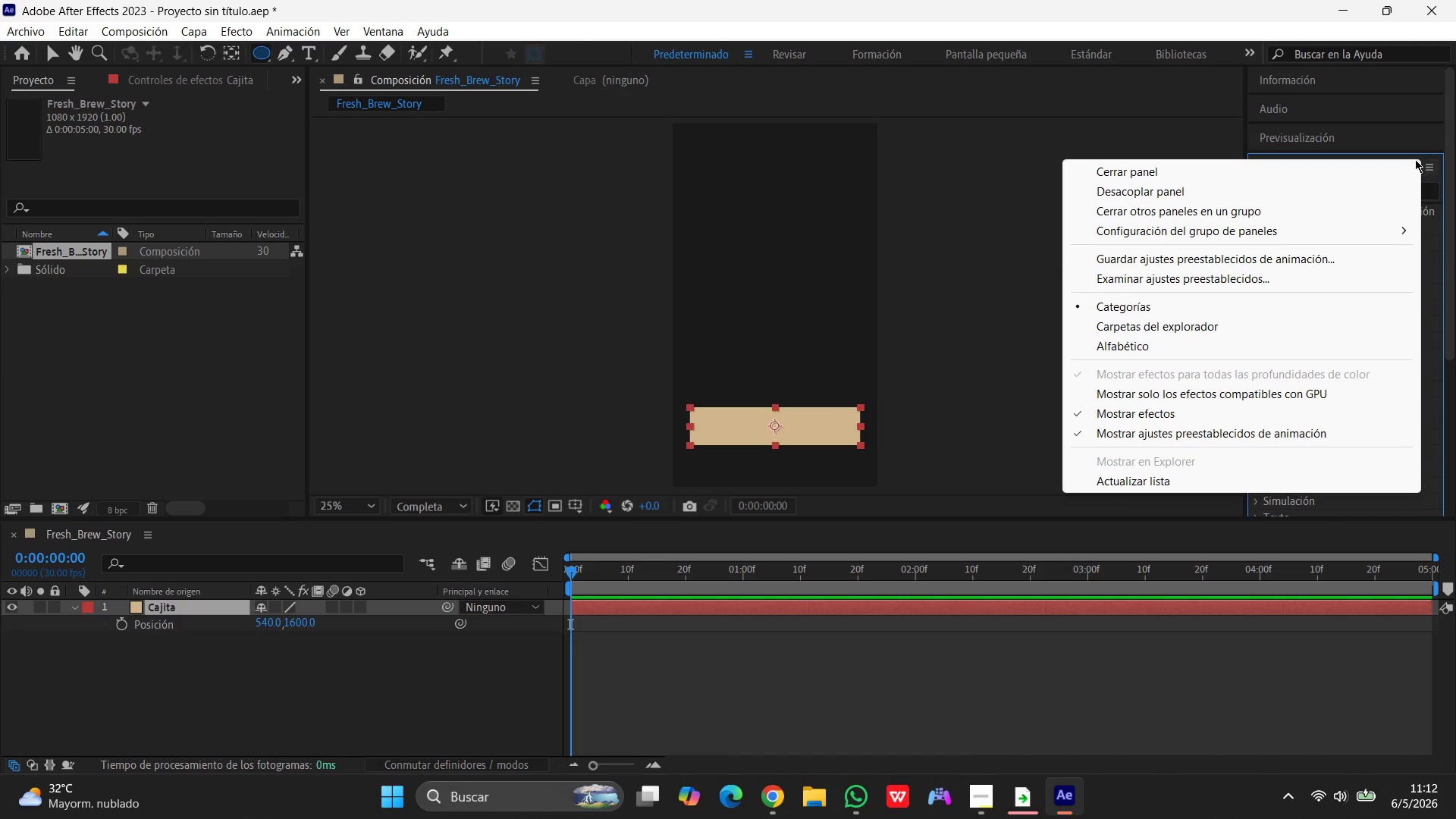 
left_click([1410, 154])
 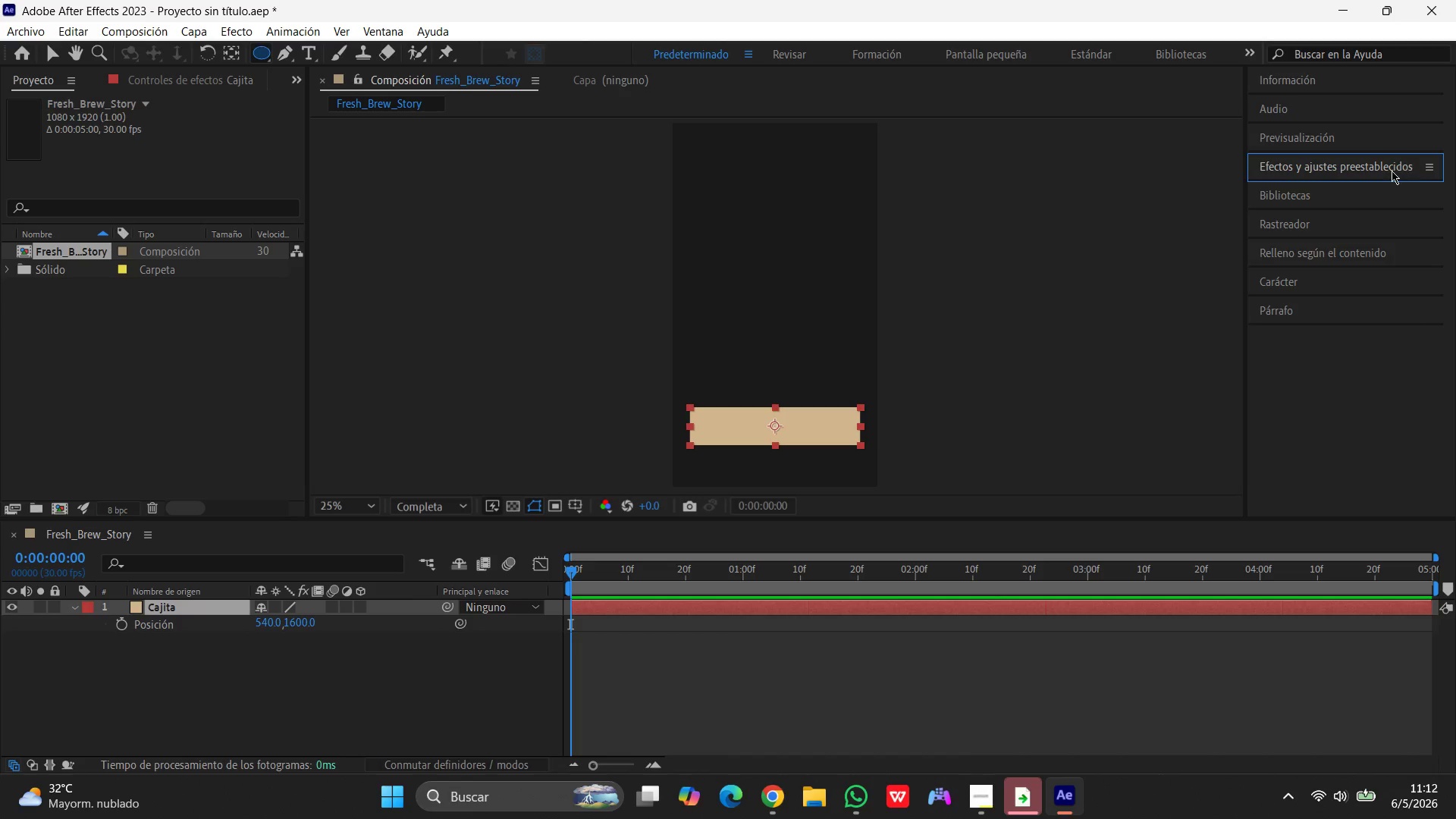 
left_click([1392, 171])
 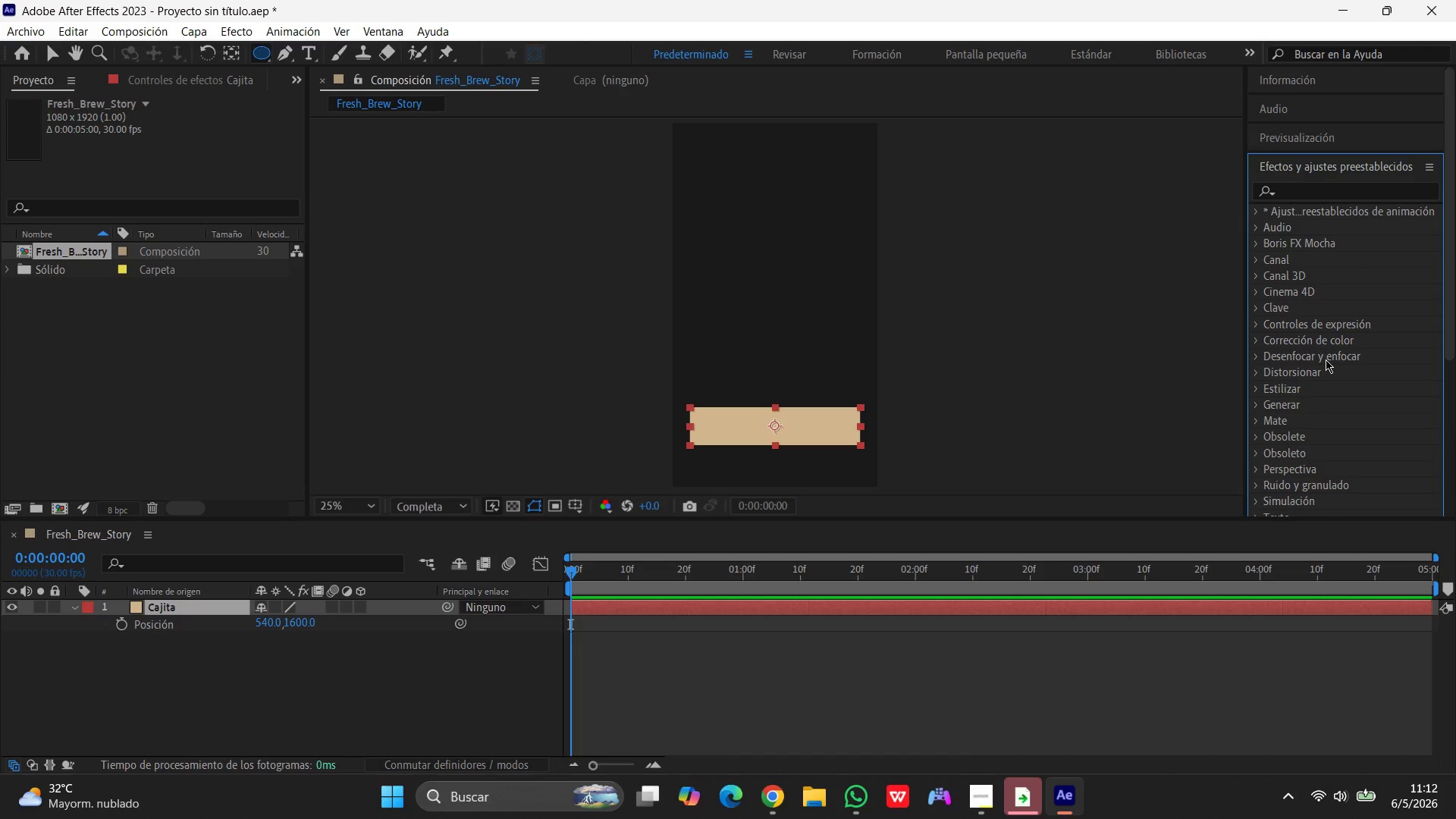 
scroll: coordinate [1326, 359], scroll_direction: down, amount: 4.0
 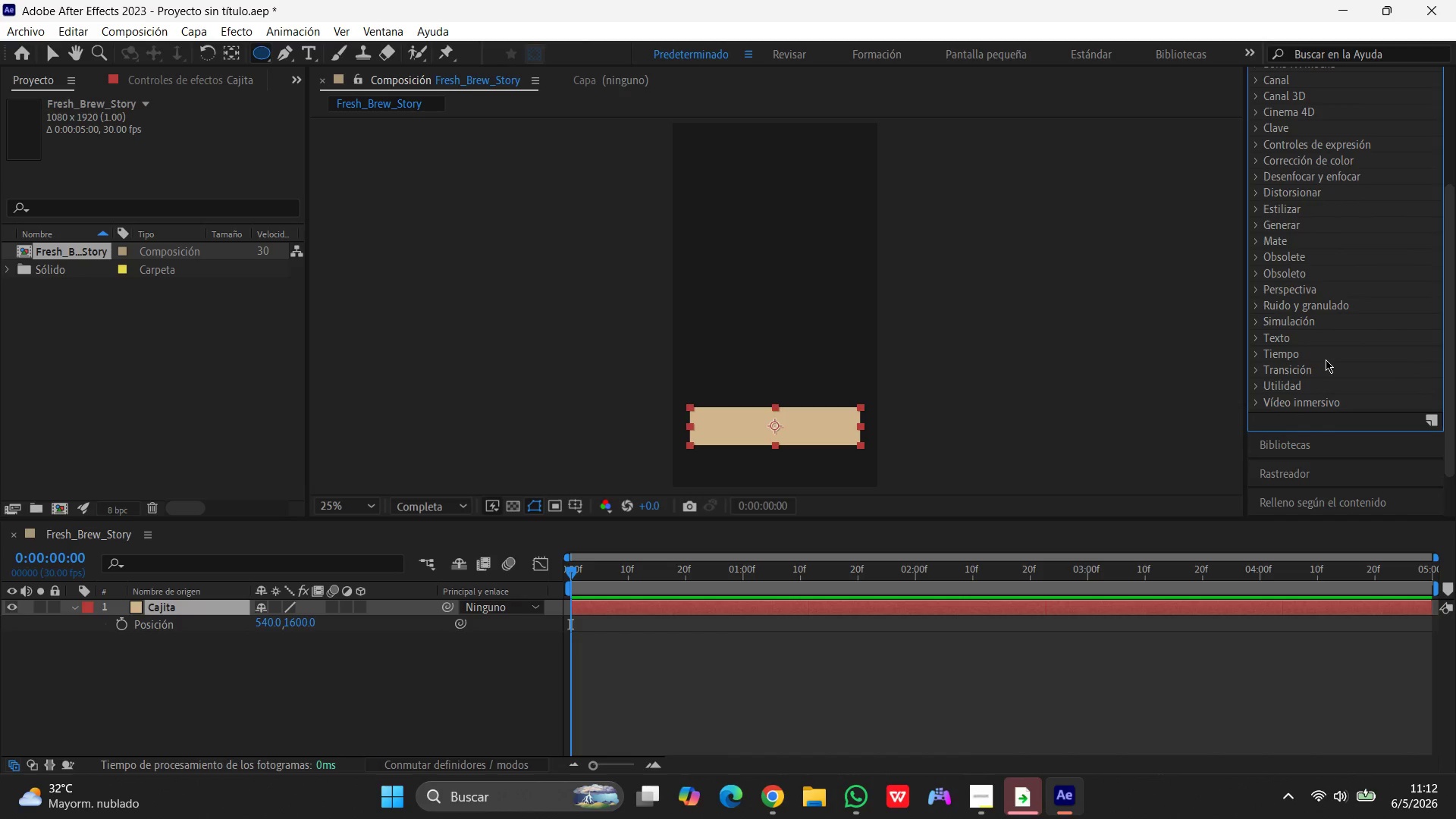 
scroll: coordinate [1326, 359], scroll_direction: up, amount: 6.0
 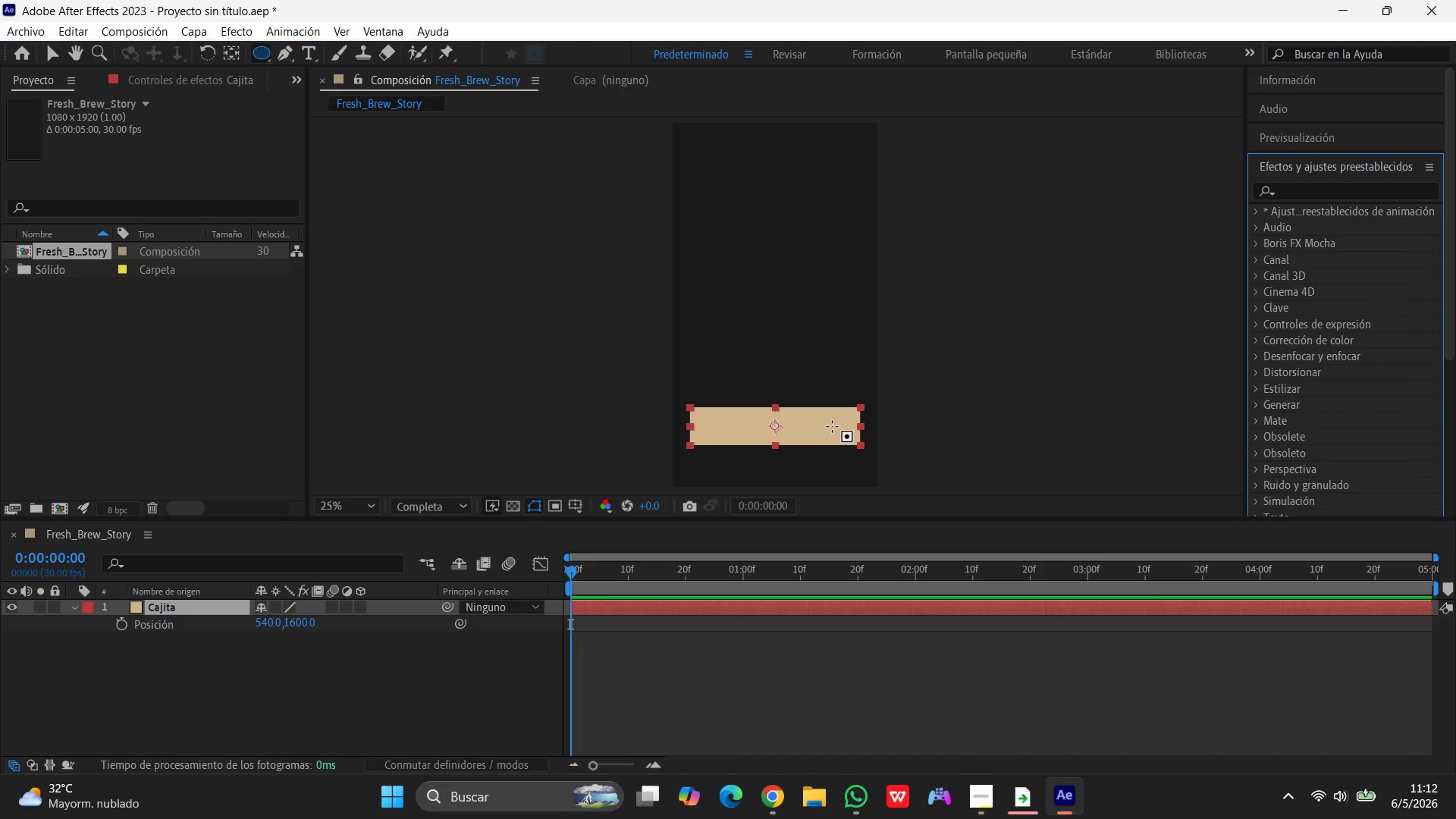 
left_click([832, 426])
 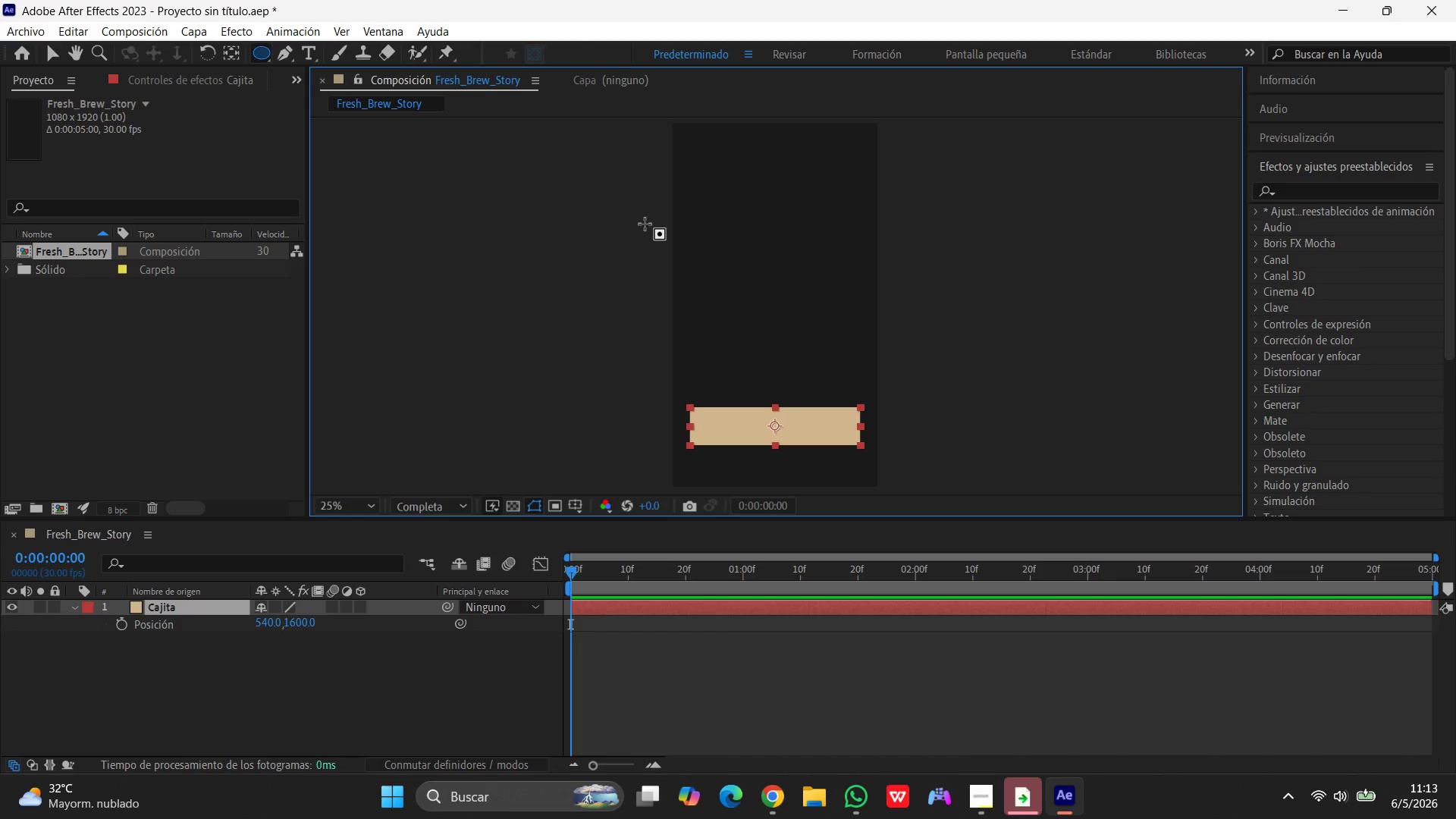 
wait(53.62)
 